 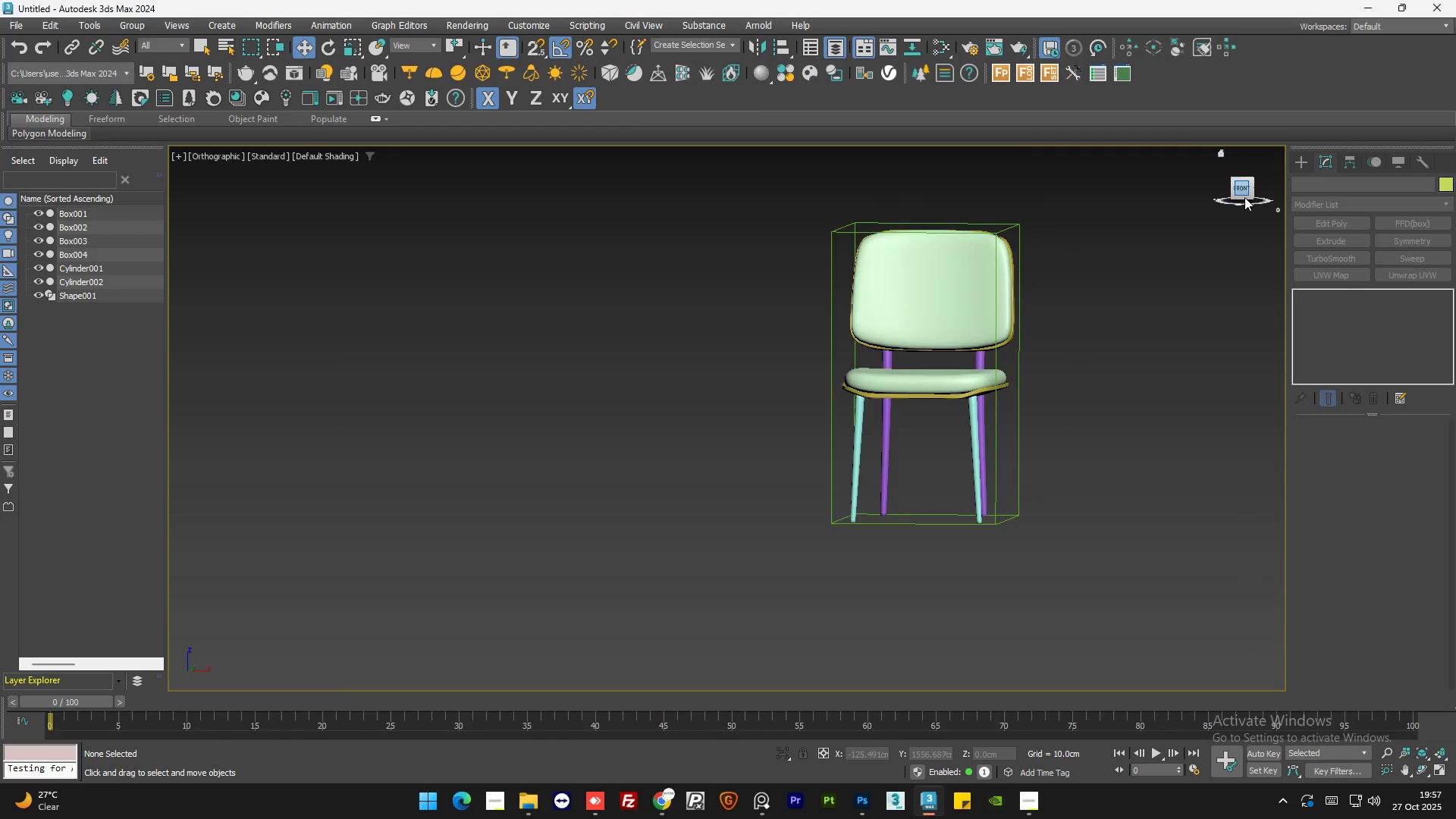 
left_click([1242, 203])
 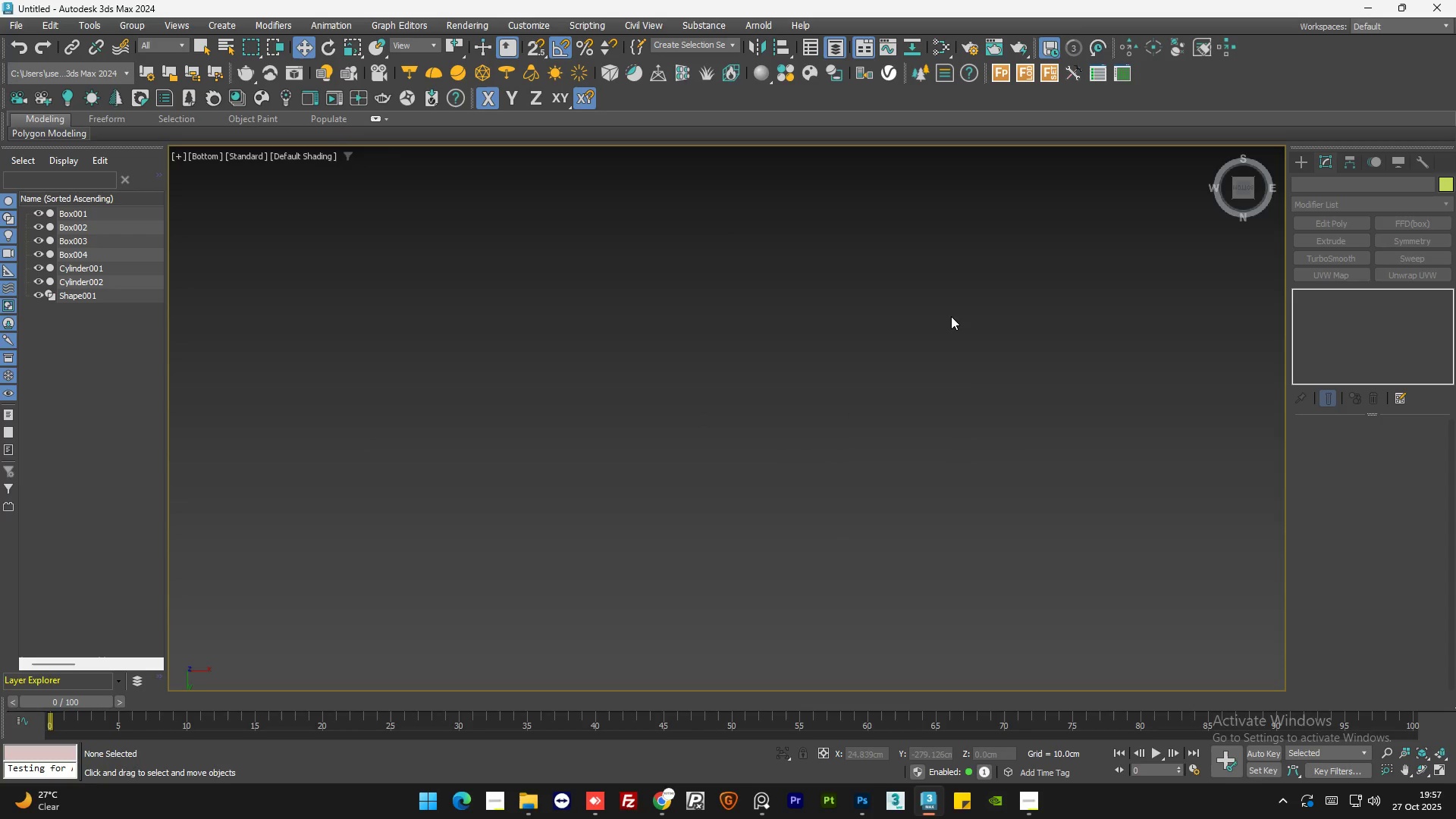 
key(Z)
 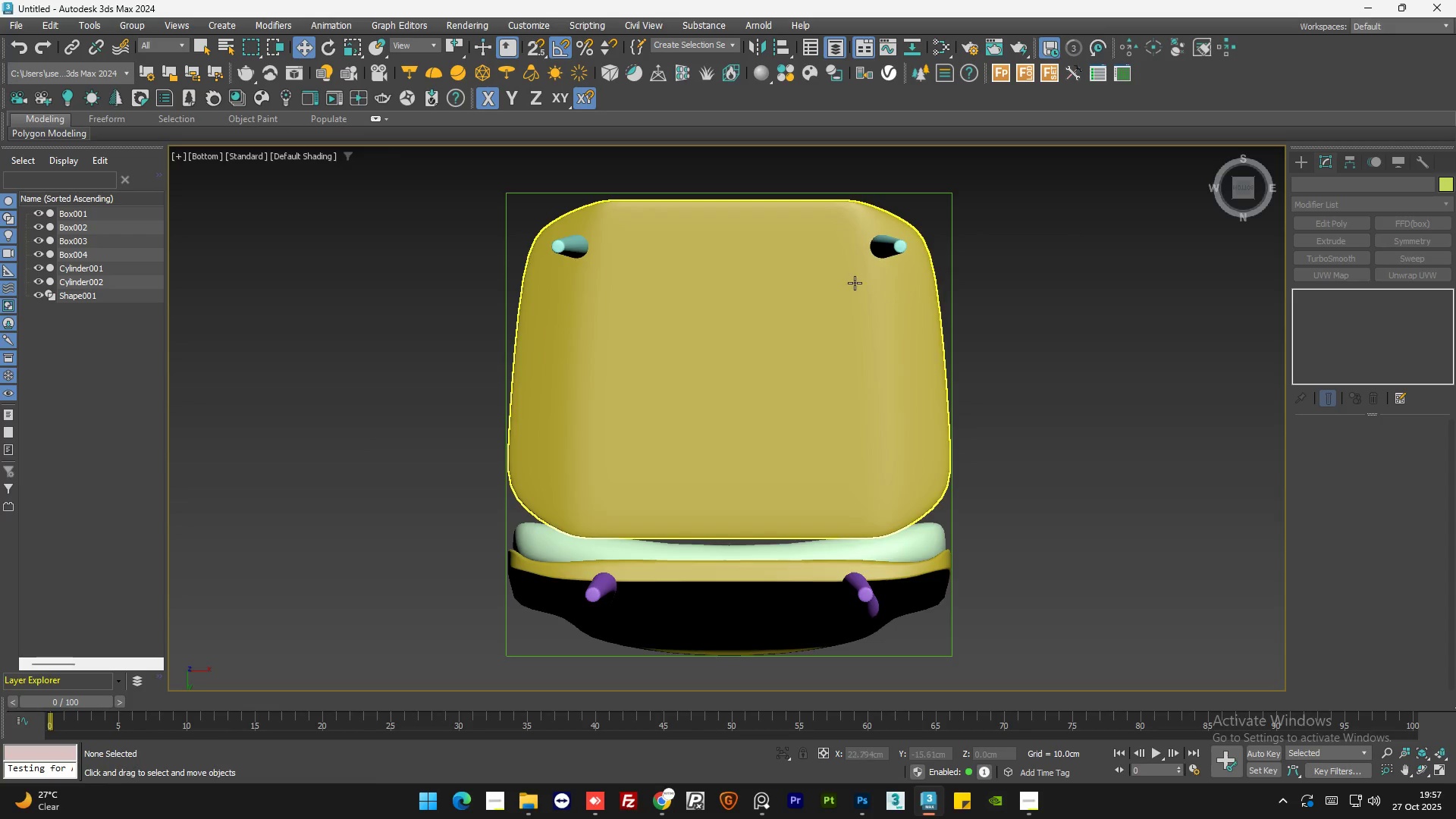 
scroll: coordinate [839, 292], scroll_direction: down, amount: 1.0
 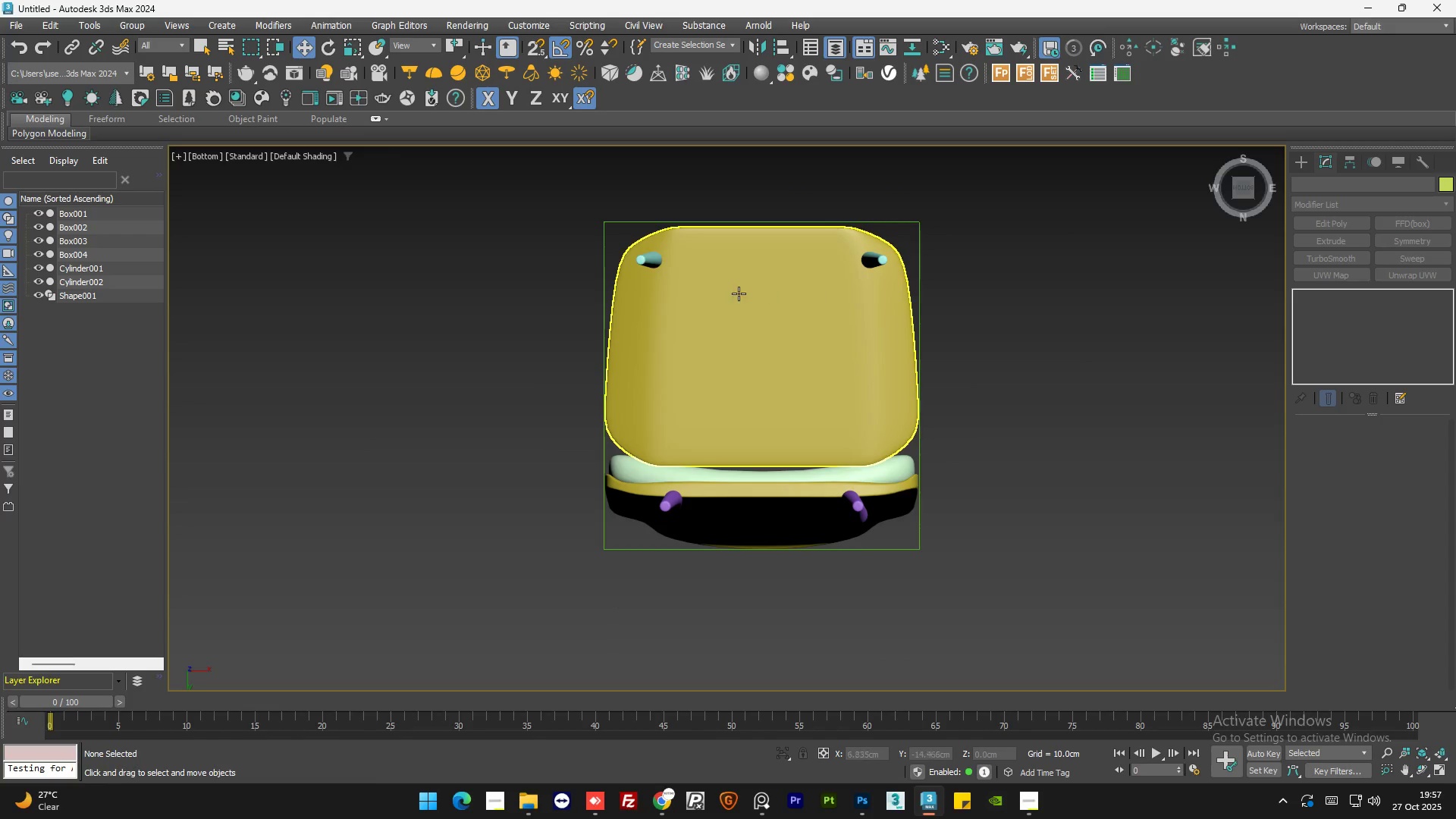 
scroll: coordinate [733, 294], scroll_direction: up, amount: 1.0
 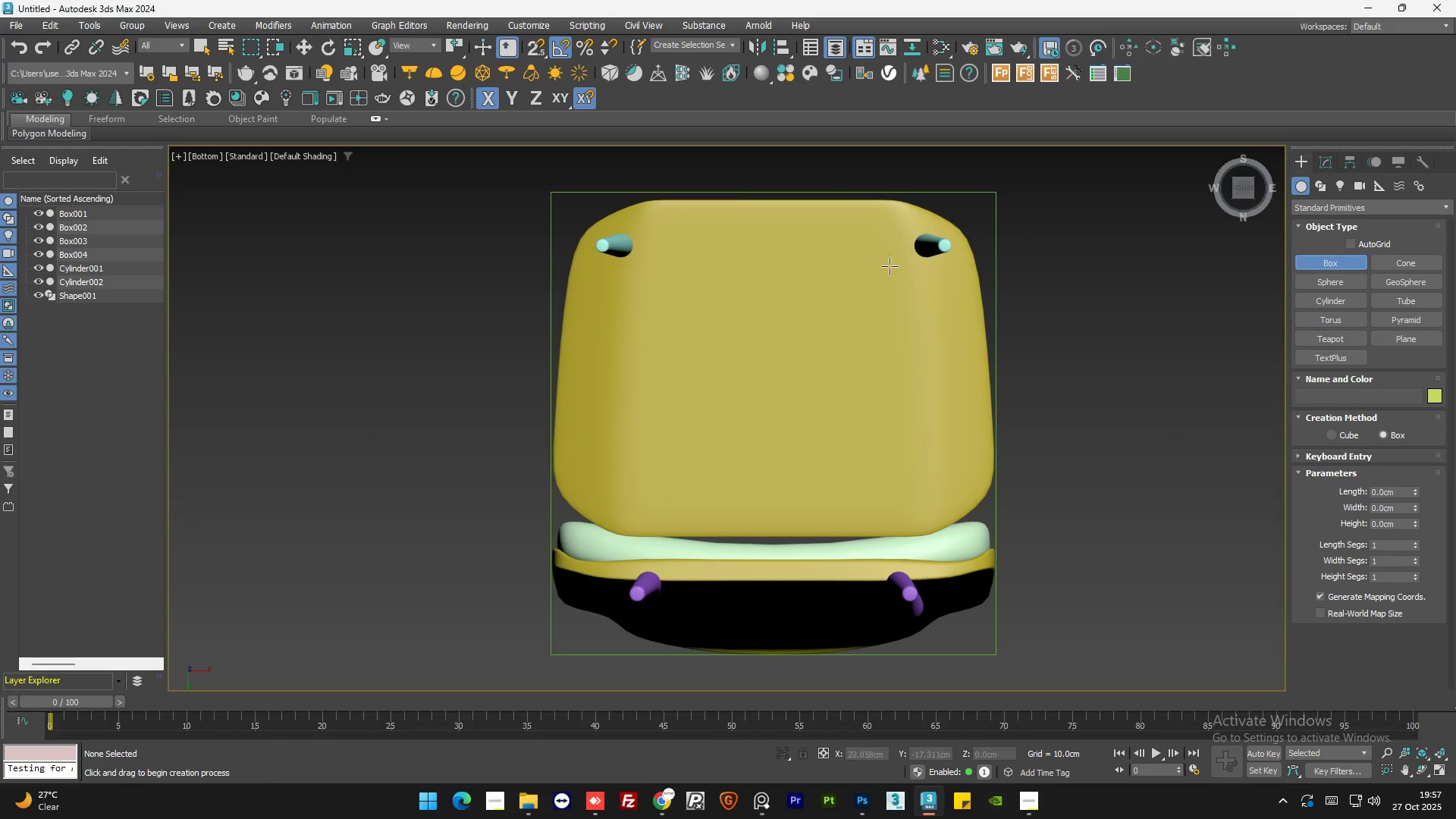 
left_click_drag(start_coordinate=[1070, 291], to_coordinate=[1072, 592])
 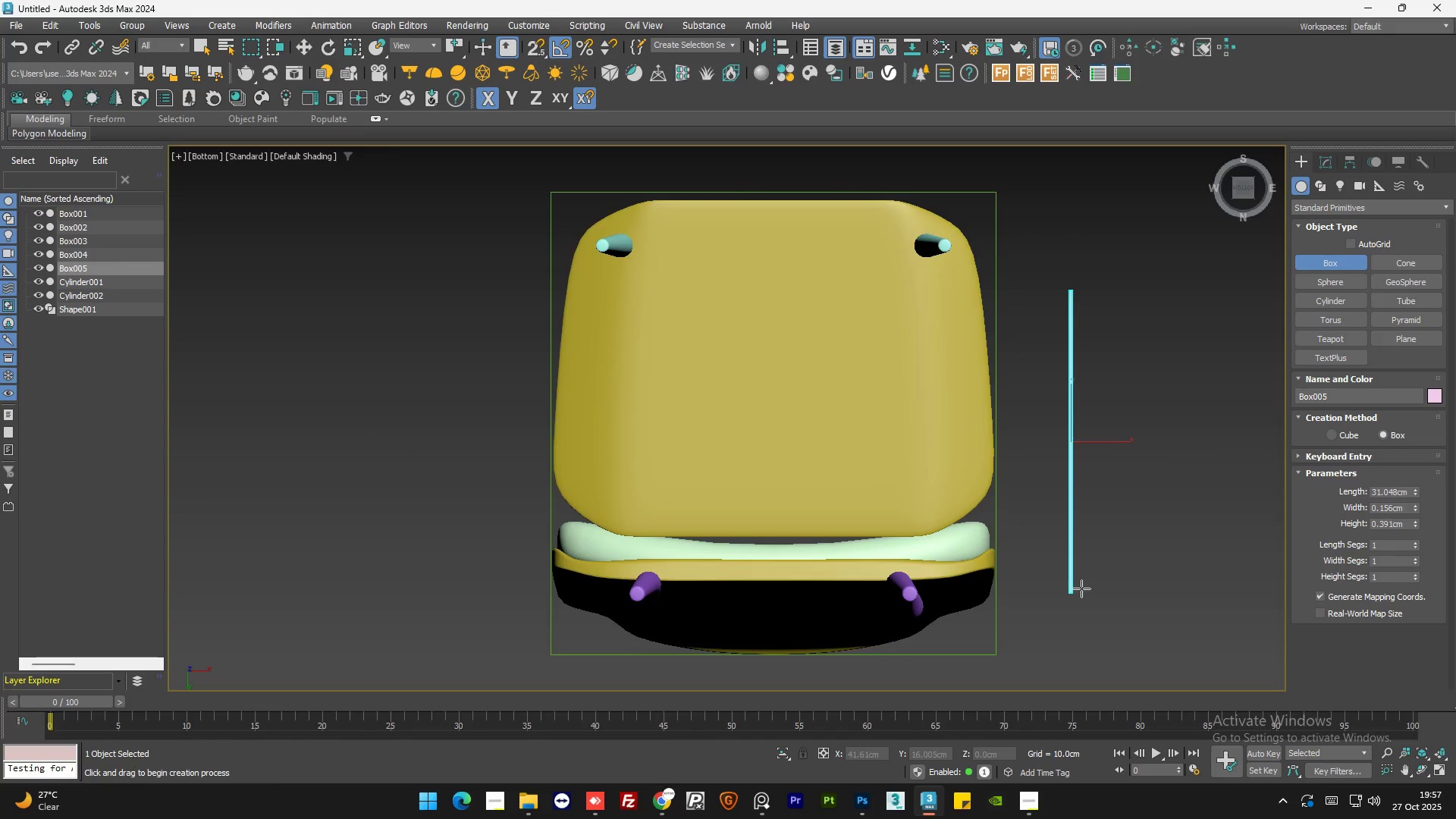 
left_click([1081, 588])
 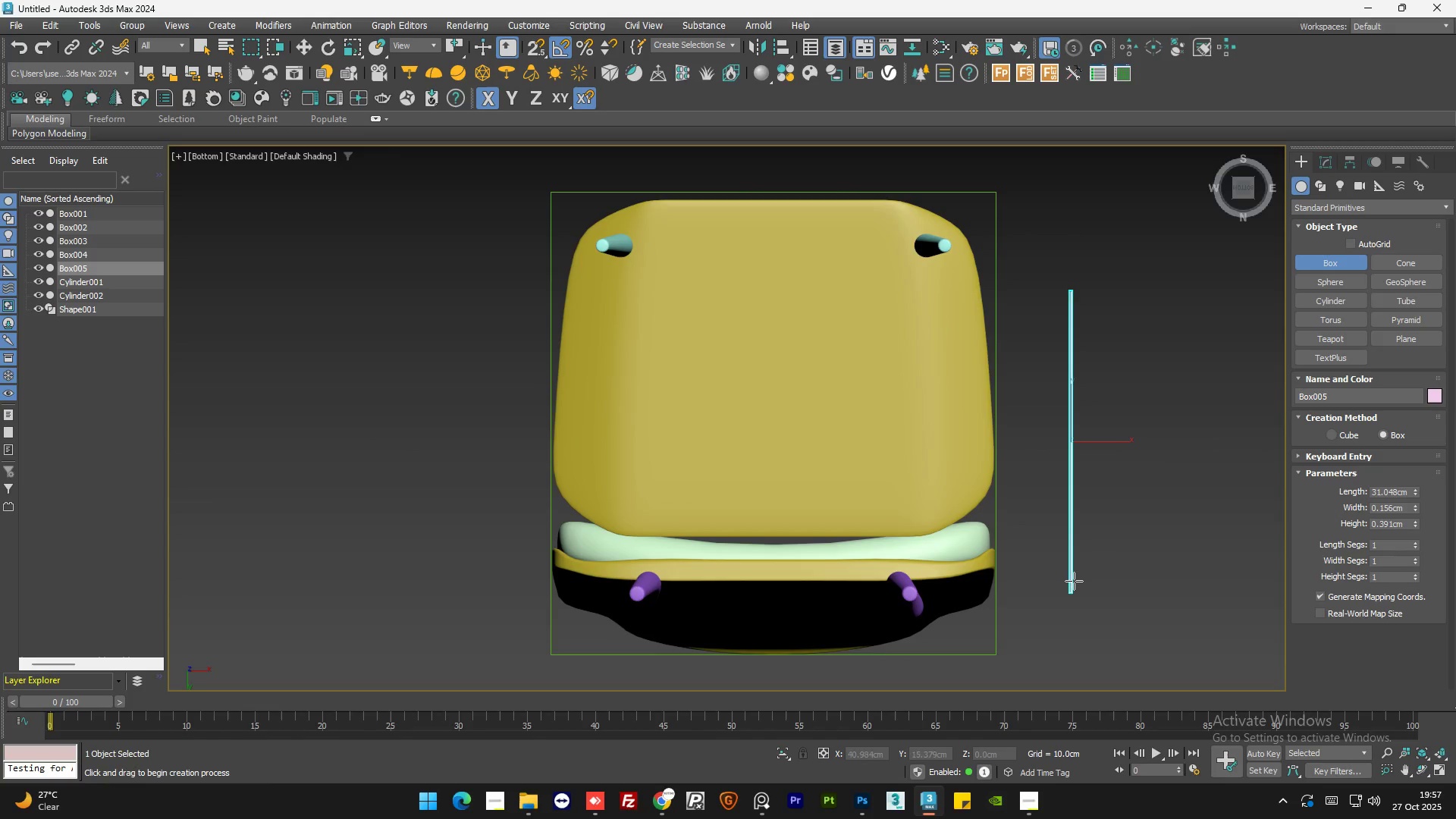 
hold_key(key=AltLeft, duration=1.0)
 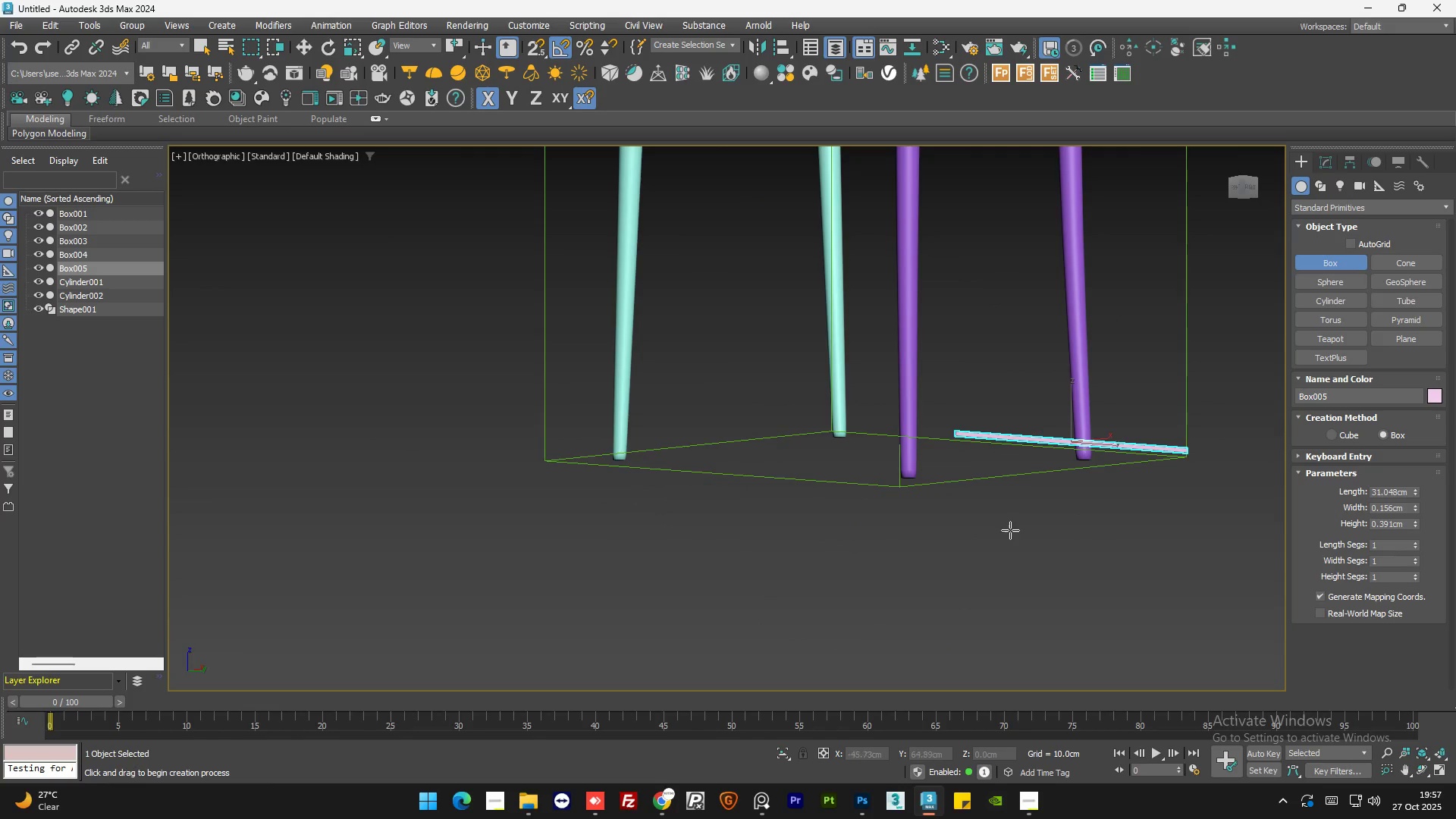 
type(er)
 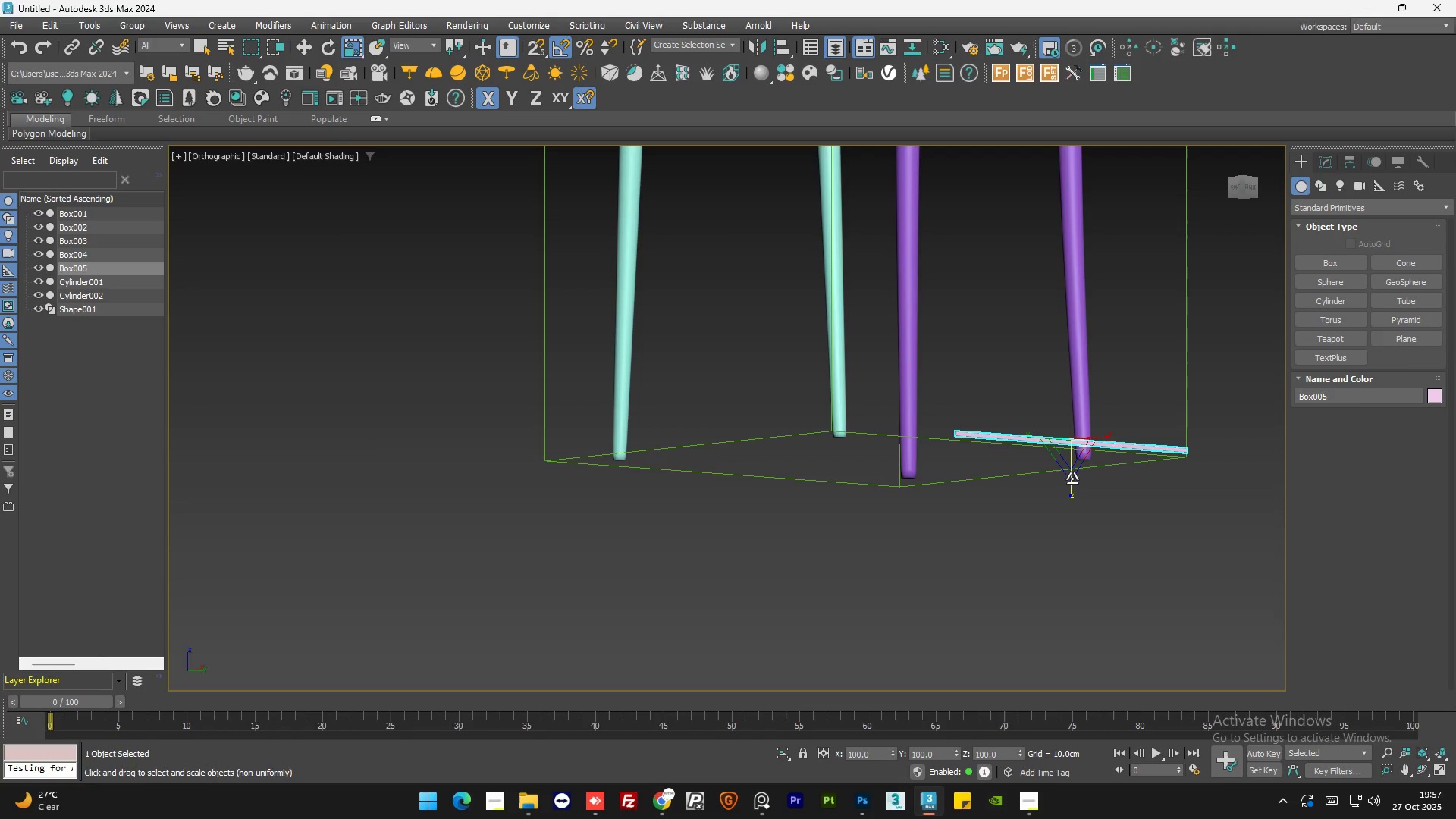 
left_click_drag(start_coordinate=[1072, 482], to_coordinate=[1090, 717])
 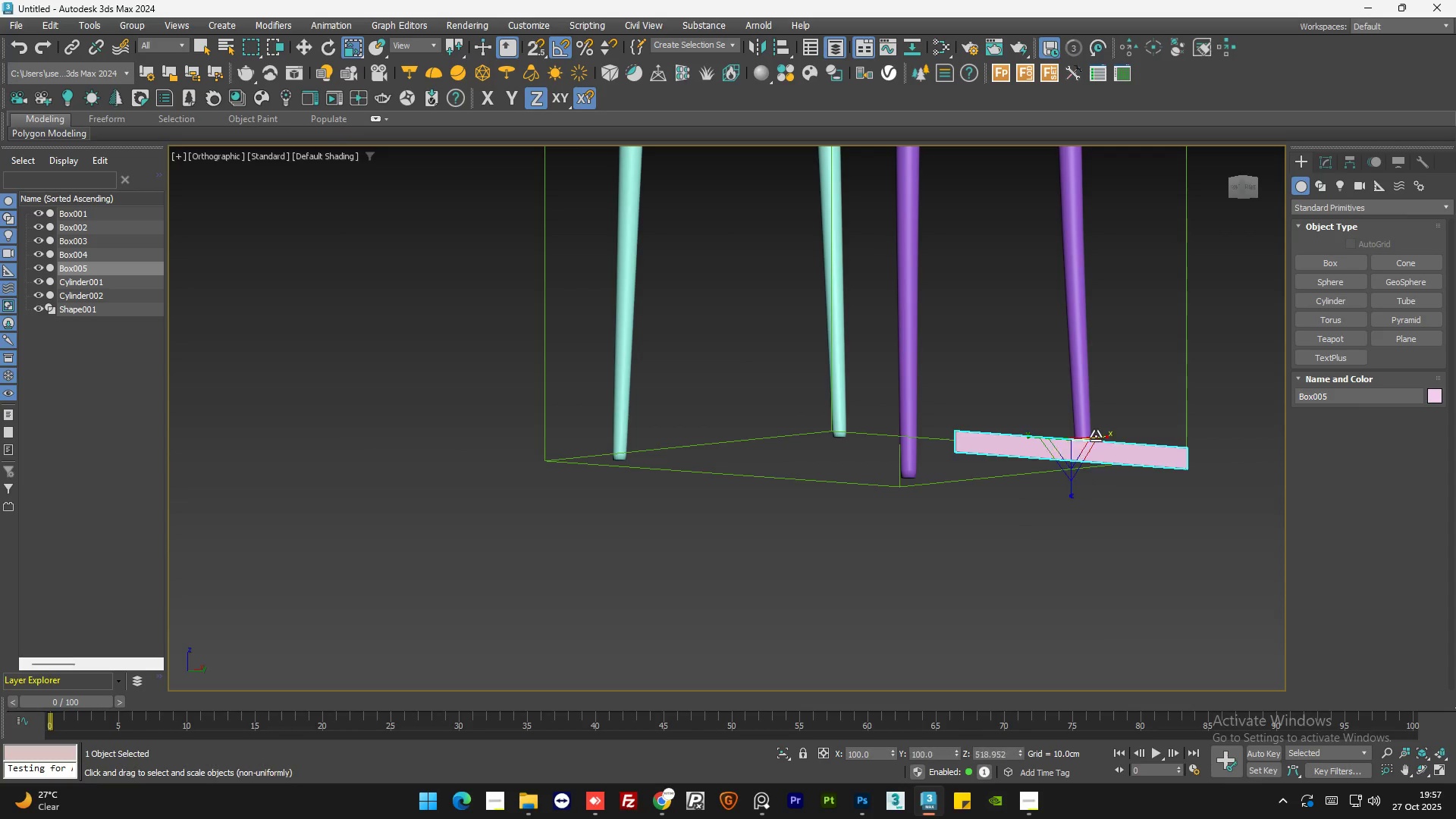 
left_click_drag(start_coordinate=[1096, 436], to_coordinate=[1206, 435])
 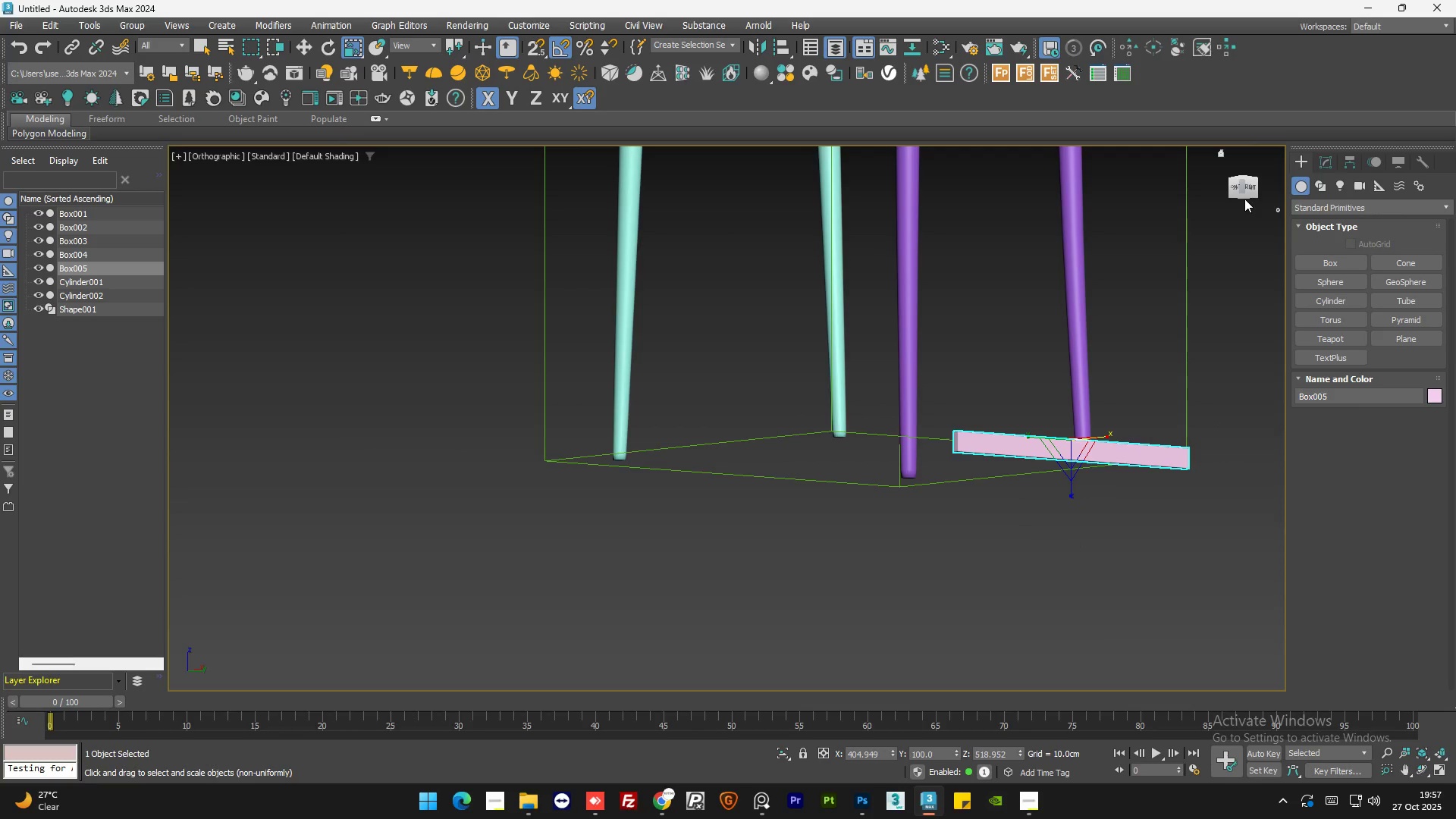 
left_click([1242, 196])
 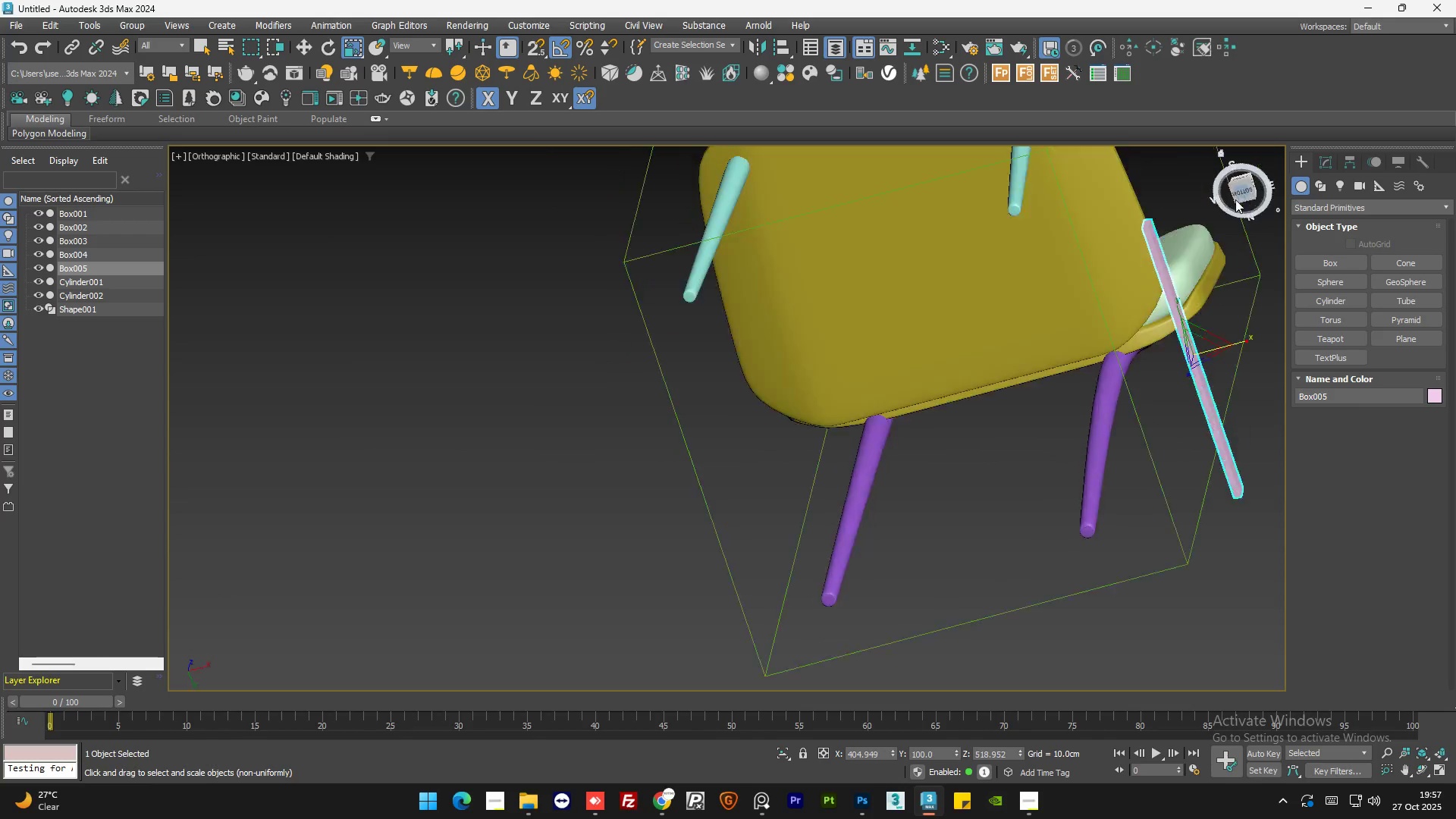 
scroll: coordinate [1084, 361], scroll_direction: down, amount: 1.0
 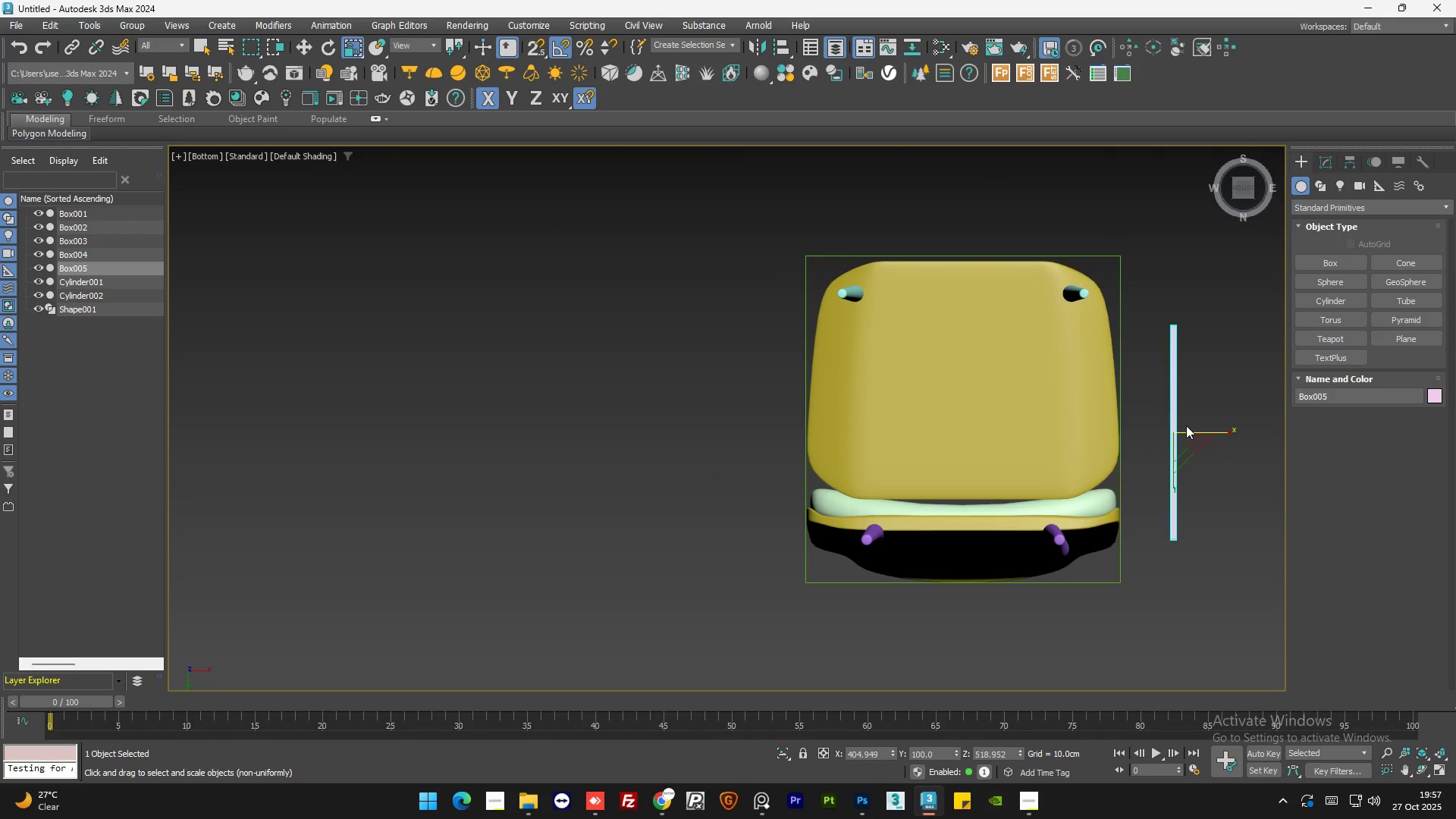 
key(W)
 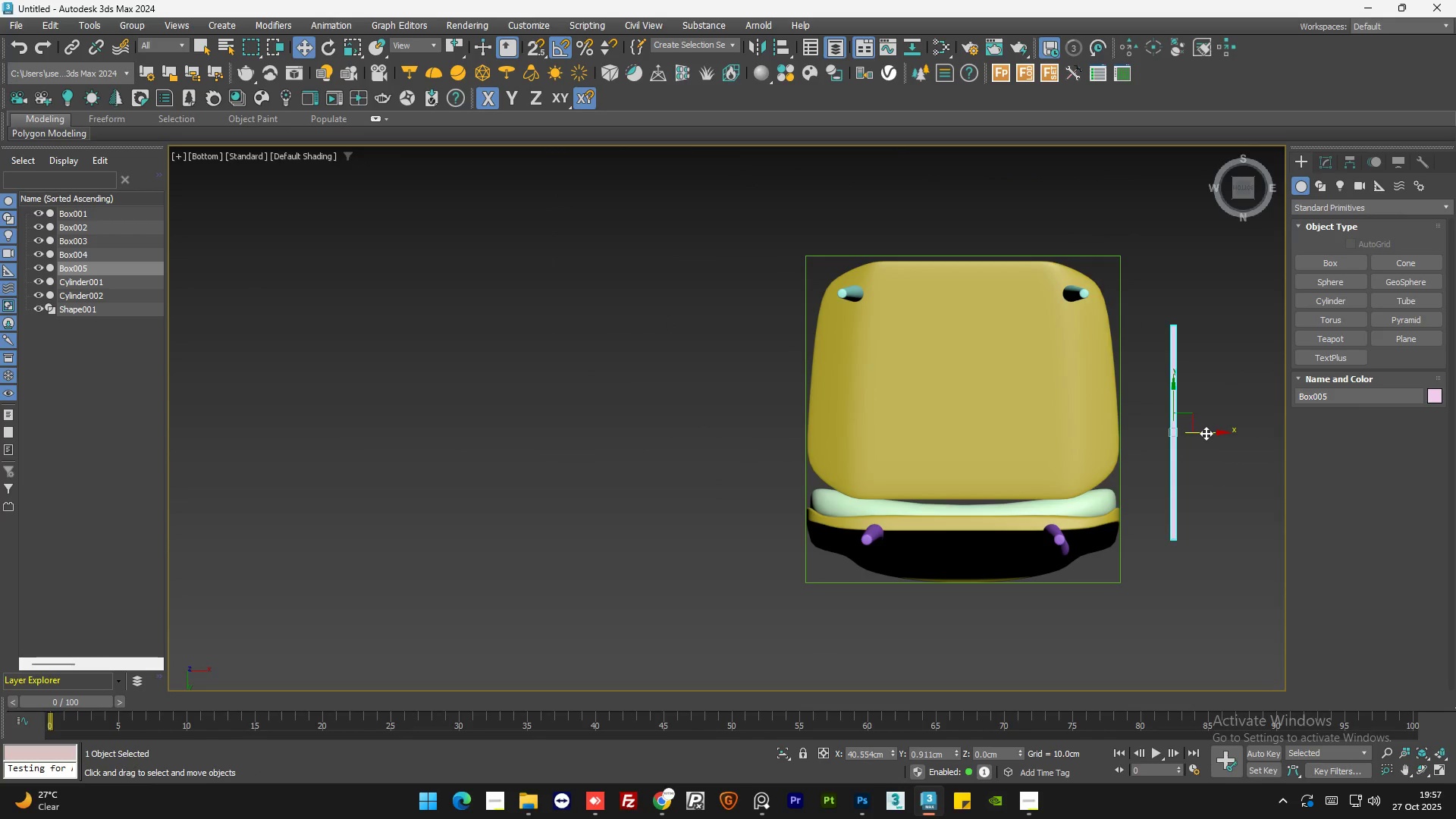 
left_click_drag(start_coordinate=[1206, 433], to_coordinate=[991, 412])
 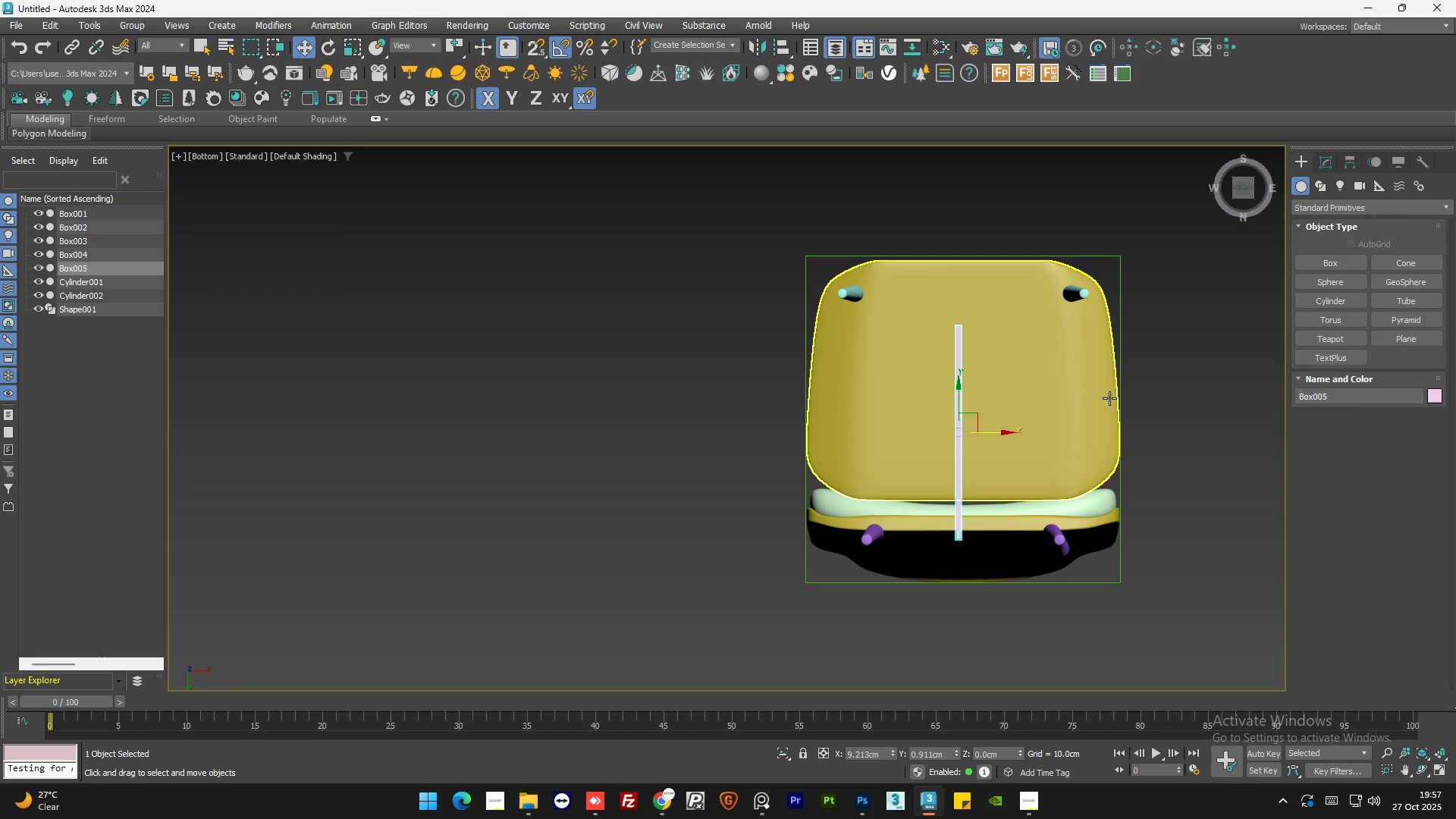 
scroll: coordinate [1109, 398], scroll_direction: up, amount: 1.0
 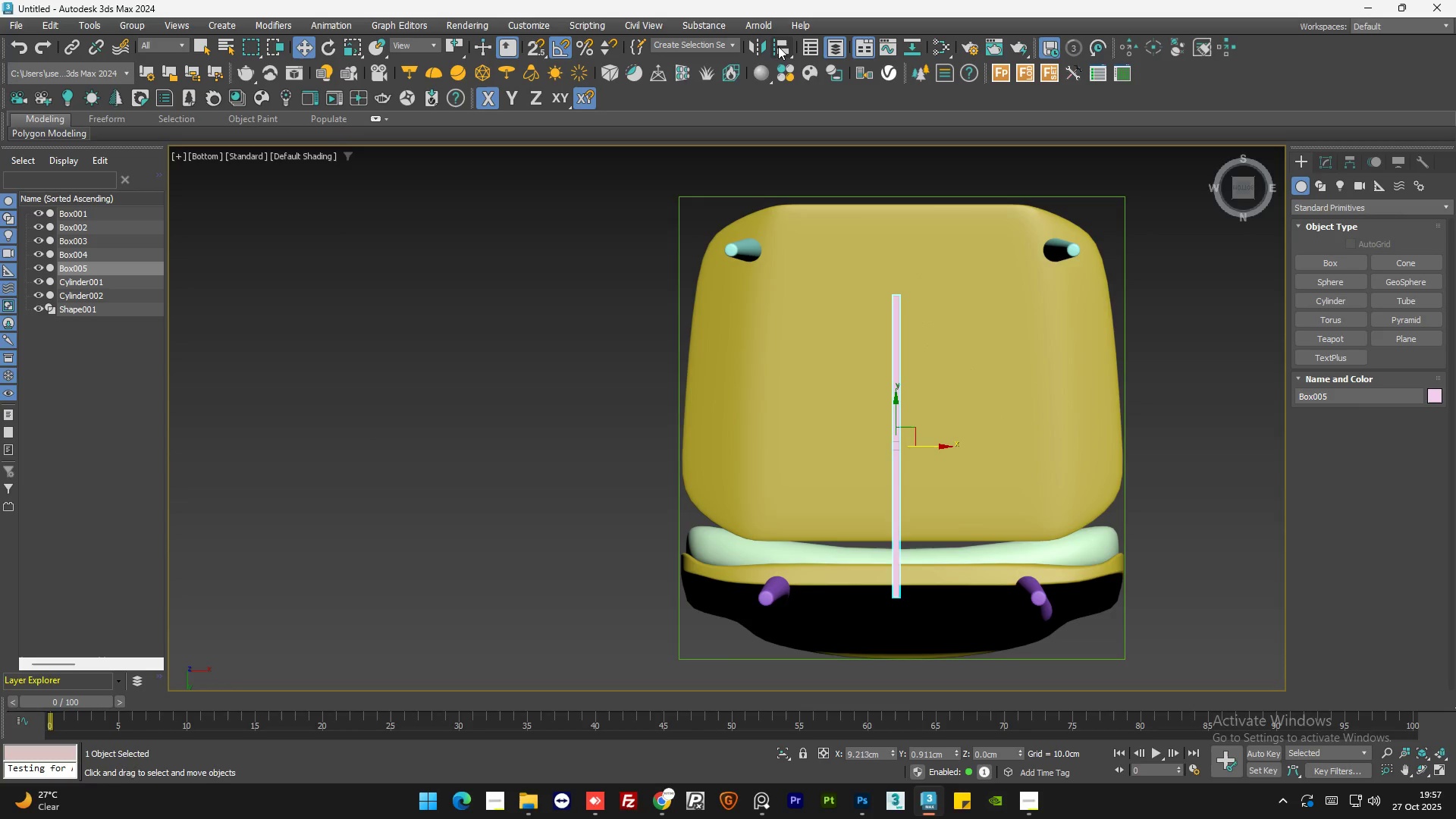 
left_click([778, 46])
 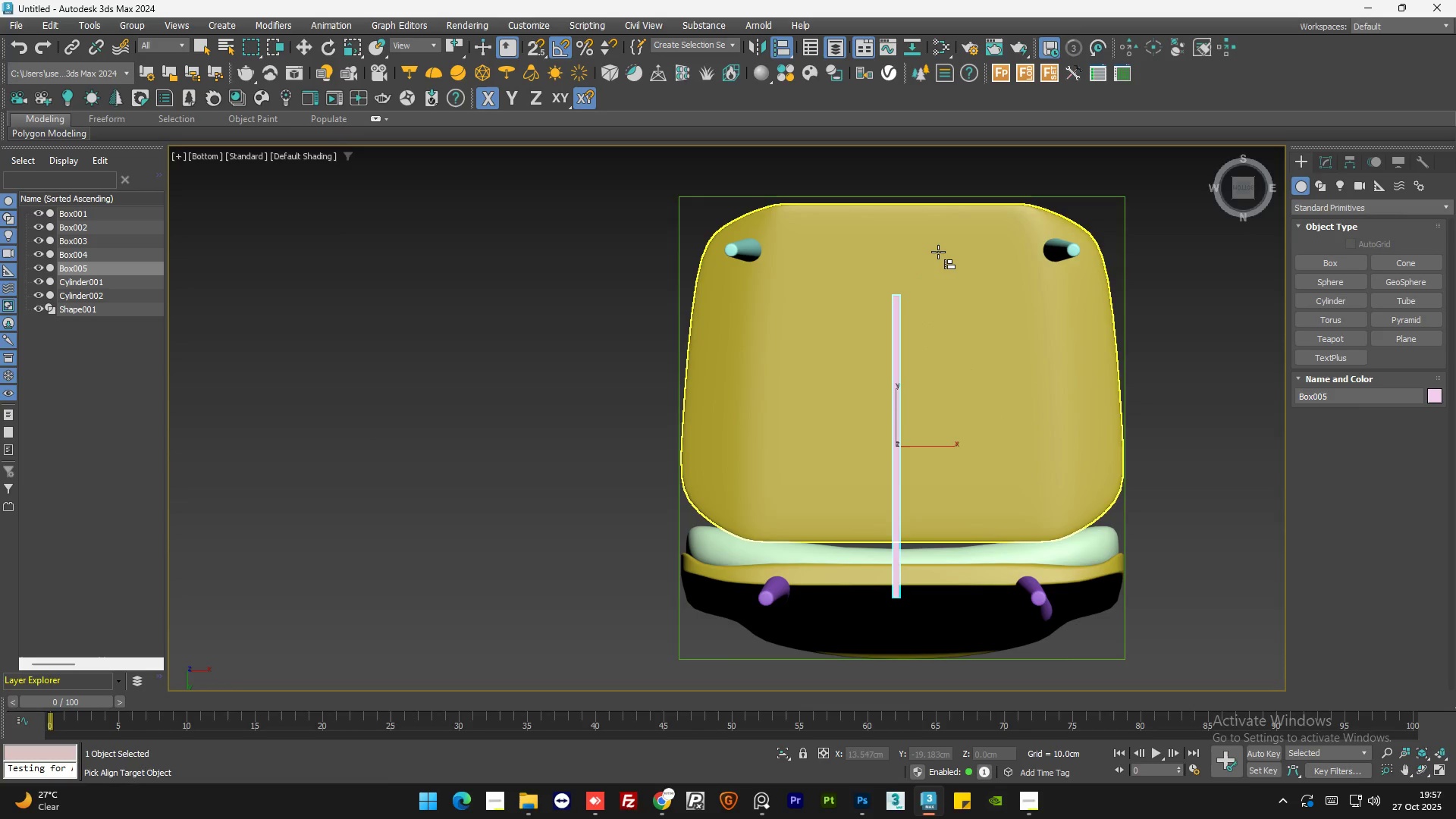 
left_click([938, 252])
 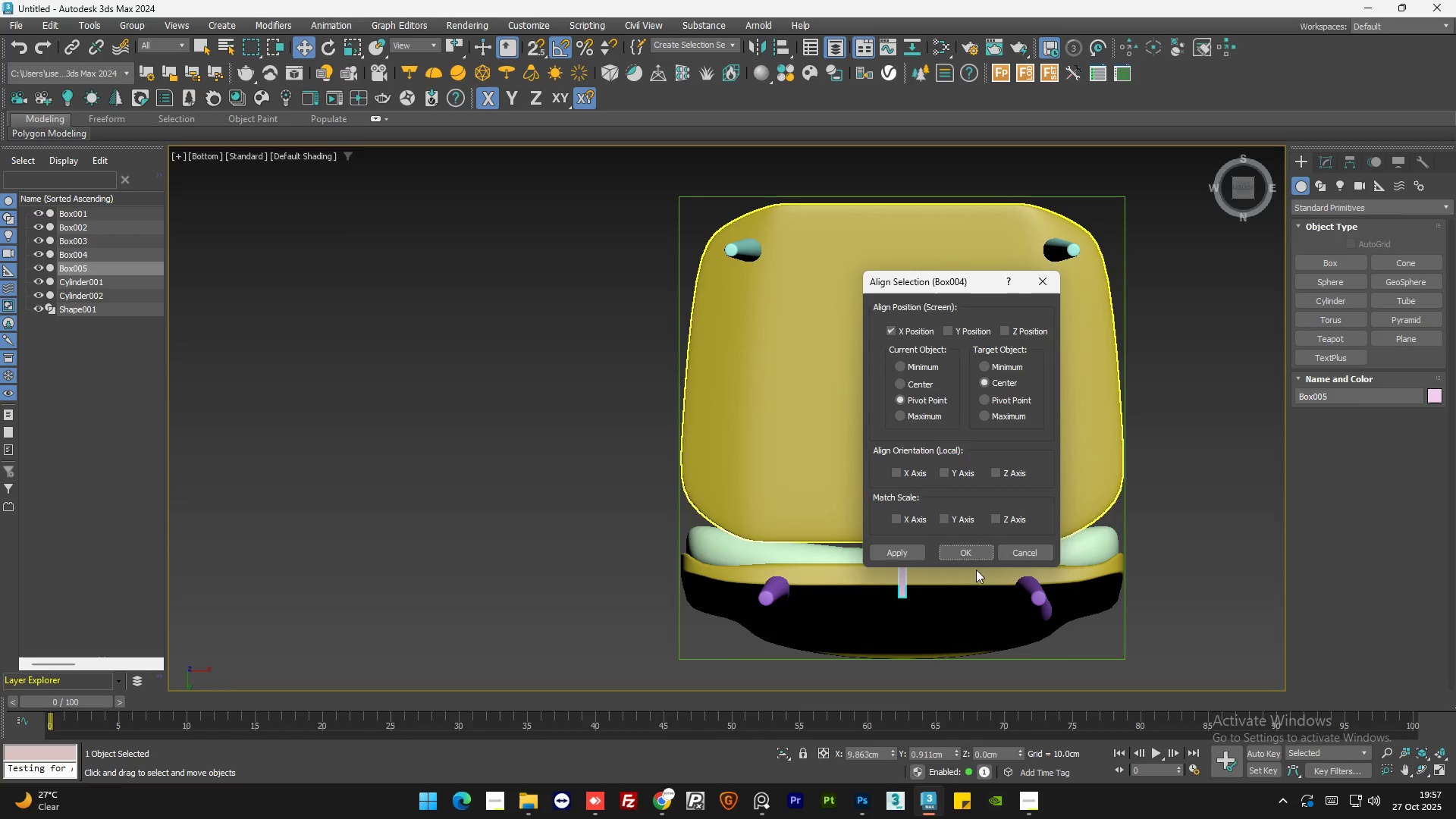 
left_click([966, 547])
 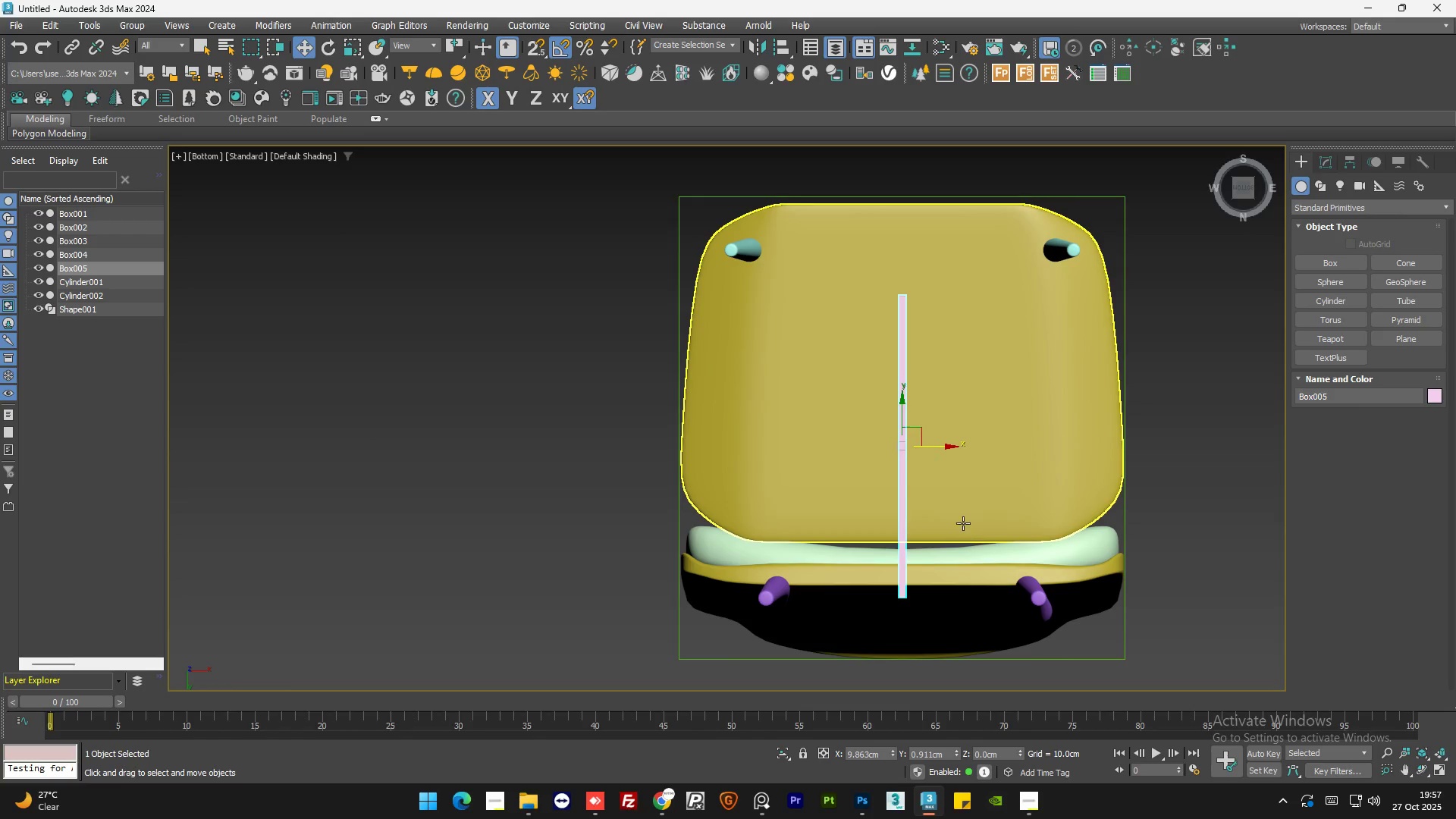 
key(E)
 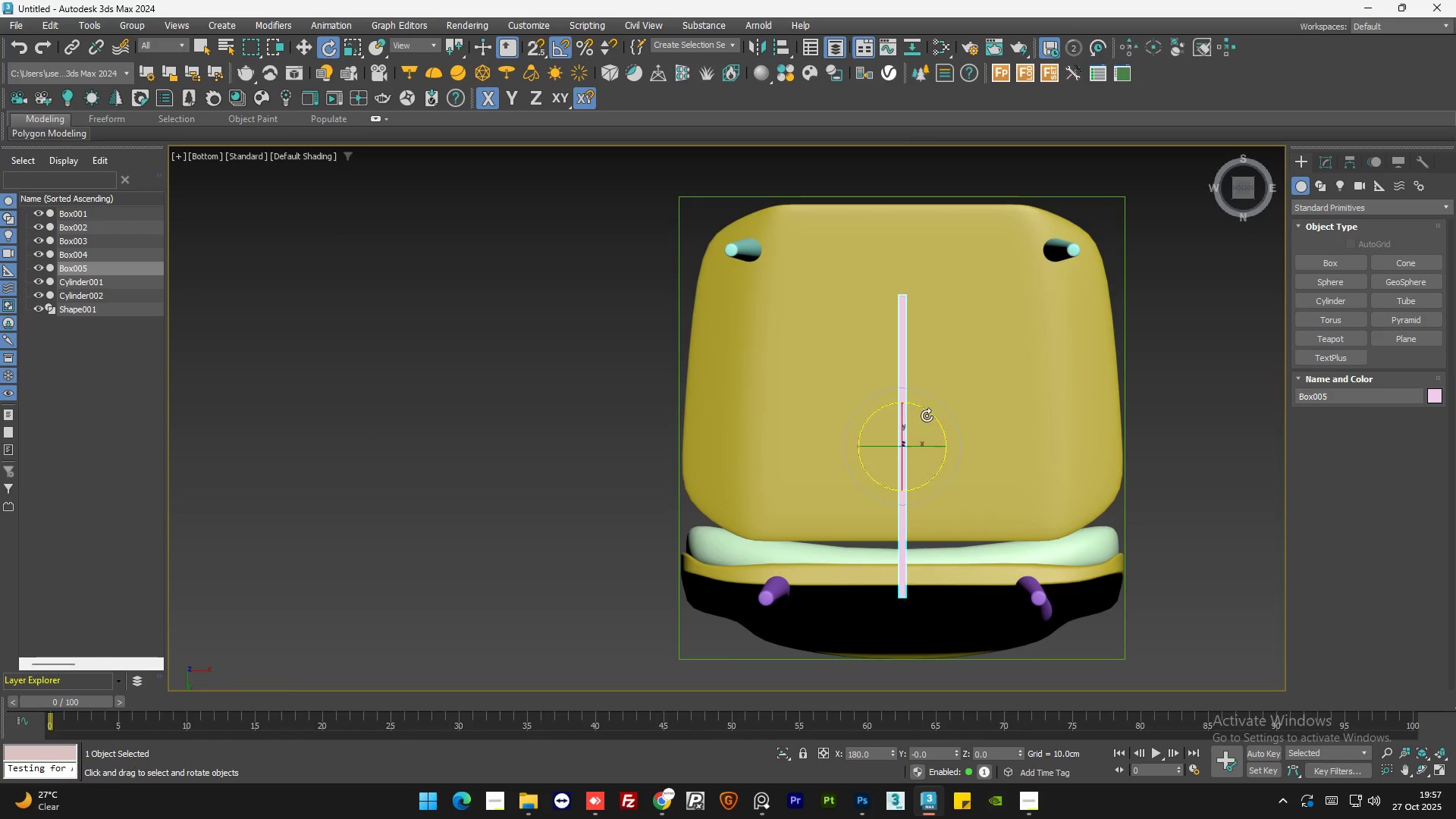 
left_click_drag(start_coordinate=[927, 414], to_coordinate=[952, 425])
 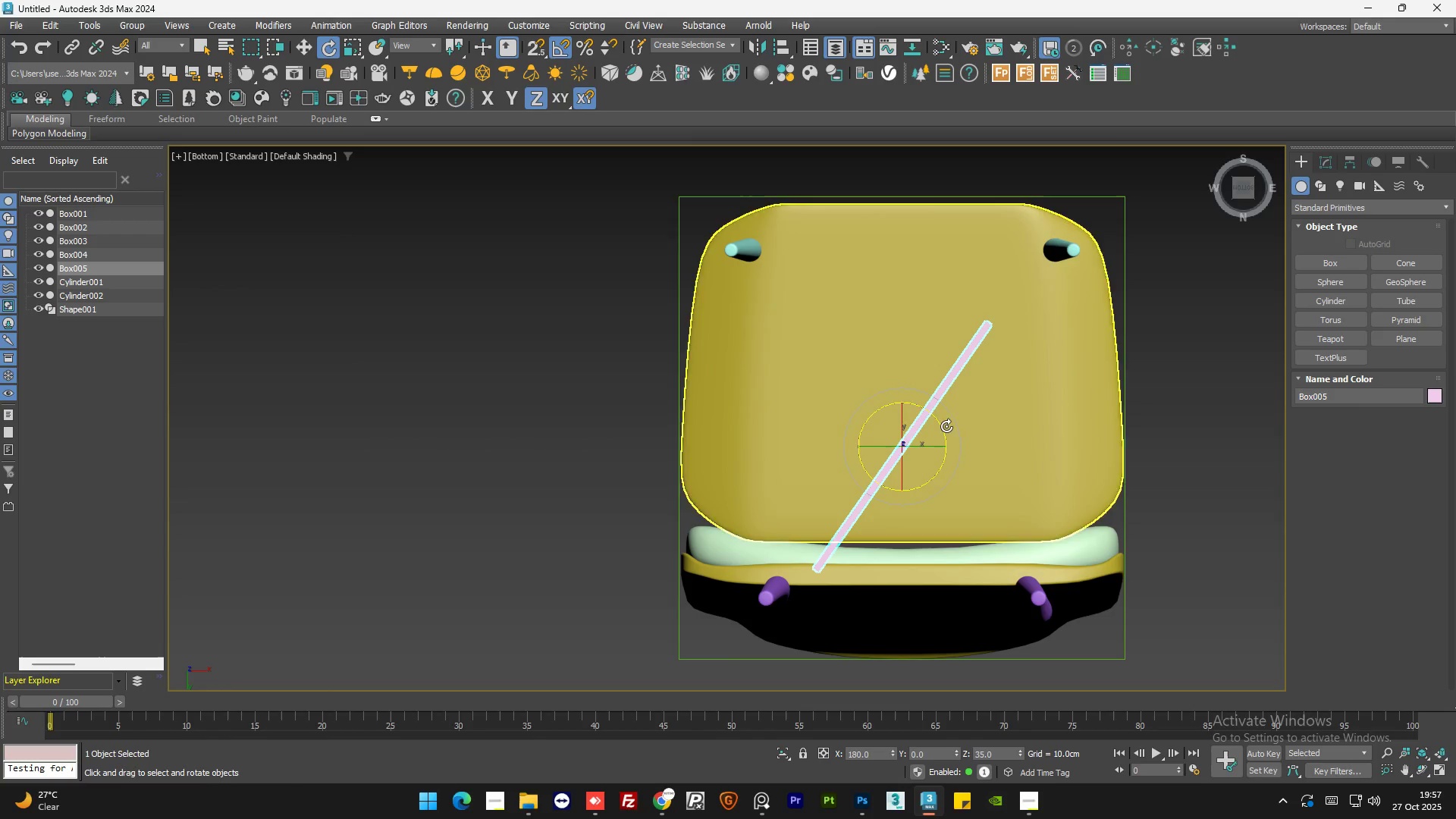 
key(R)
 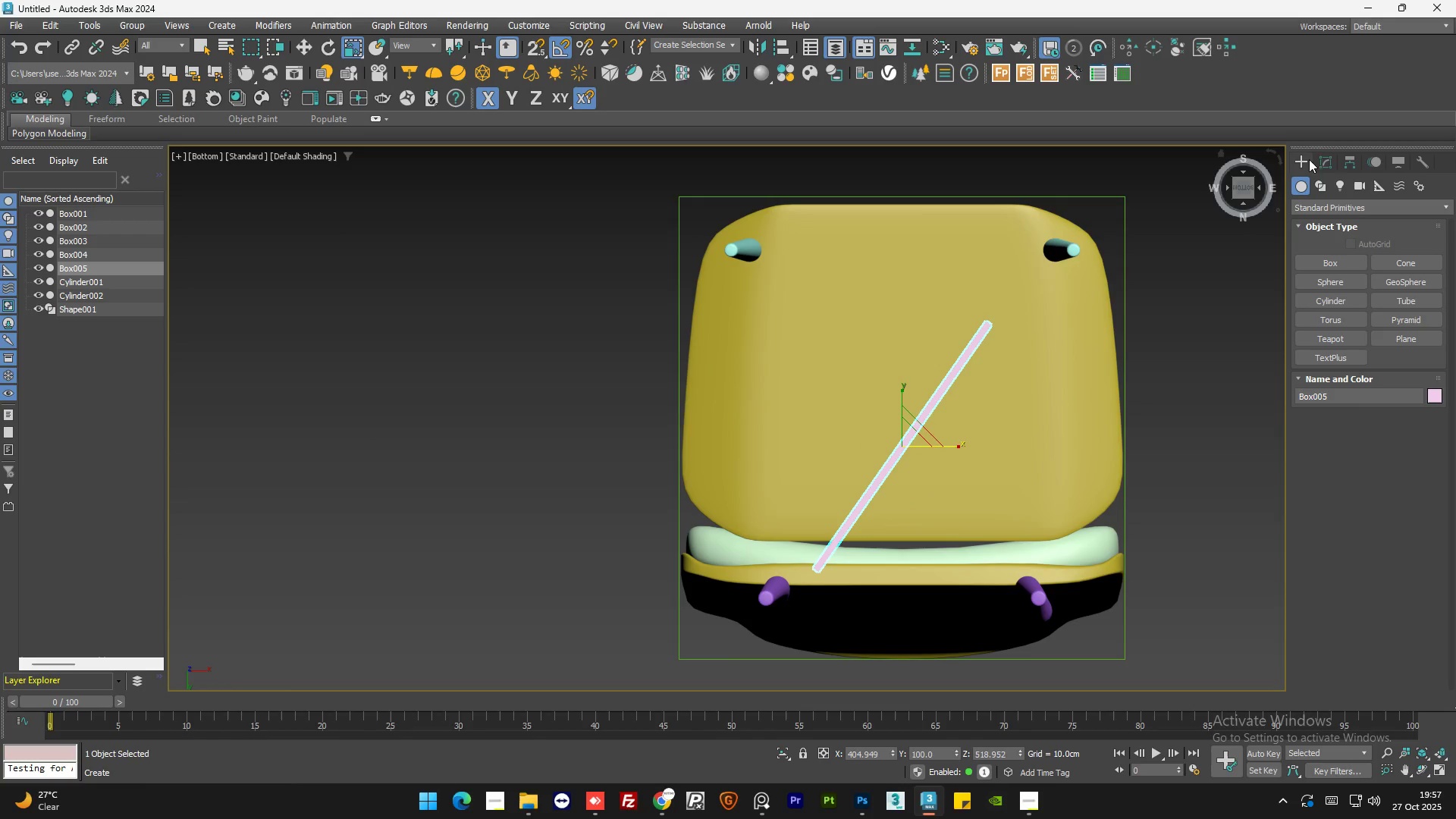 
left_click([1326, 157])
 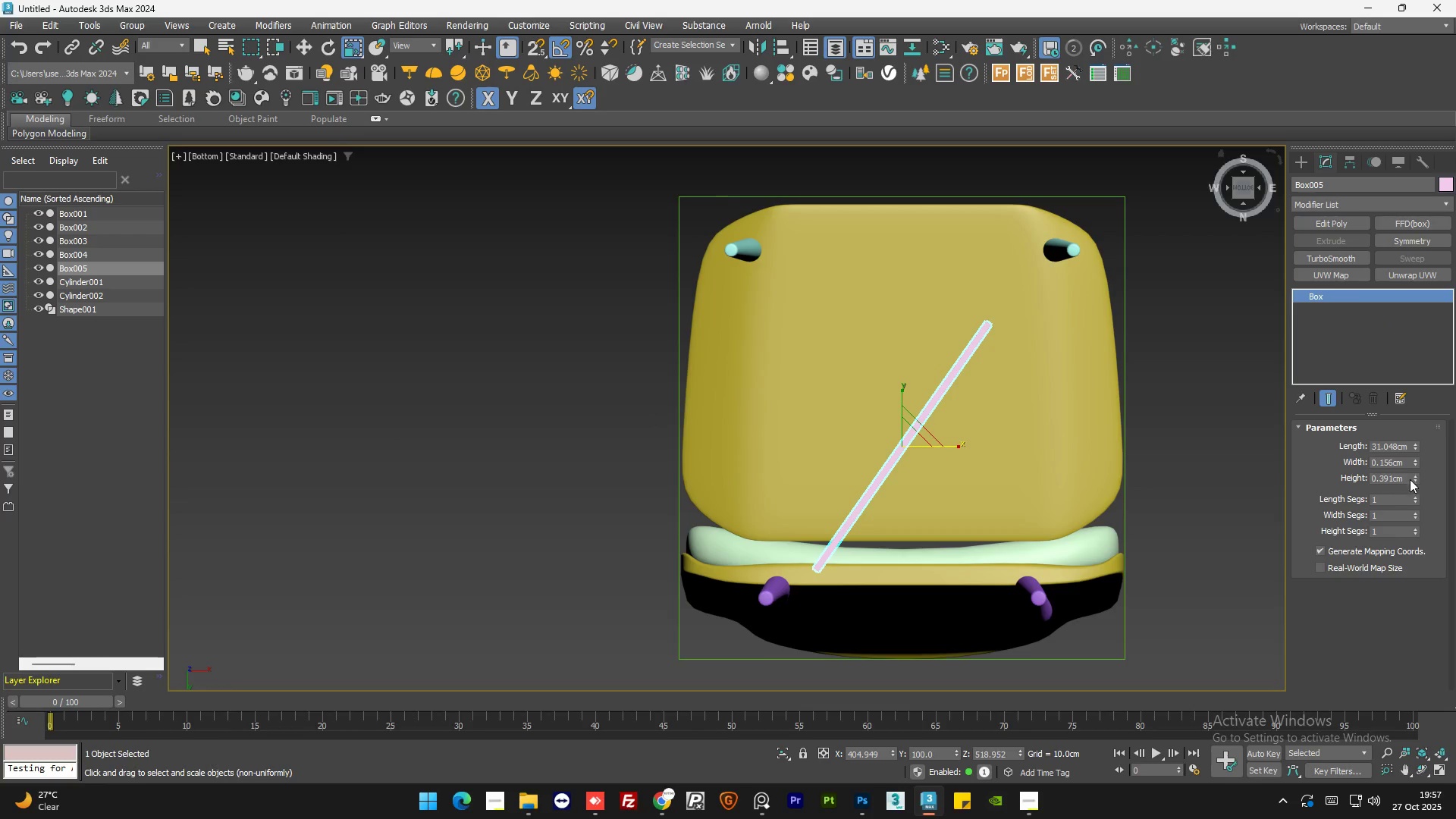 
left_click_drag(start_coordinate=[1414, 475], to_coordinate=[1417, 391])
 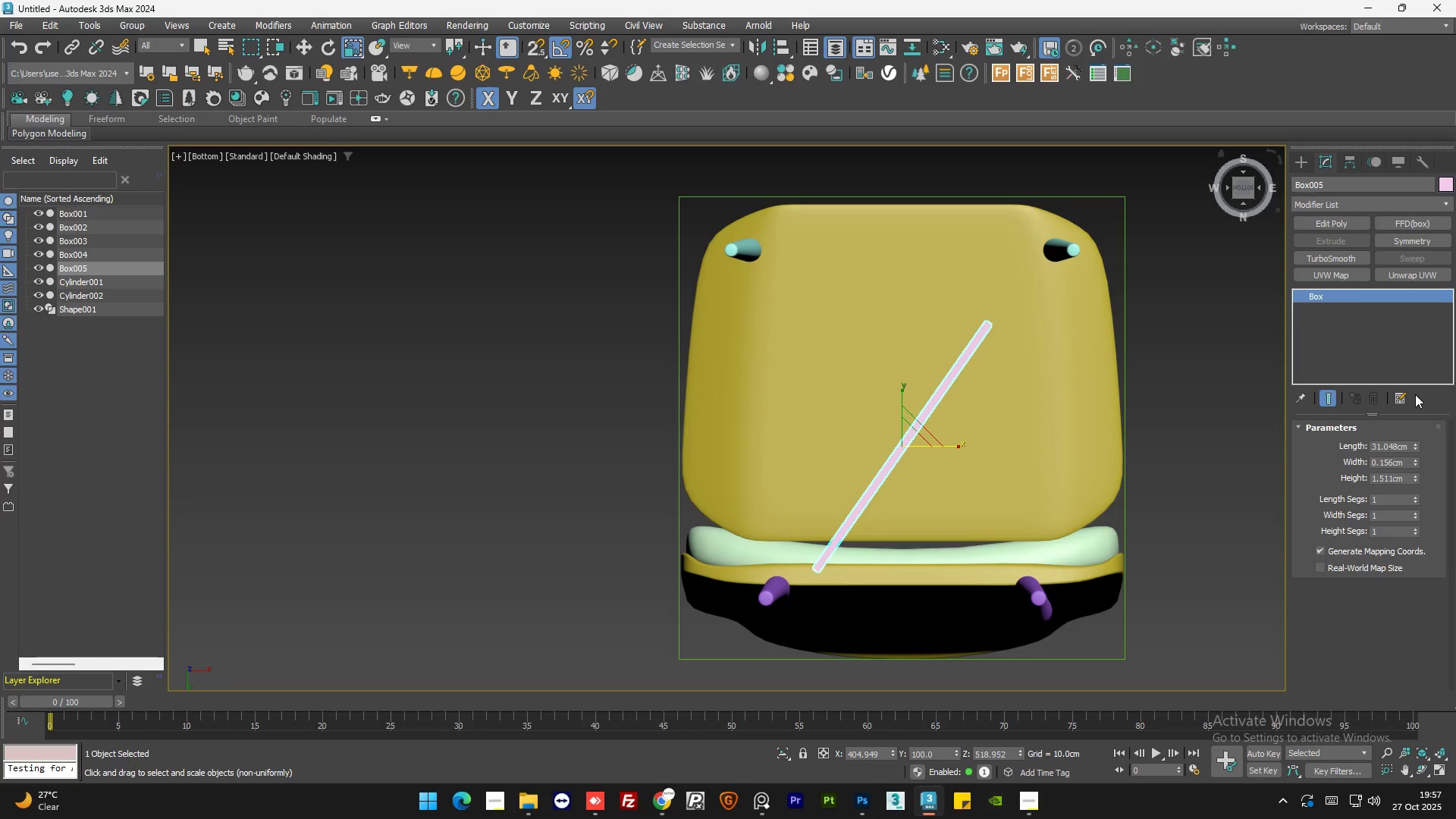 
key(Control+Z)
 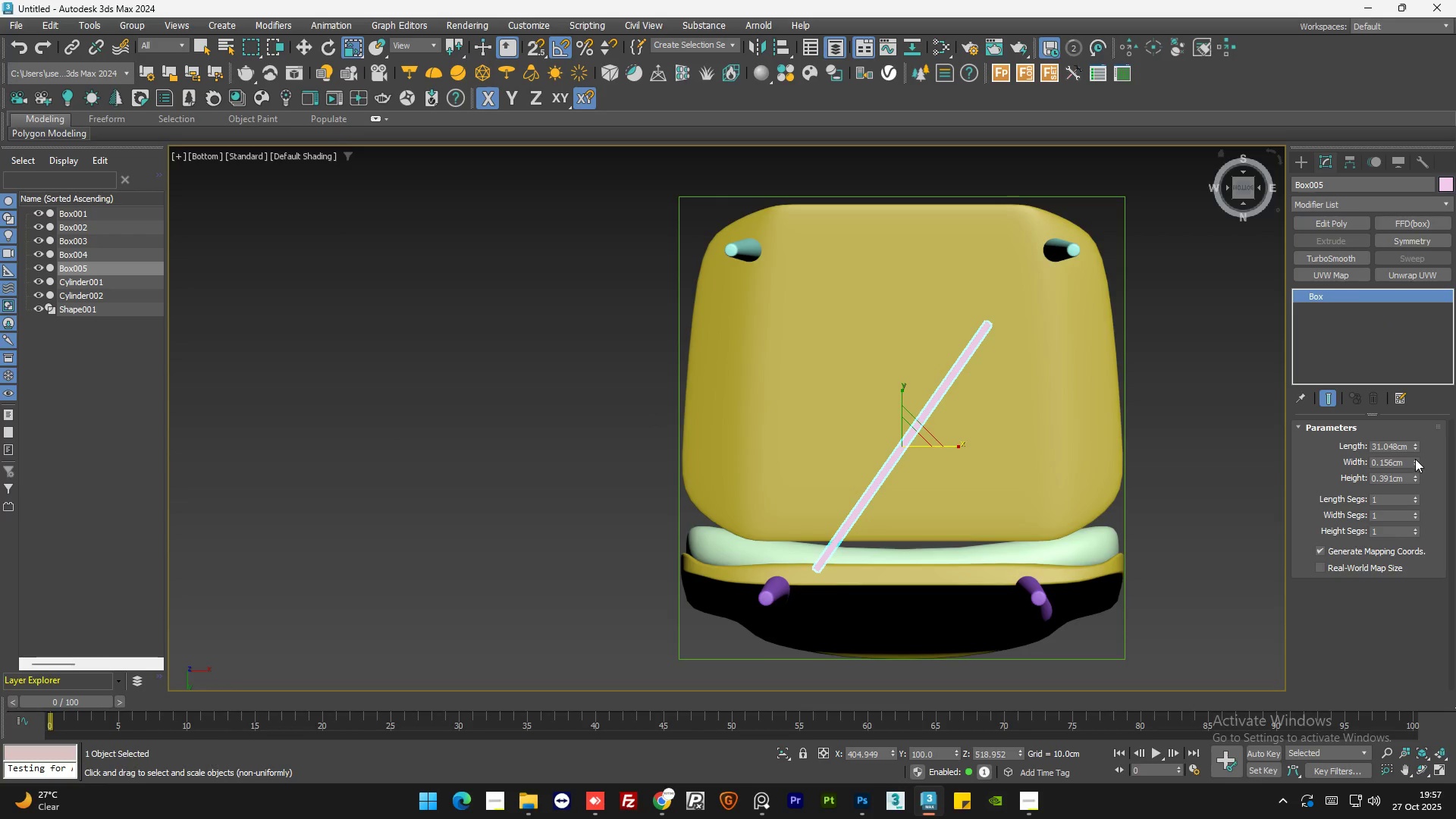 
left_click_drag(start_coordinate=[1414, 460], to_coordinate=[1419, 442])
 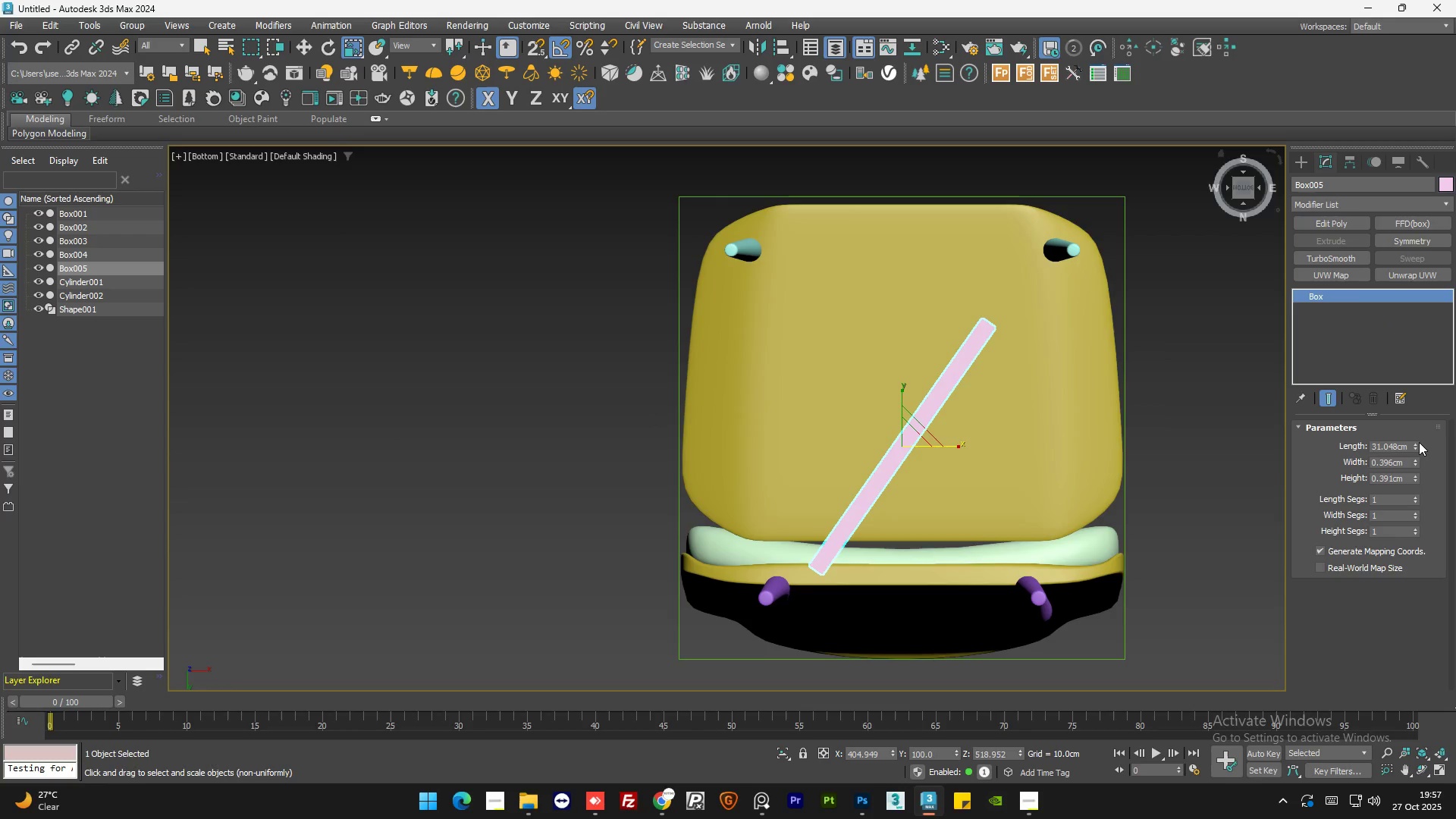 
key(Control+Z)
 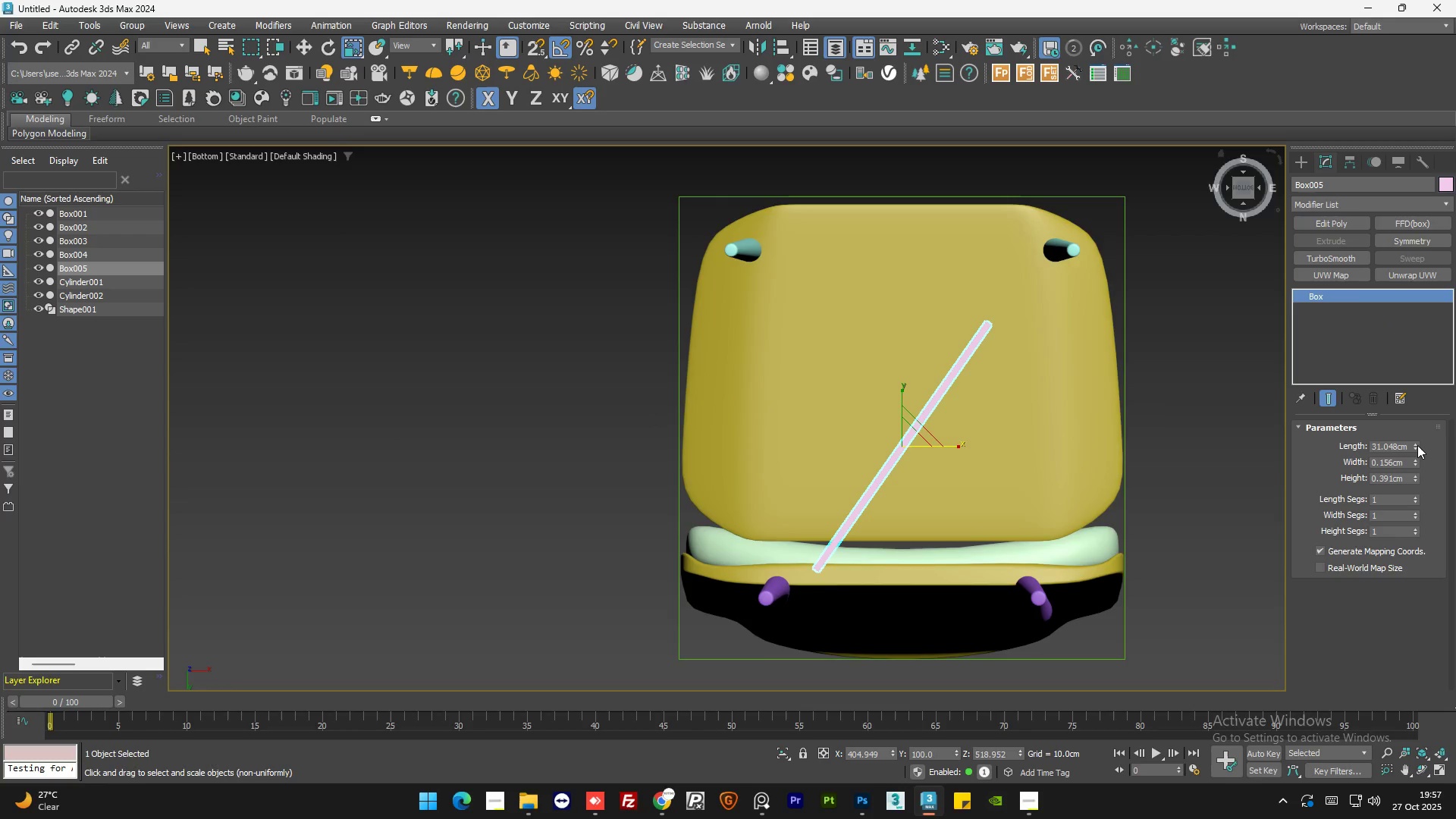 
left_click_drag(start_coordinate=[1417, 445], to_coordinate=[1426, 405])
 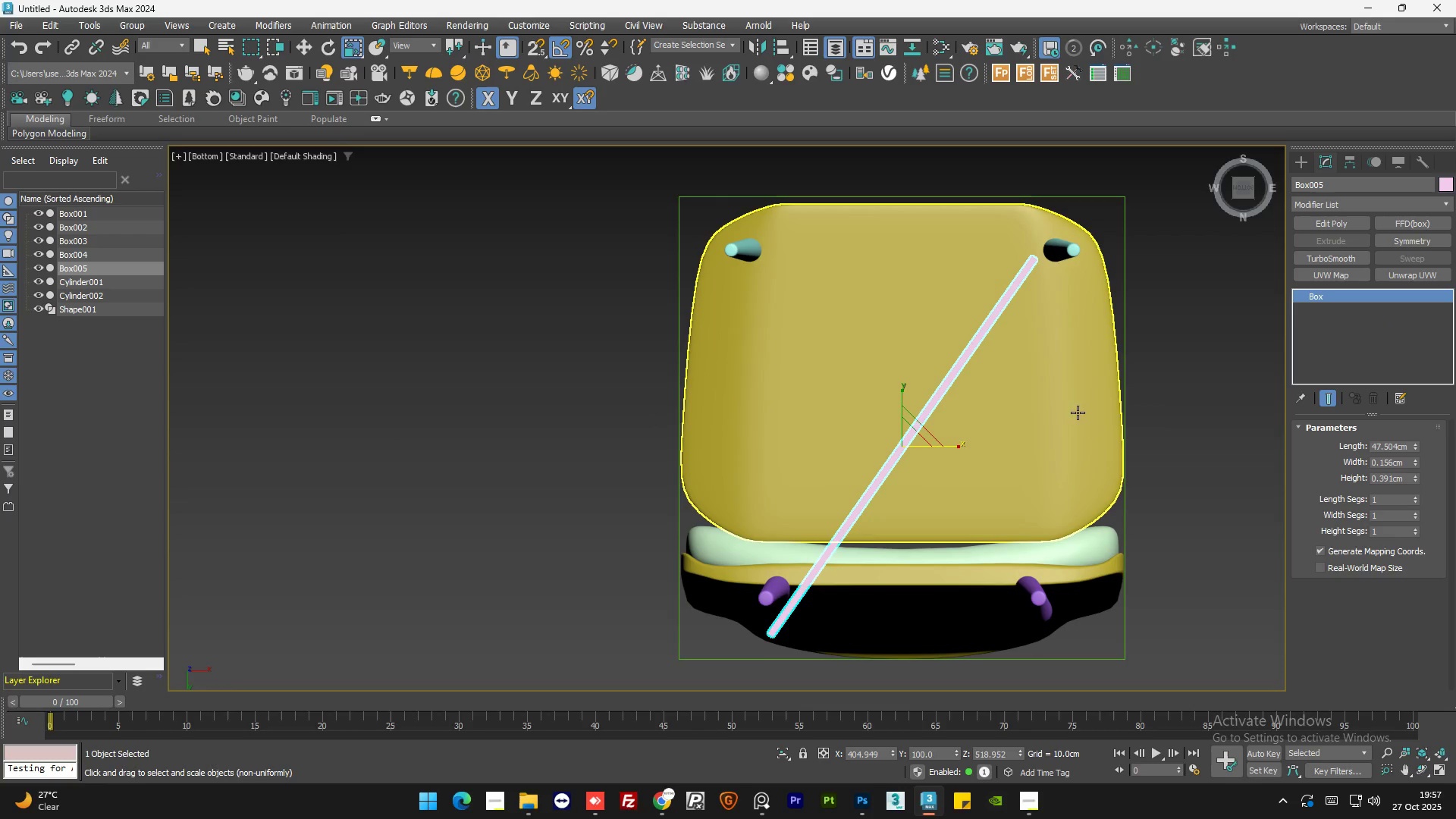 
key(W)
 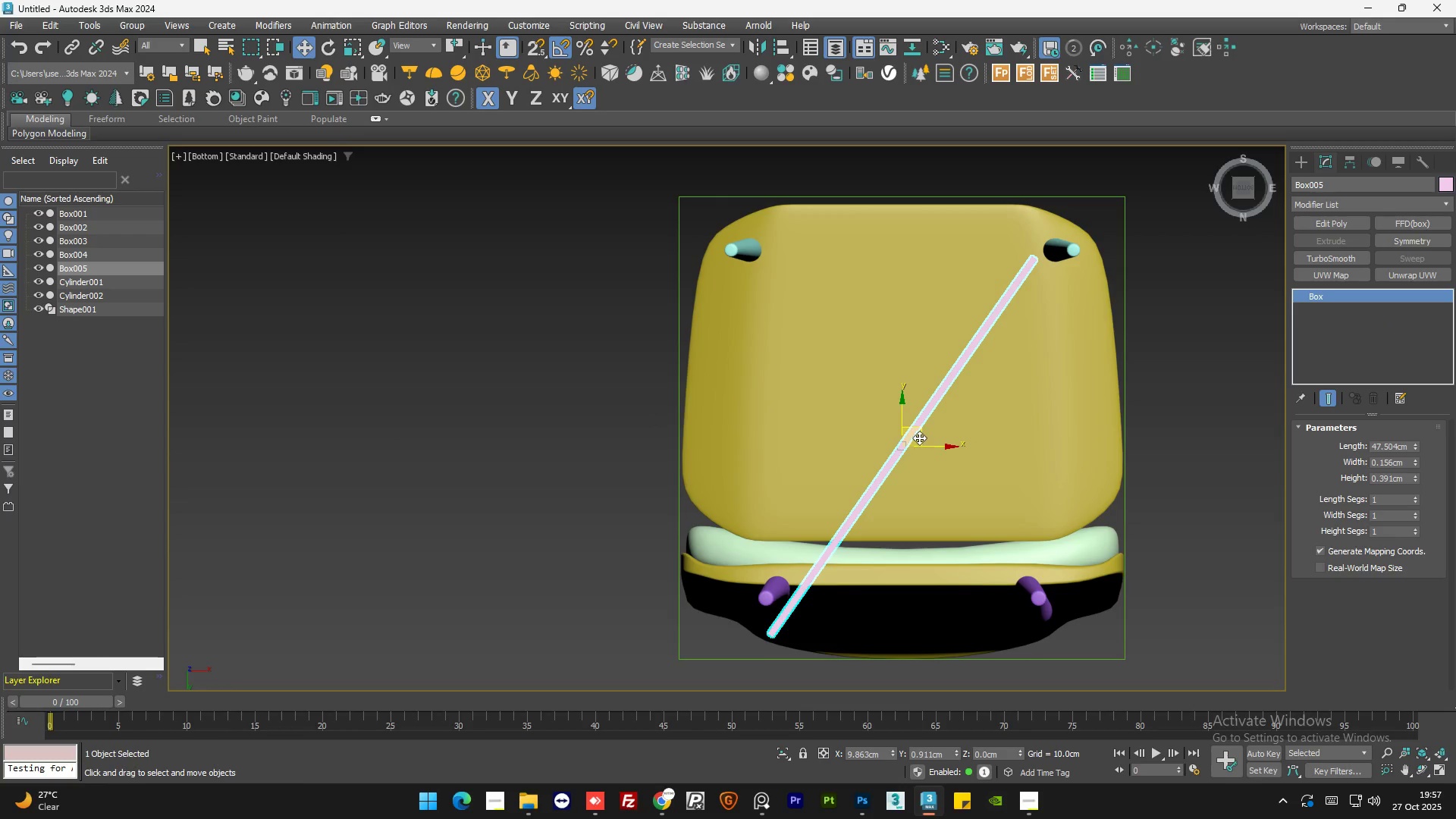 
left_click_drag(start_coordinate=[919, 435], to_coordinate=[944, 428])
 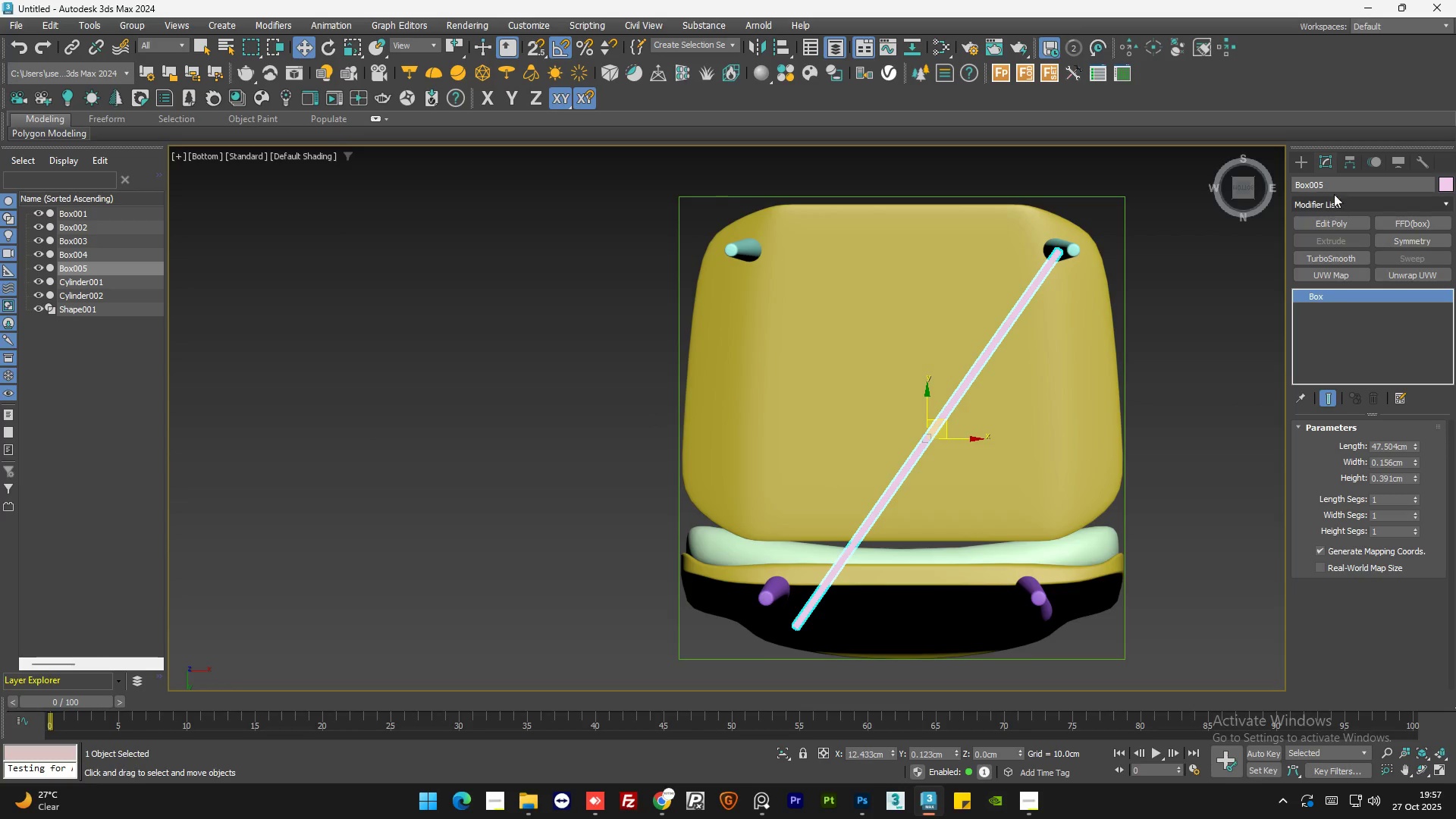 
left_click([1328, 158])
 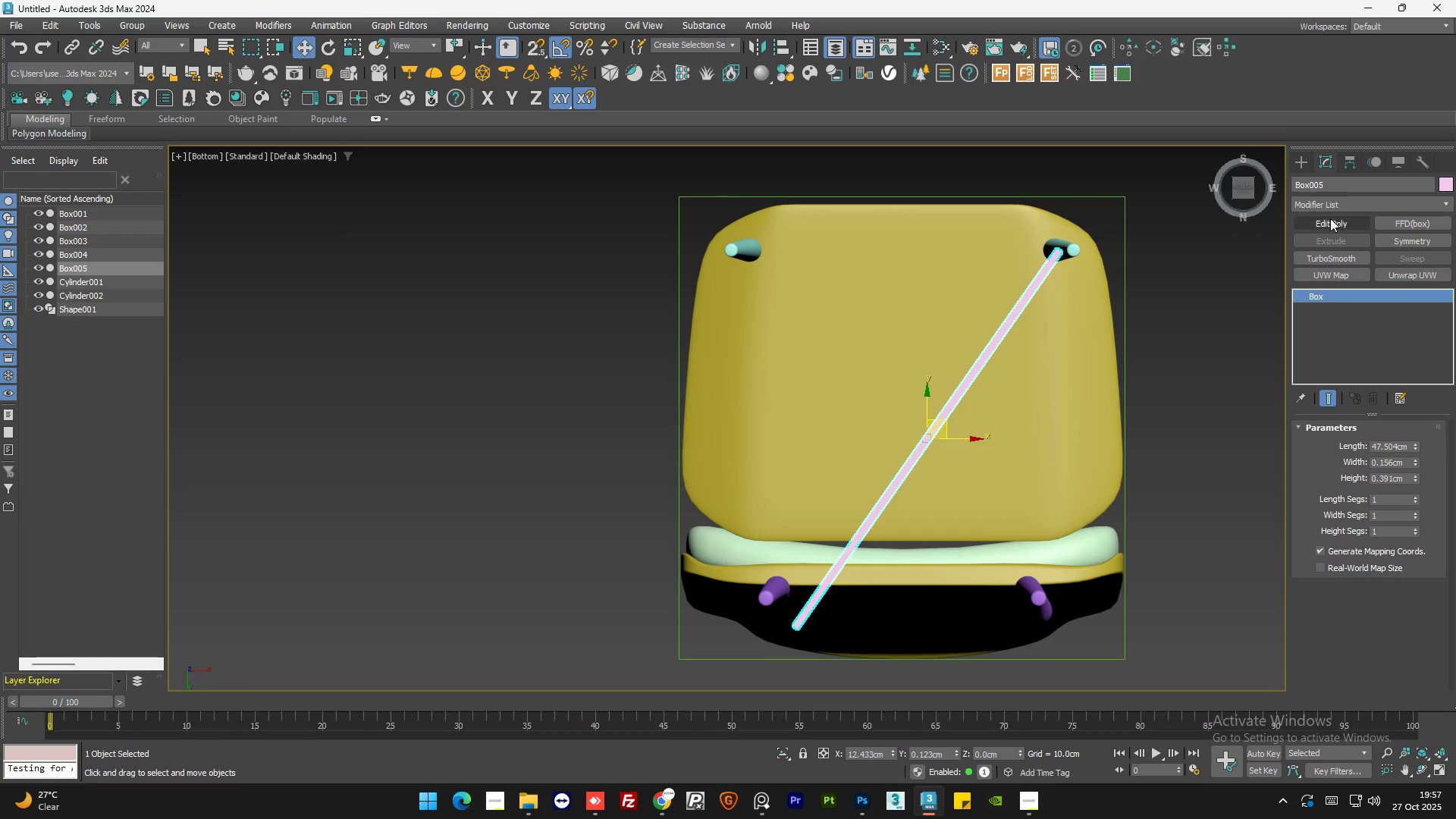 
left_click([1331, 224])
 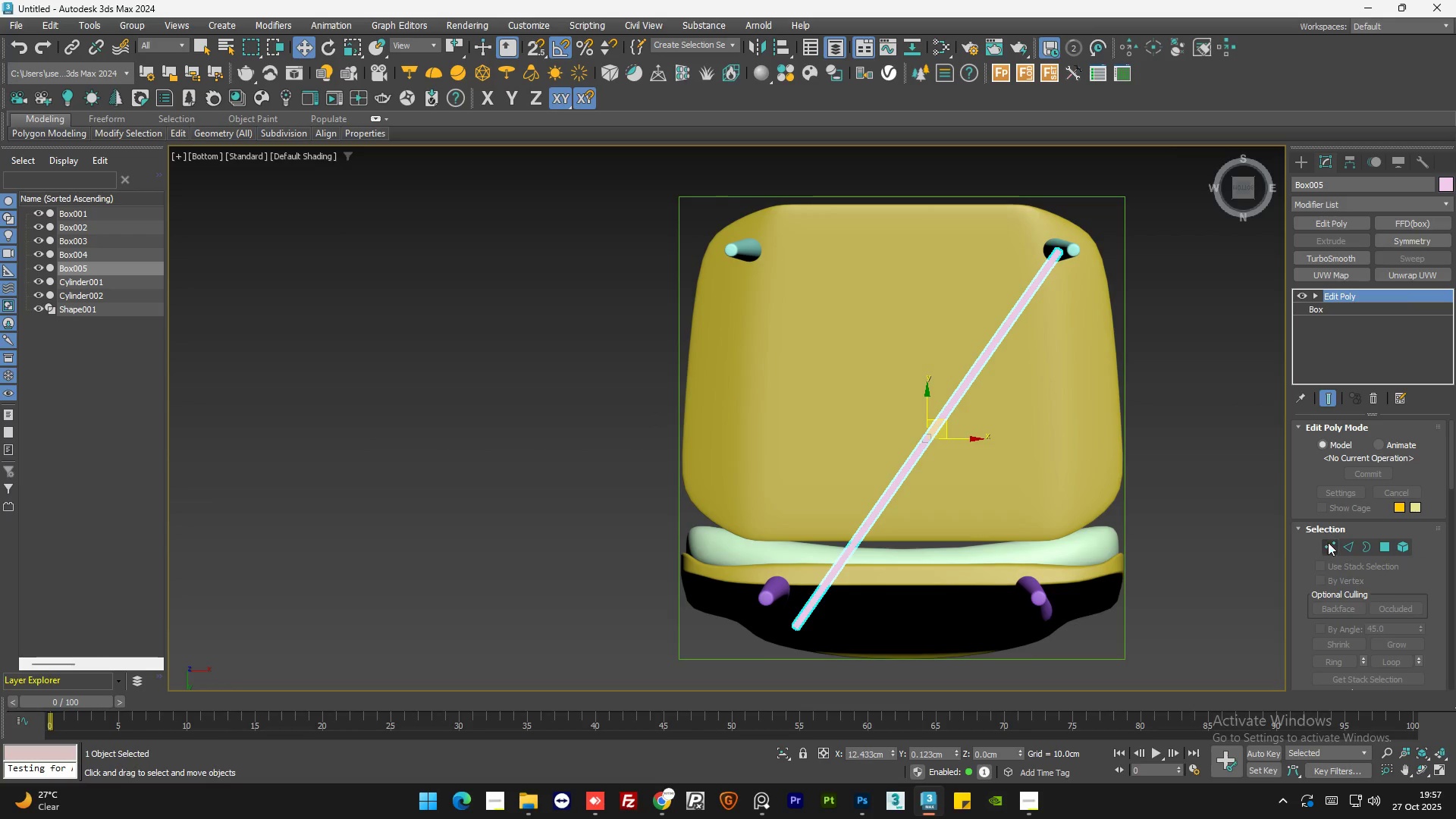 
left_click([1331, 549])
 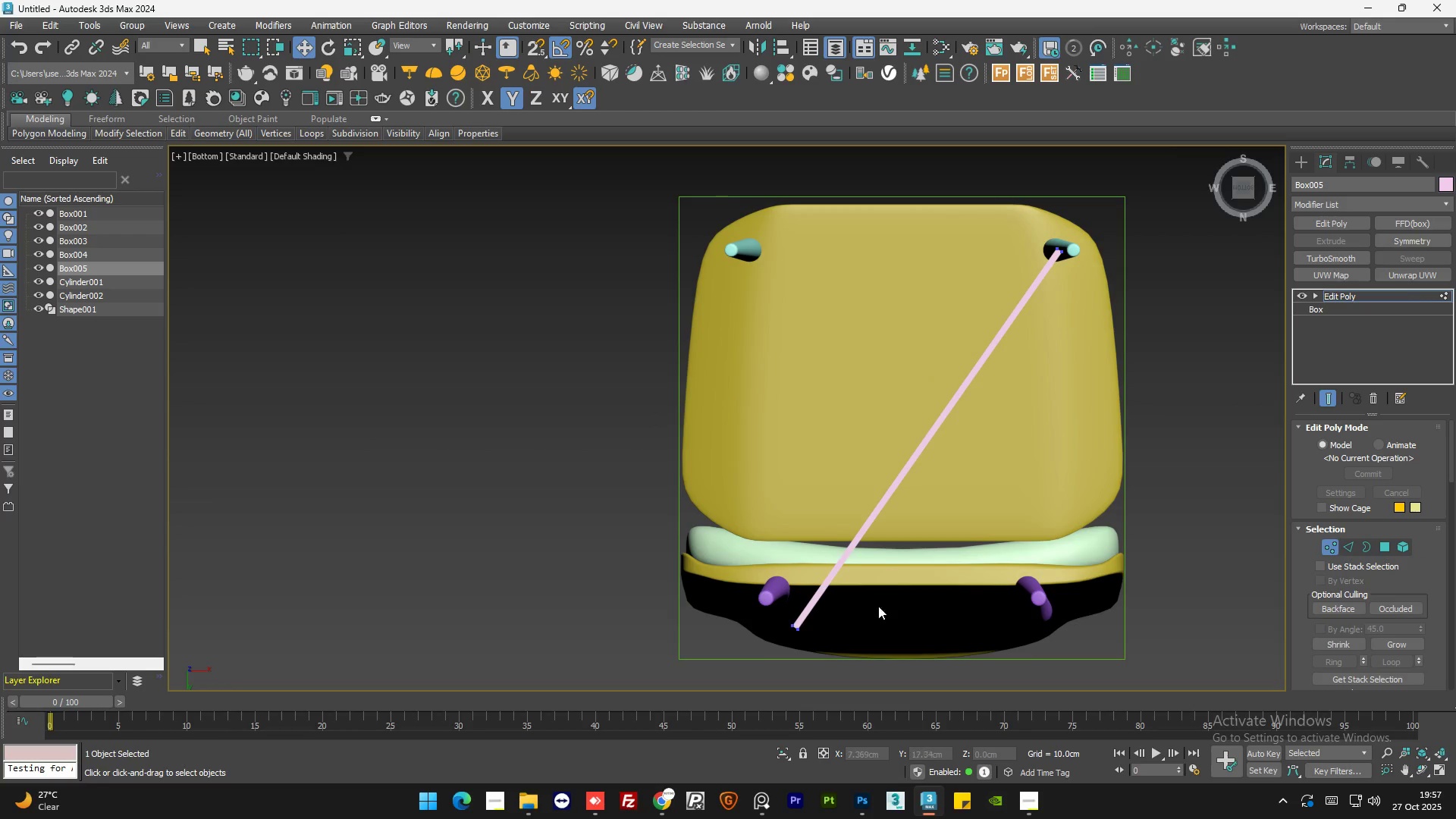 
left_click_drag(start_coordinate=[861, 607], to_coordinate=[752, 650])
 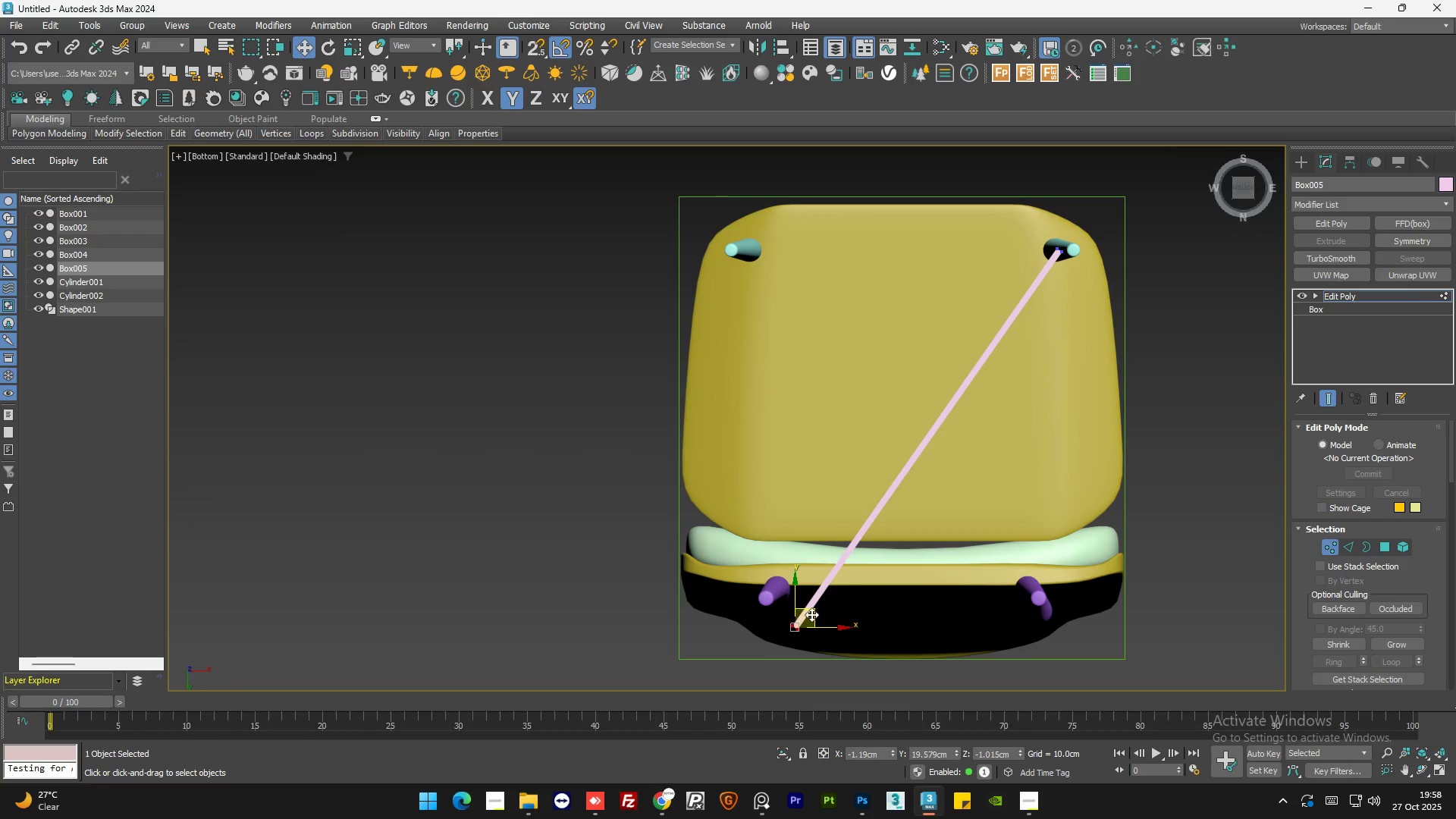 
left_click_drag(start_coordinate=[811, 613], to_coordinate=[791, 576])
 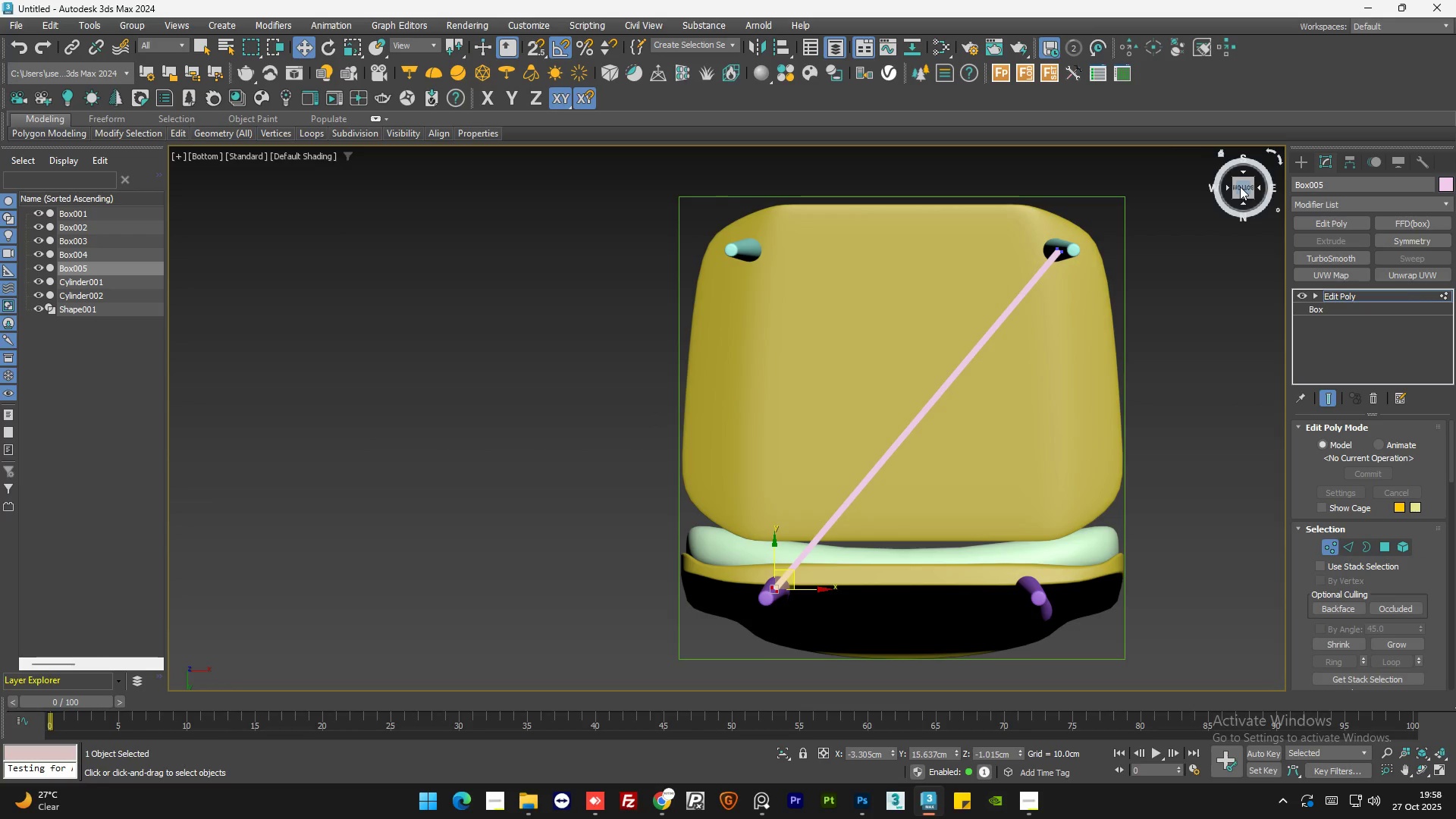 
left_click([1241, 187])
 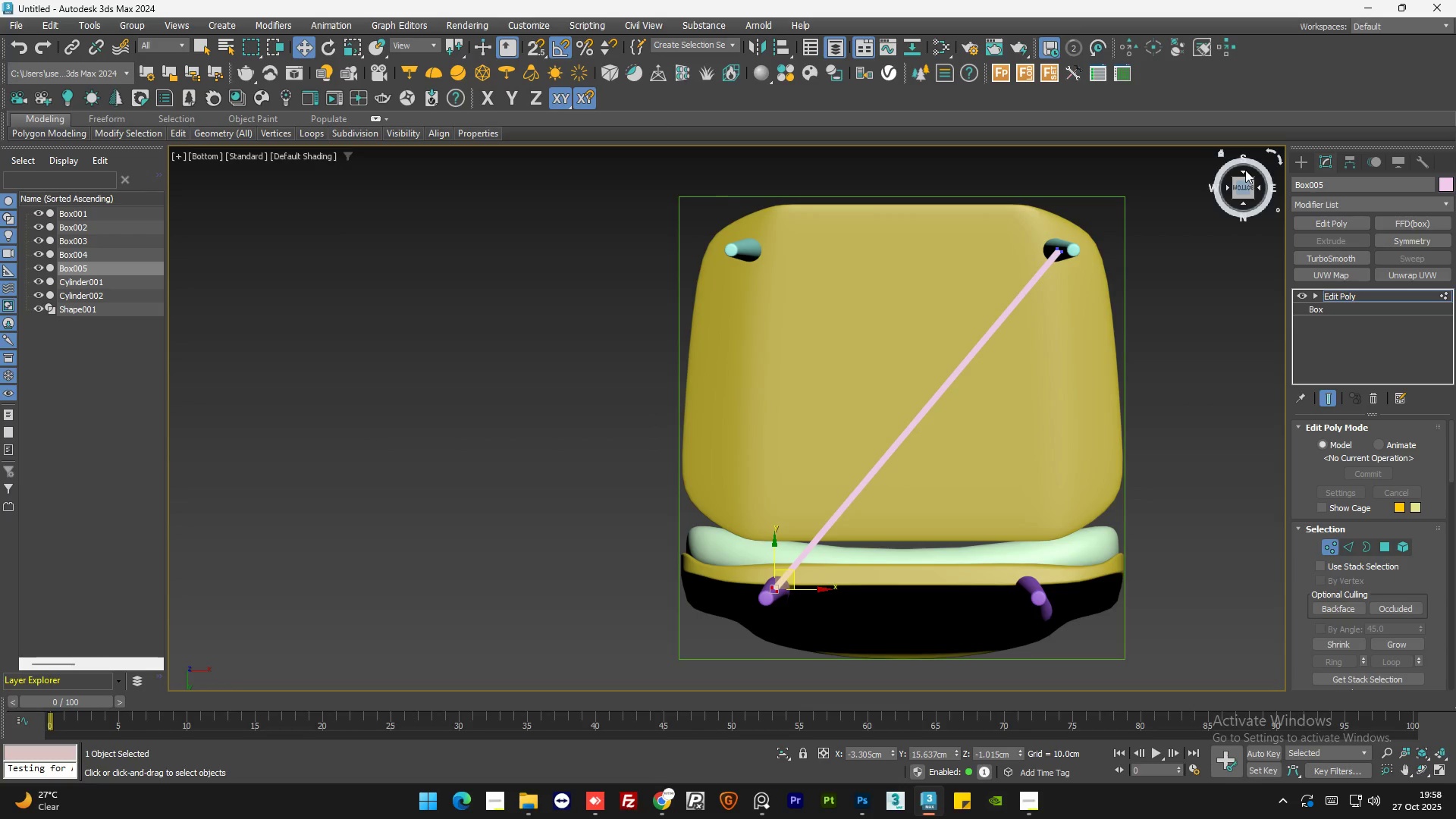 
left_click([1245, 170])
 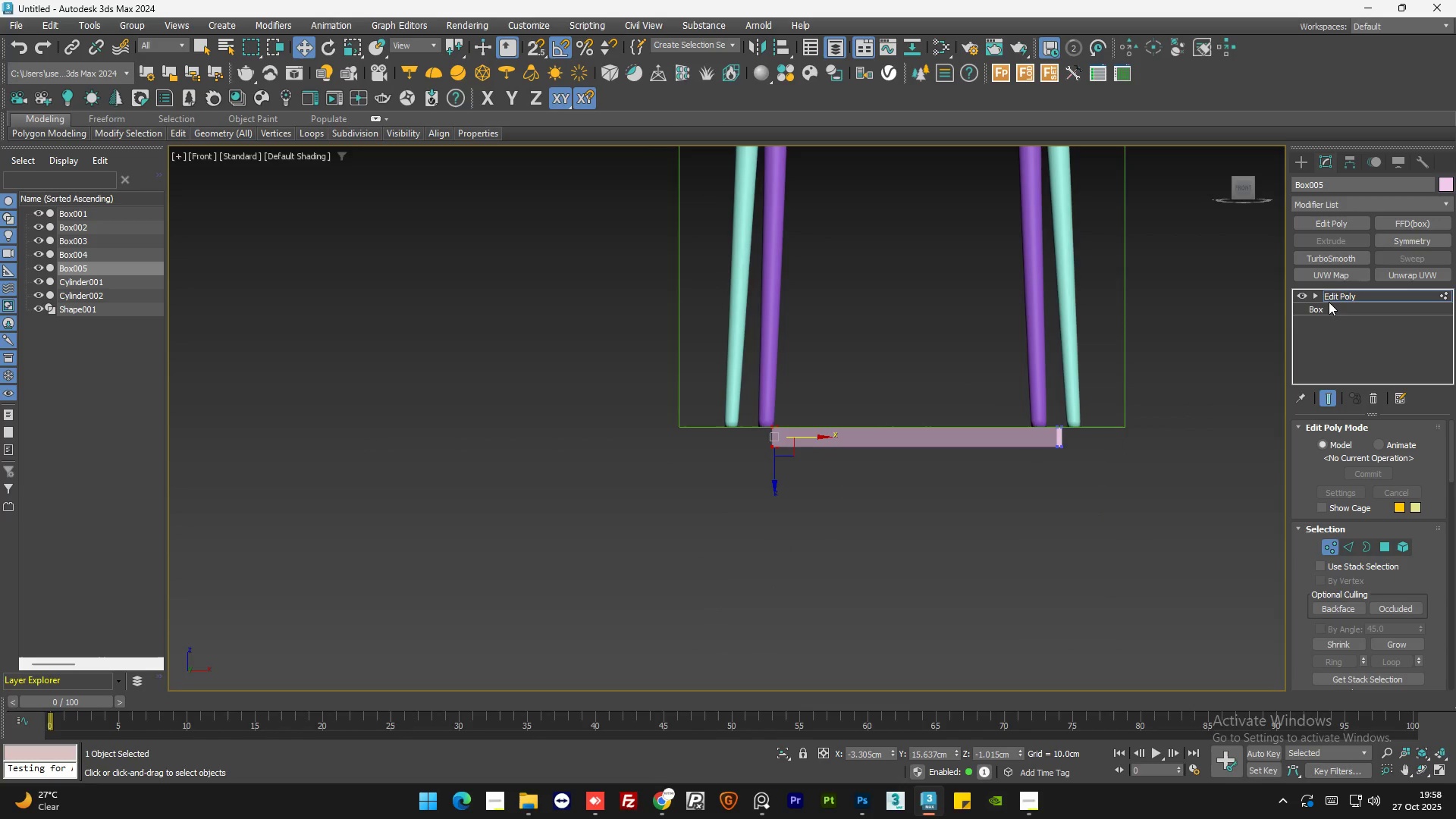 
scroll: coordinate [849, 572], scroll_direction: down, amount: 2.0
 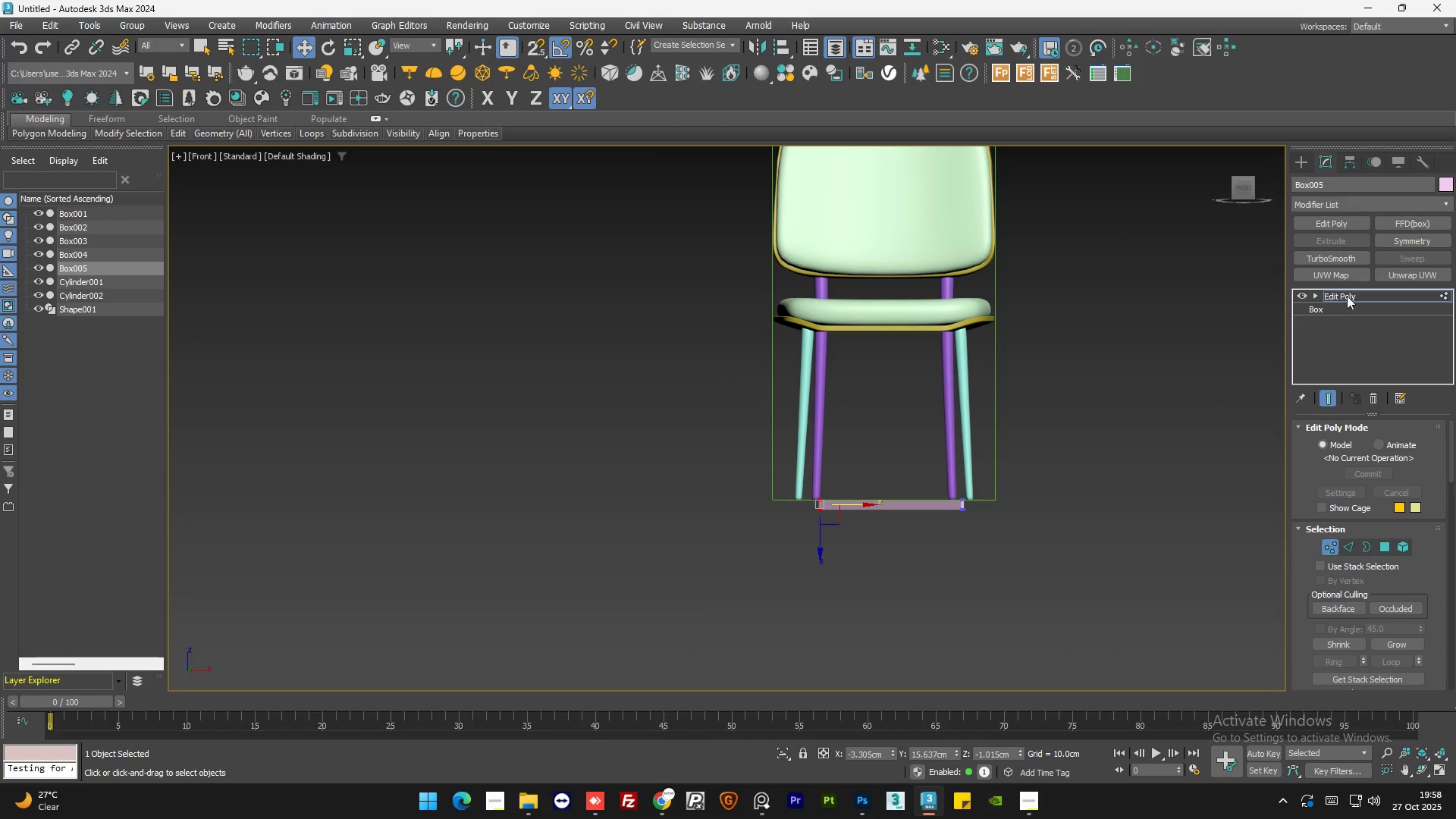 
left_click([1356, 294])
 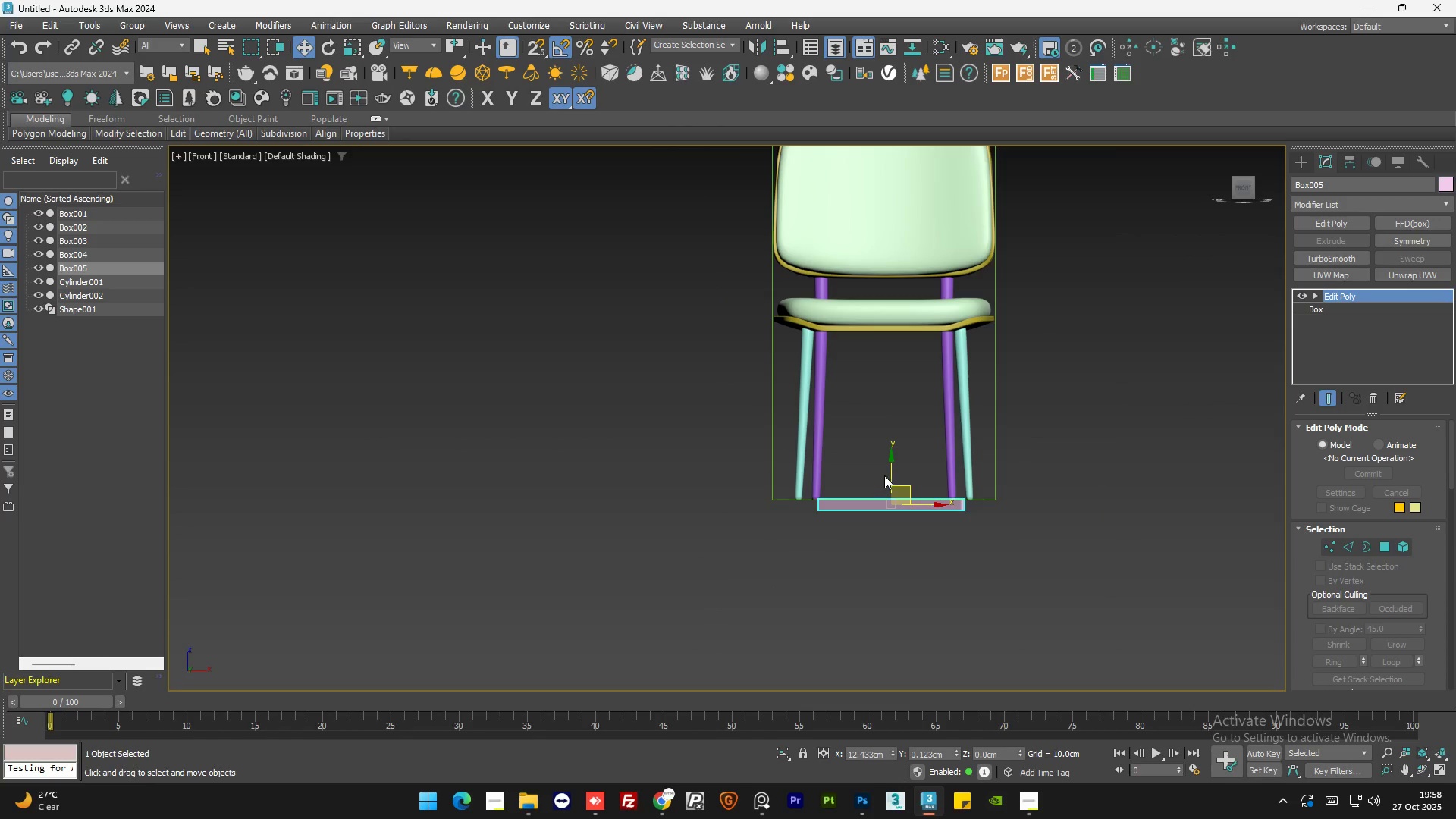 
left_click_drag(start_coordinate=[892, 474], to_coordinate=[902, 306])
 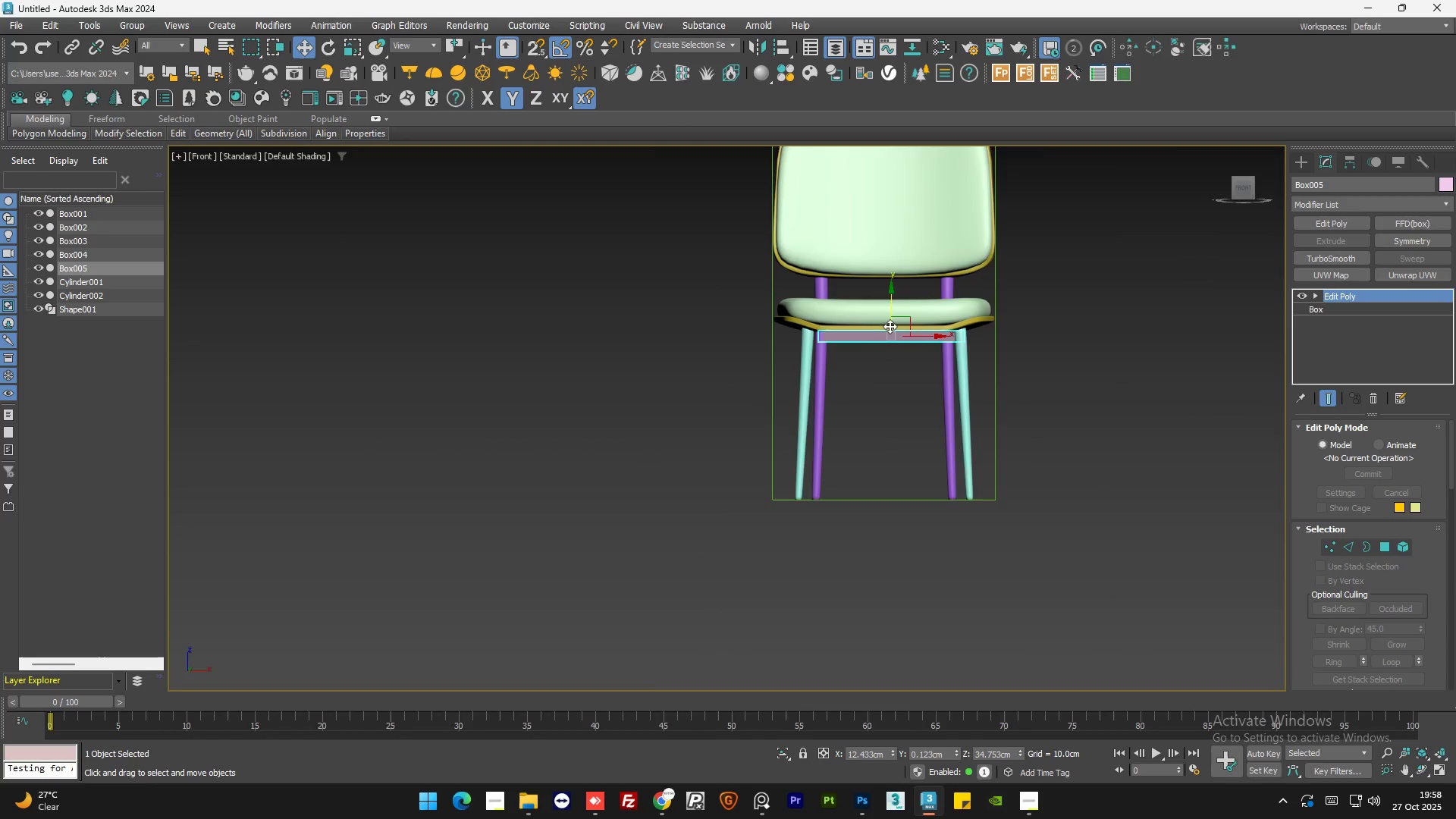 
scroll: coordinate [887, 326], scroll_direction: up, amount: 5.0
 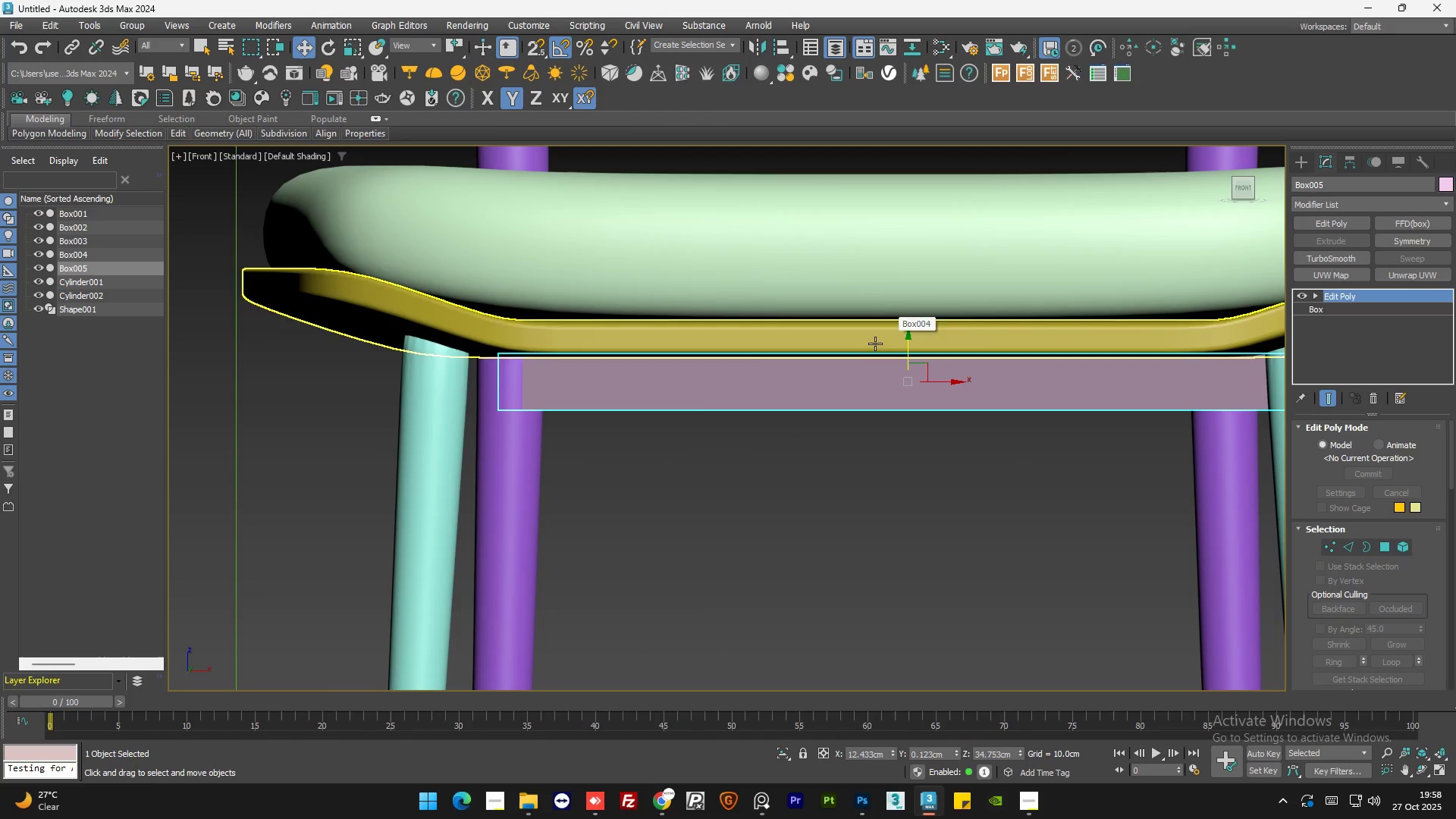 
scroll: coordinate [800, 366], scroll_direction: down, amount: 1.0
 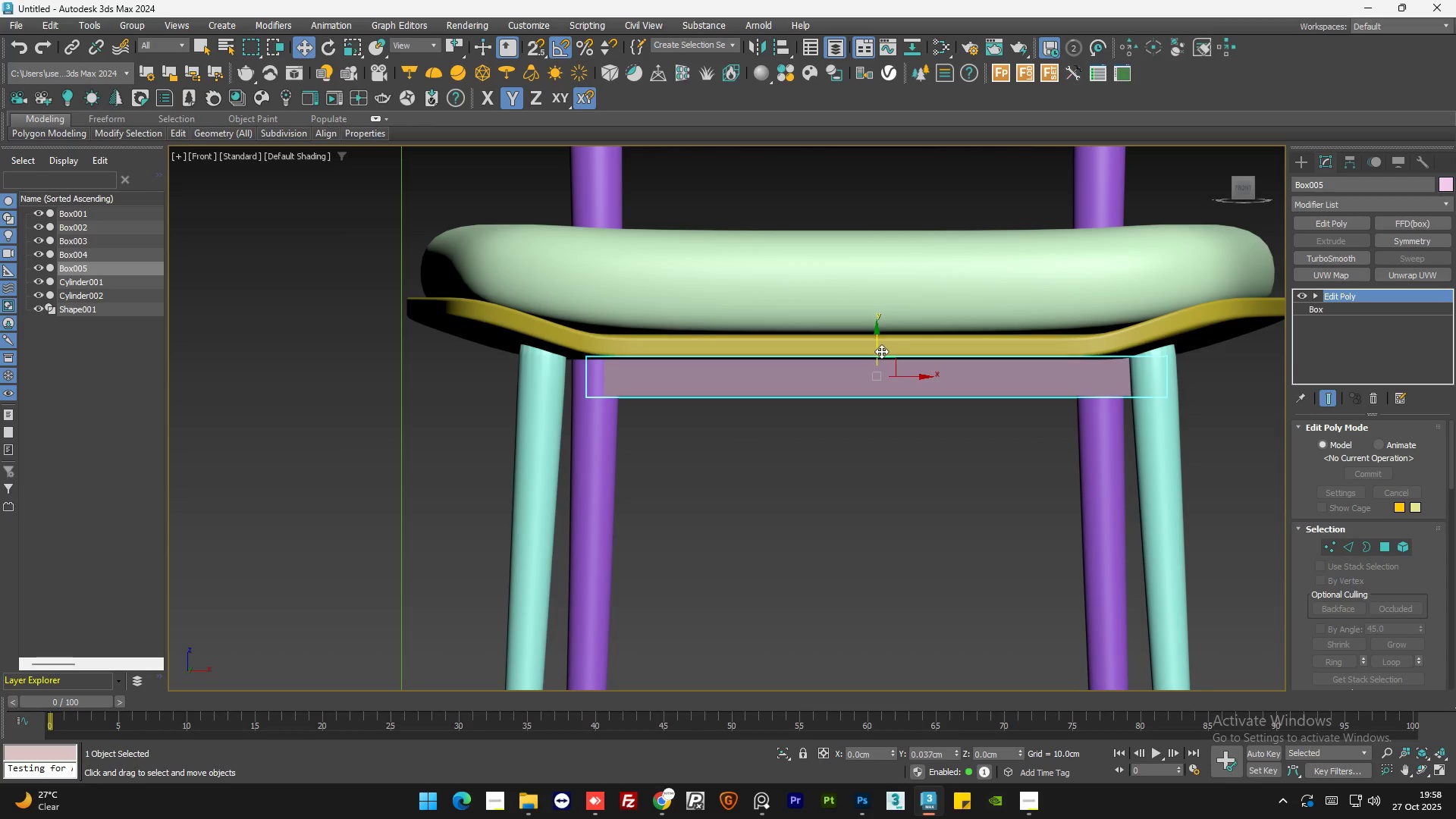 
wait(5.51)
 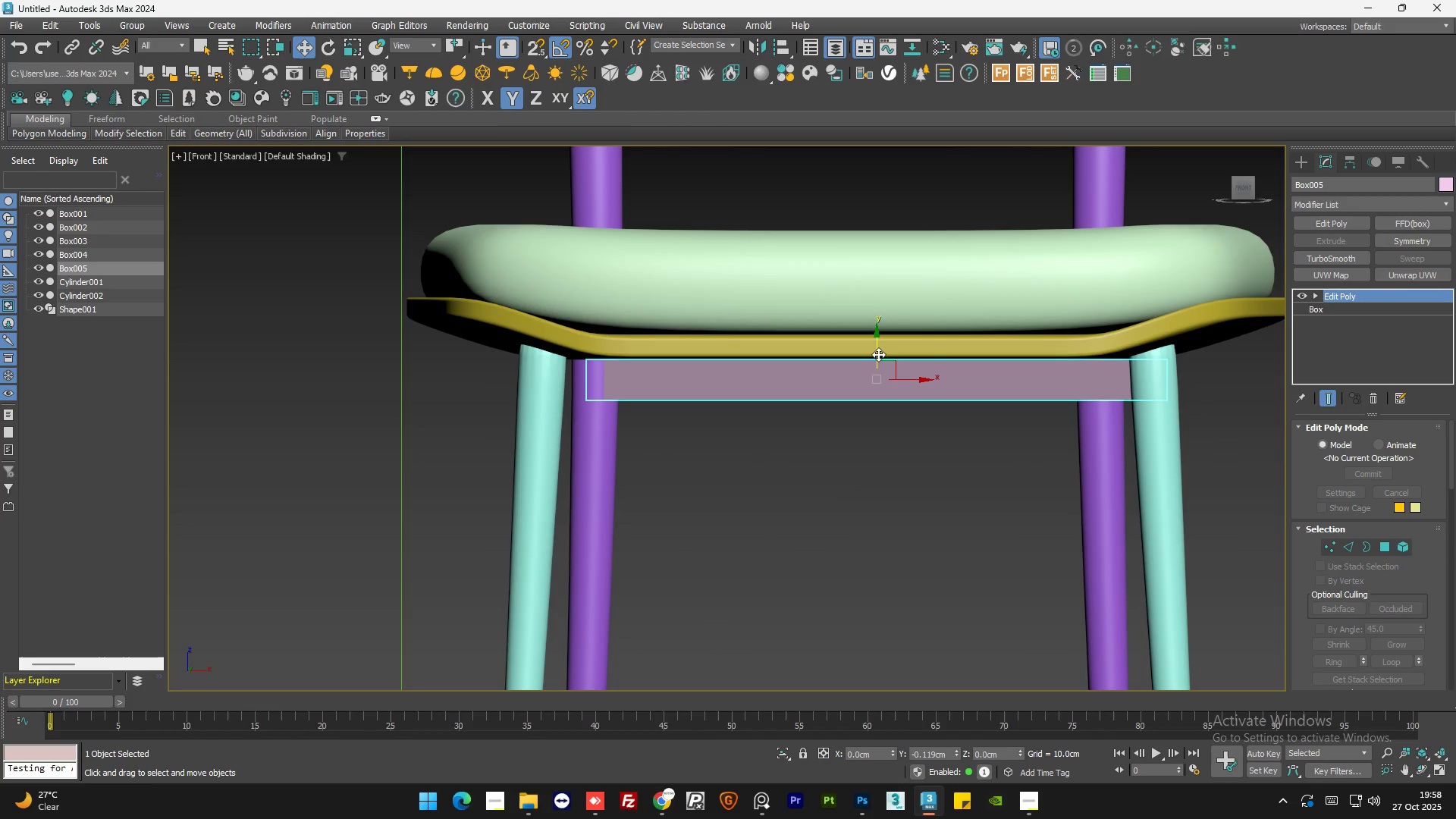 
scroll: coordinate [881, 351], scroll_direction: down, amount: 1.0
 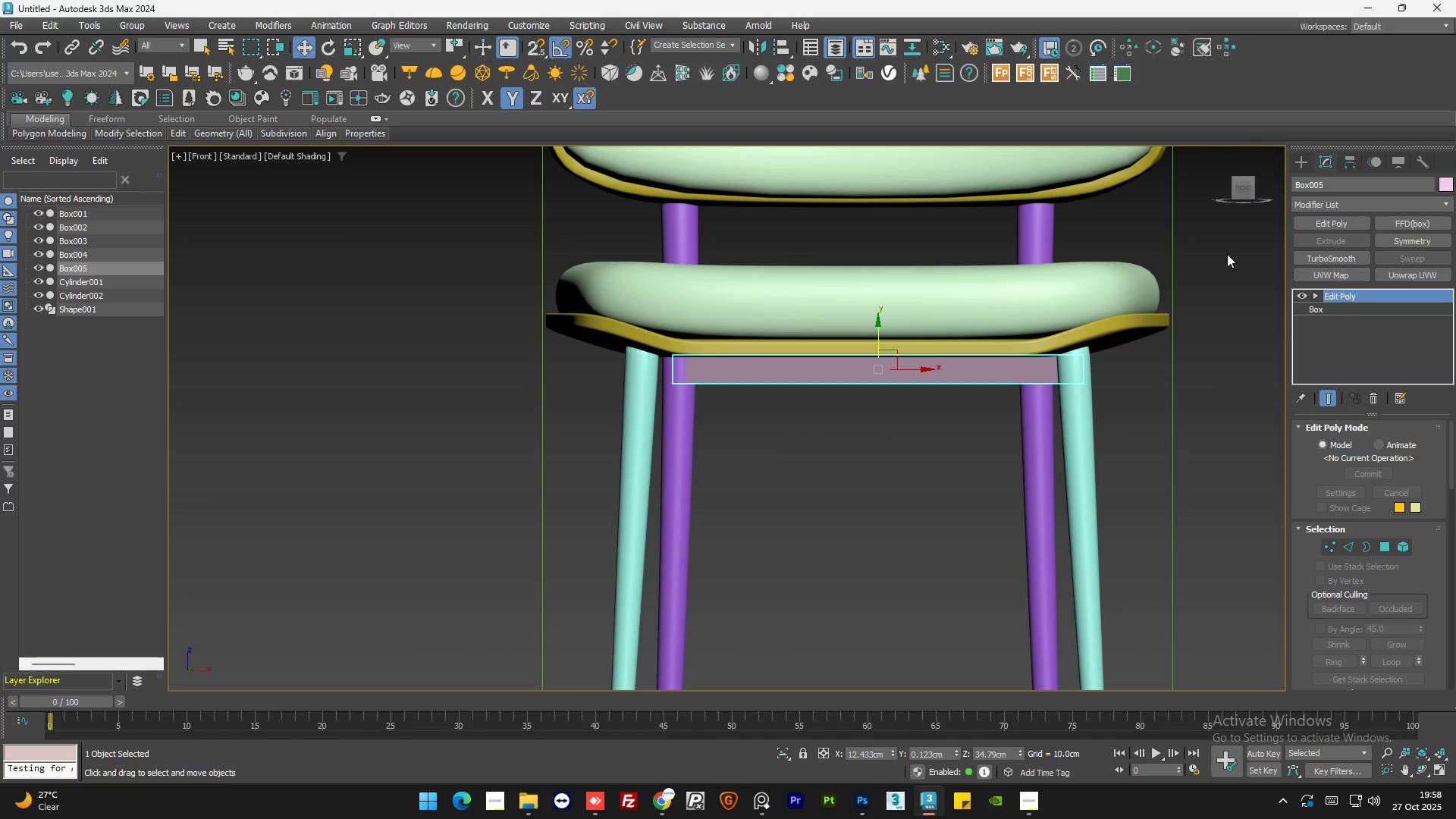 
left_click([1213, 403])
 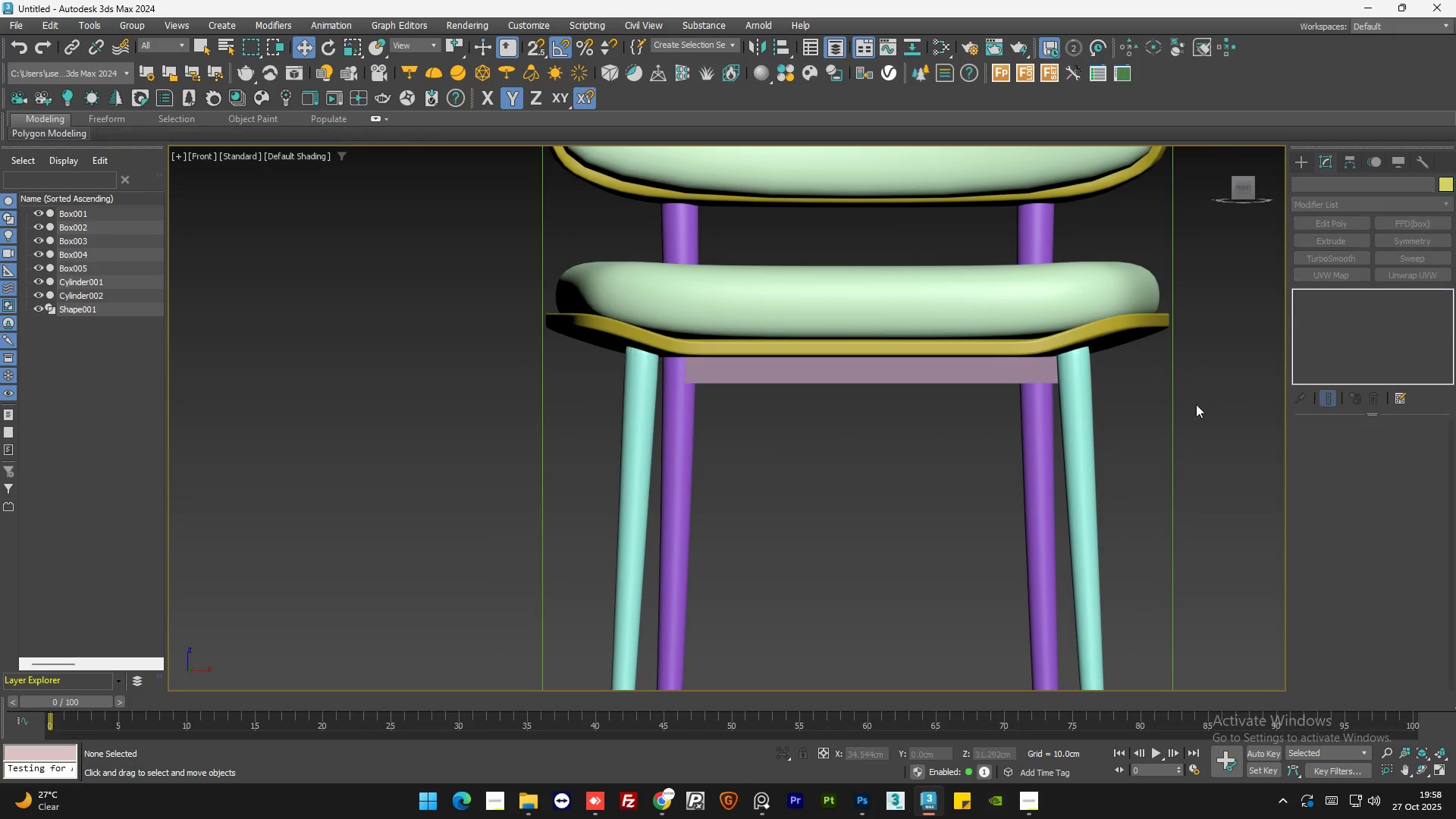 
hold_key(key=AltLeft, duration=1.52)
 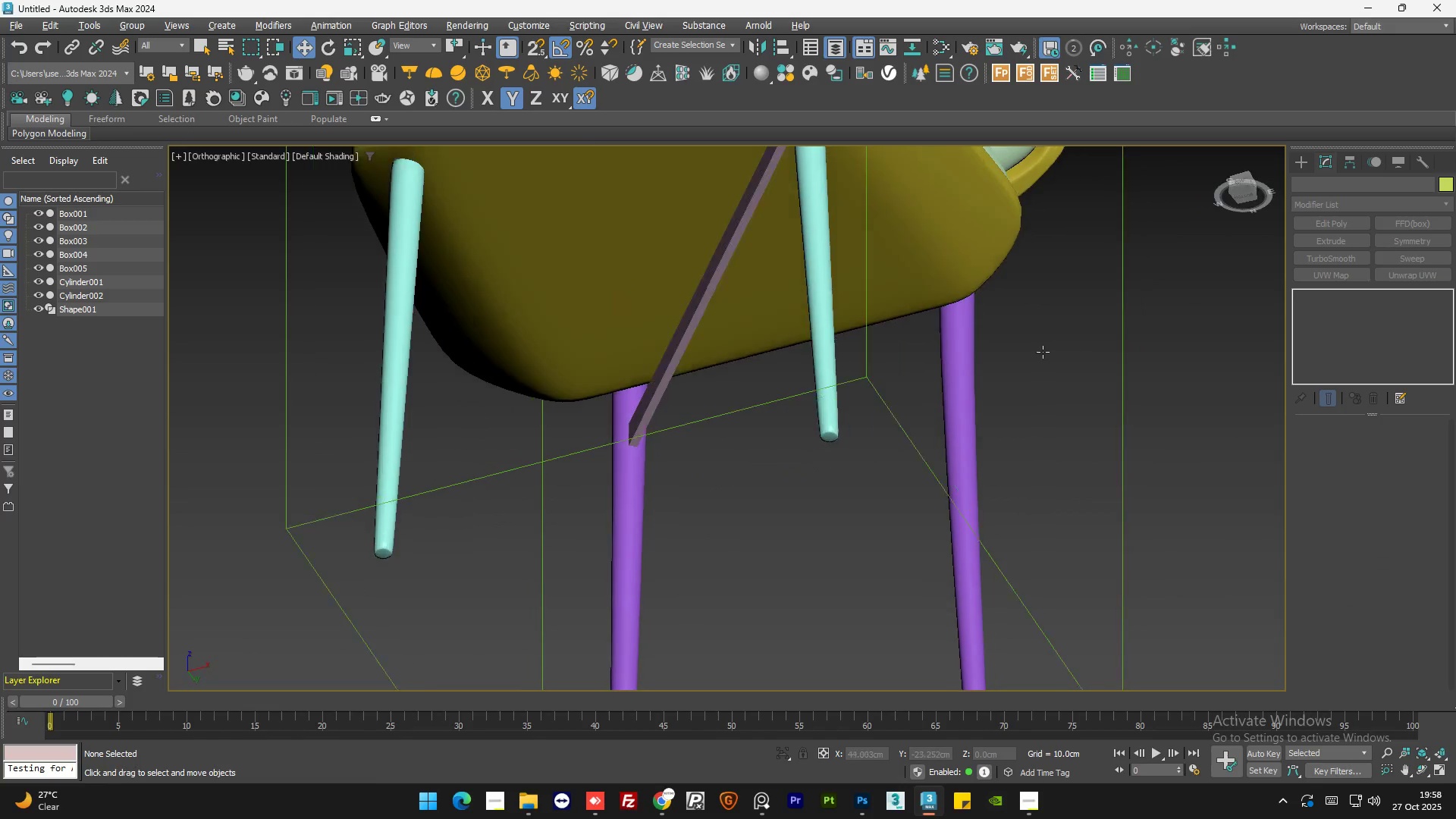 
hold_key(key=AltLeft, duration=1.17)
 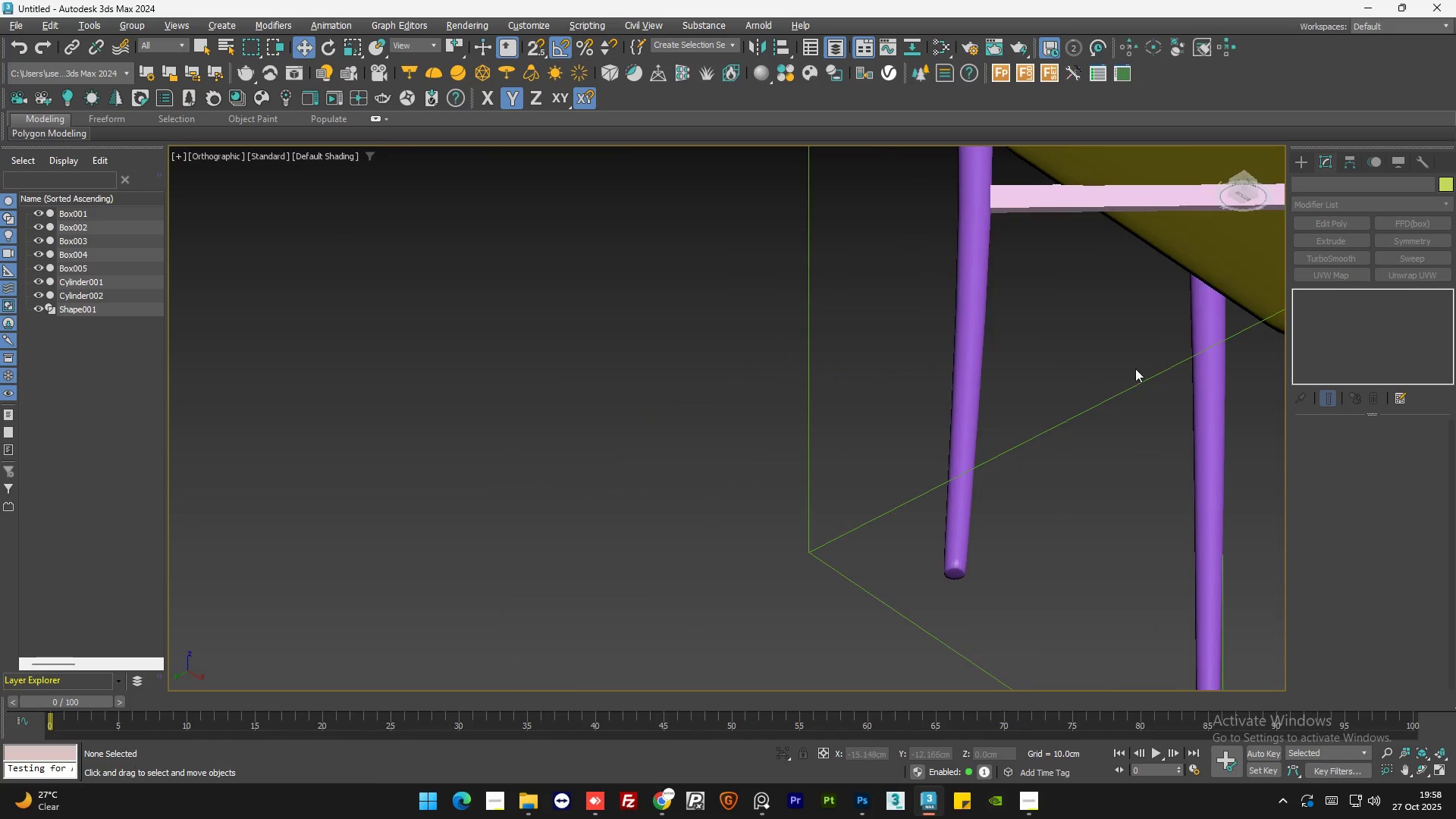 
scroll: coordinate [967, 384], scroll_direction: down, amount: 4.0
 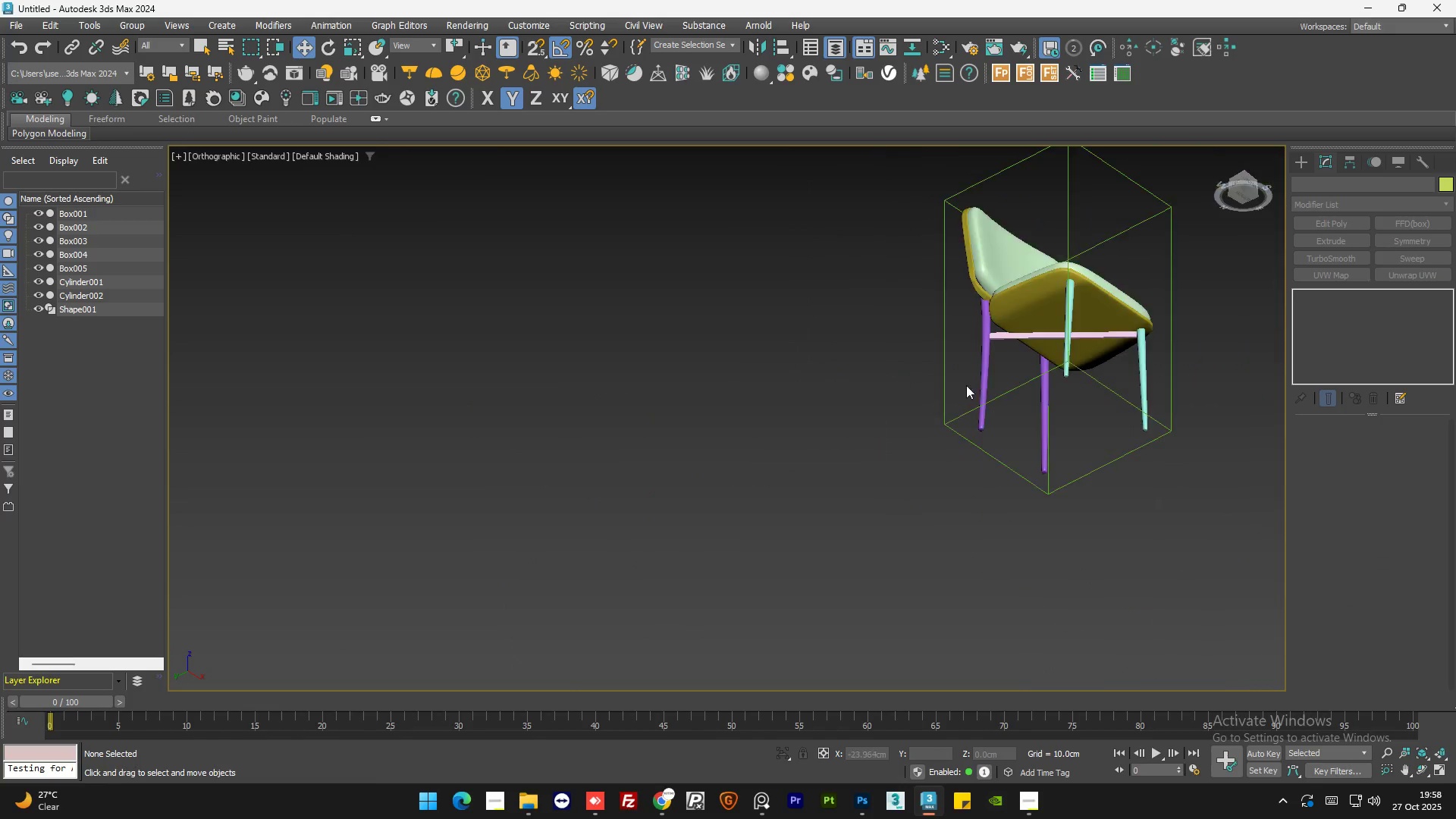 
hold_key(key=AltLeft, duration=1.25)
 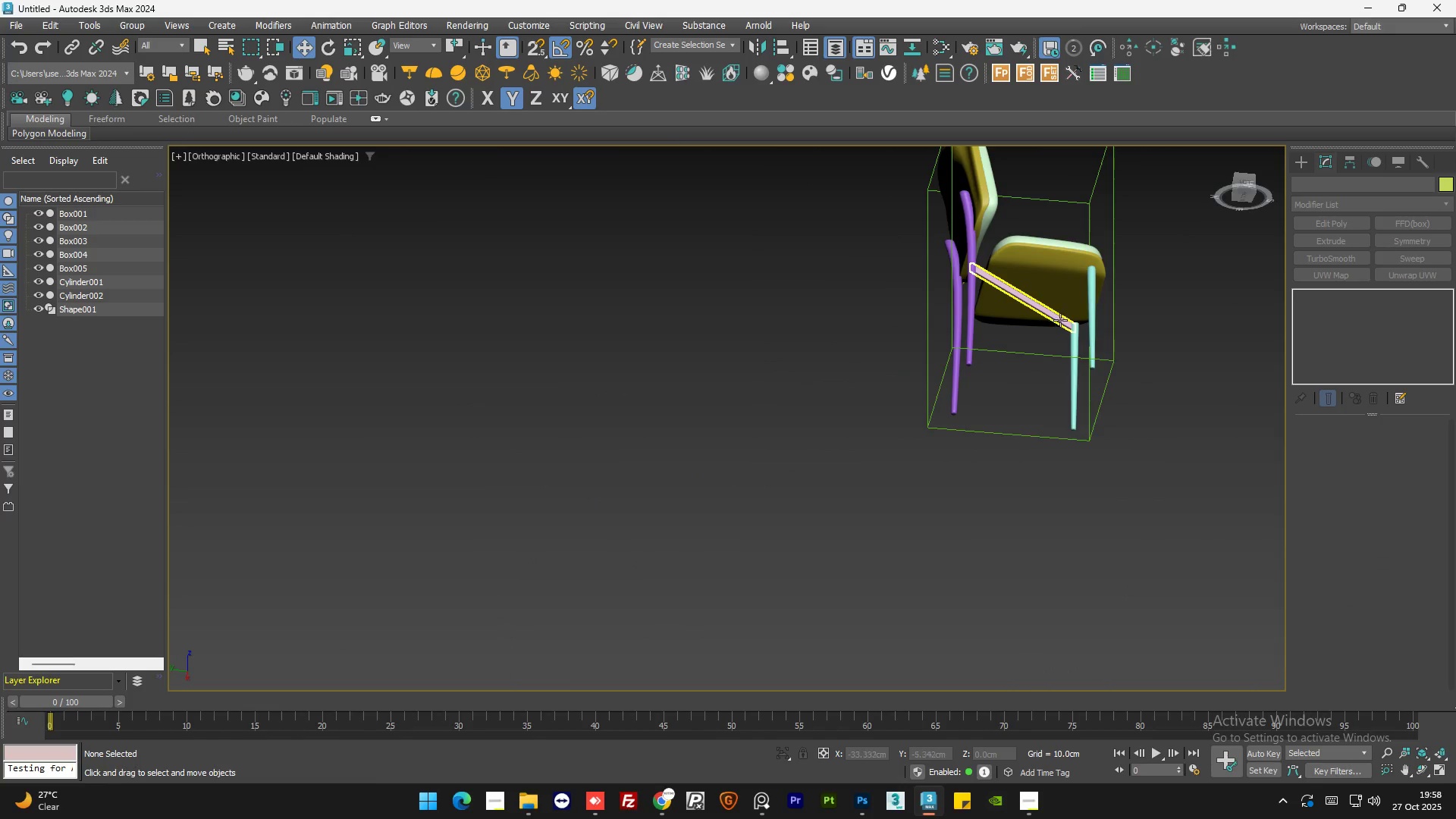 
scroll: coordinate [1077, 338], scroll_direction: up, amount: 1.0
 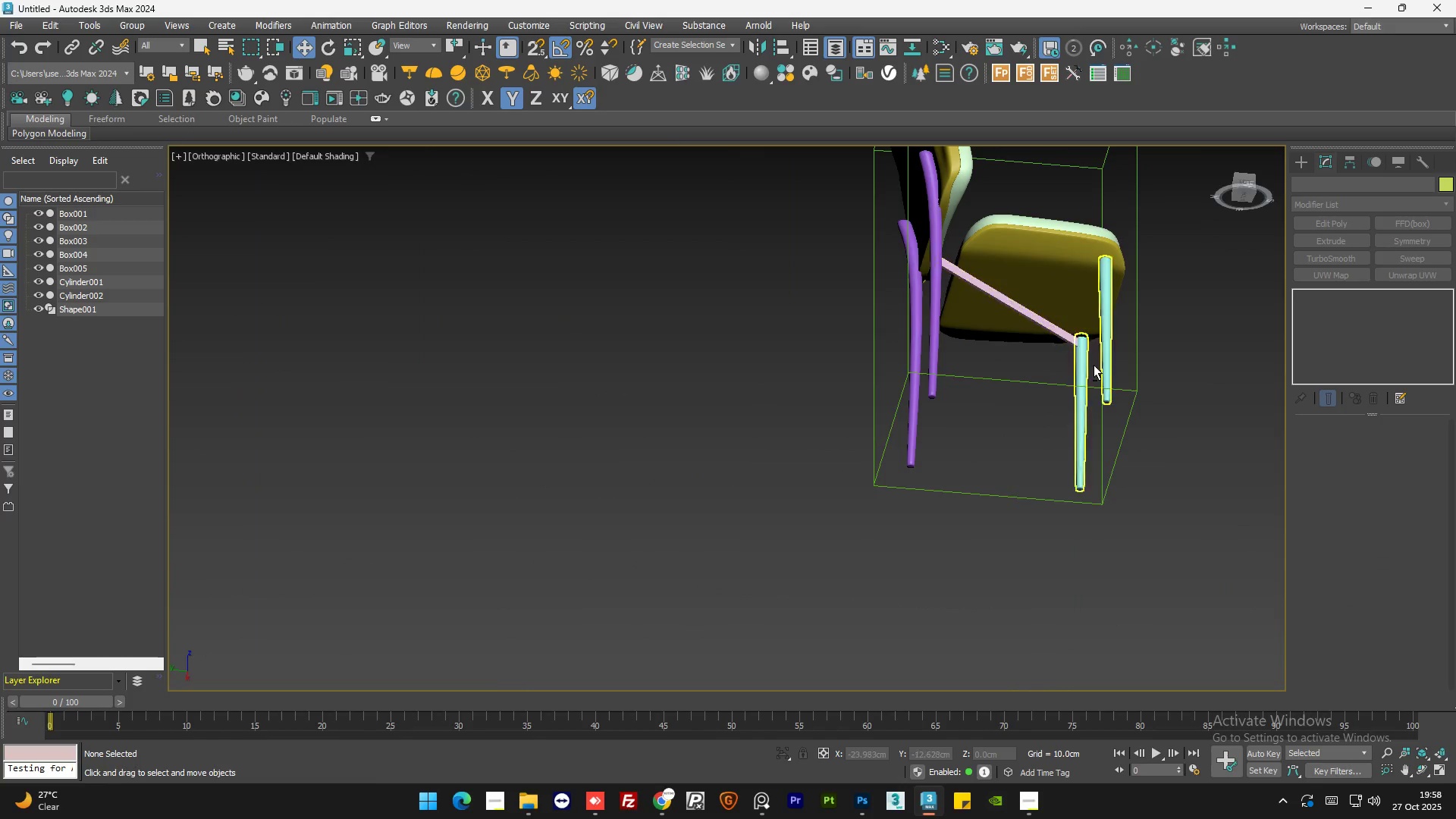 
hold_key(key=AltLeft, duration=0.84)
 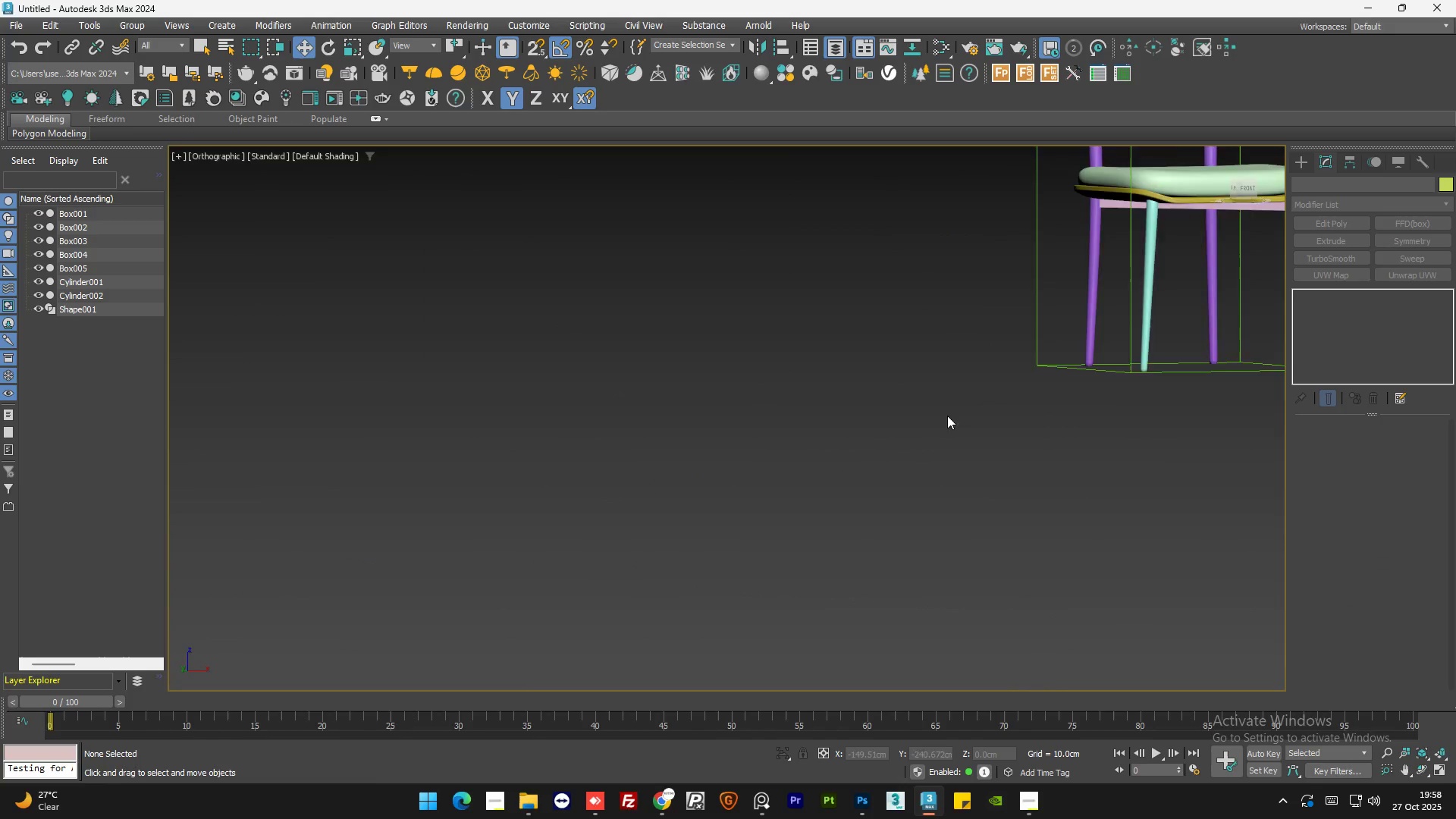 
scroll: coordinate [927, 425], scroll_direction: down, amount: 3.0
 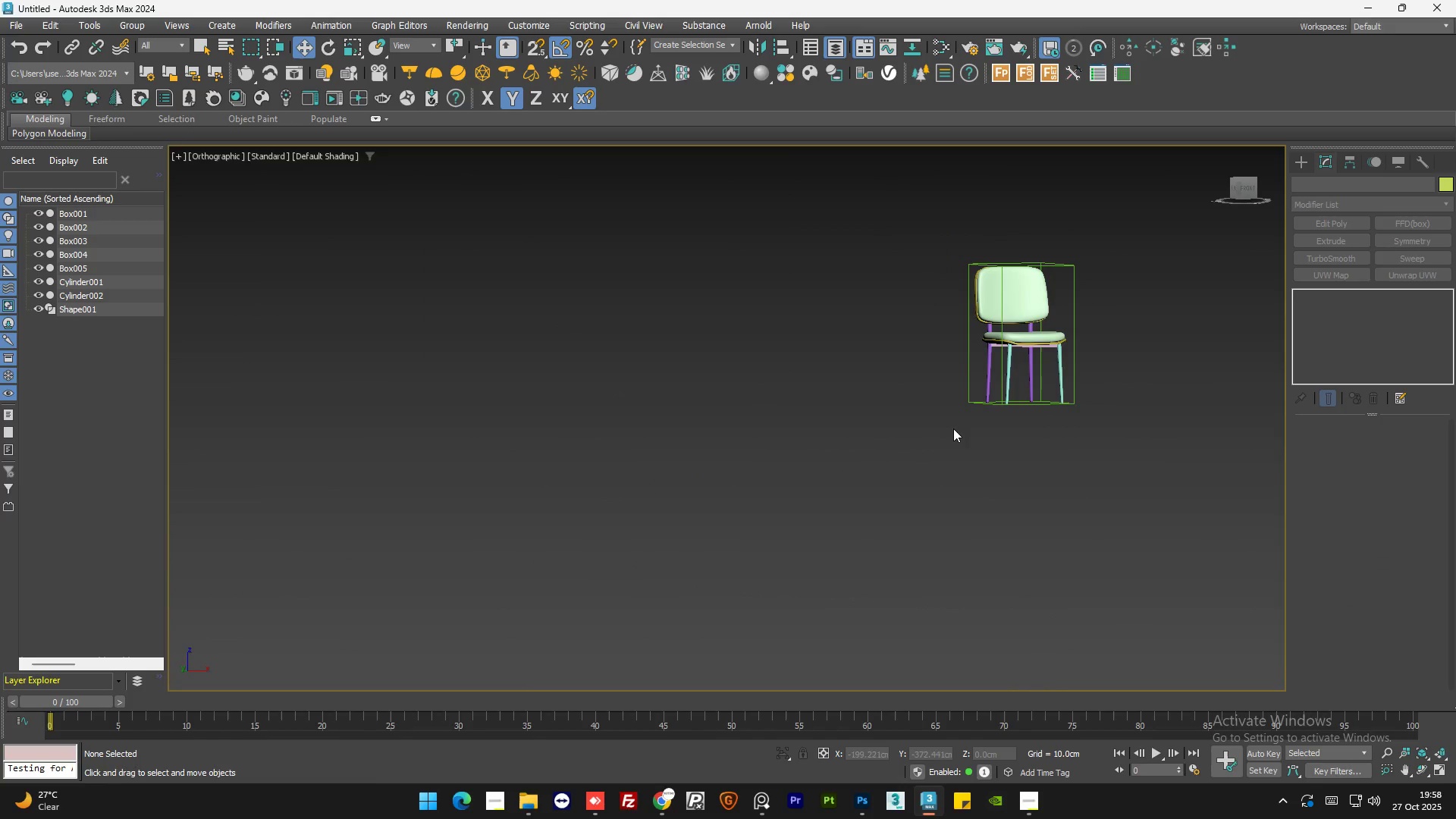 
hold_key(key=AltLeft, duration=0.83)
 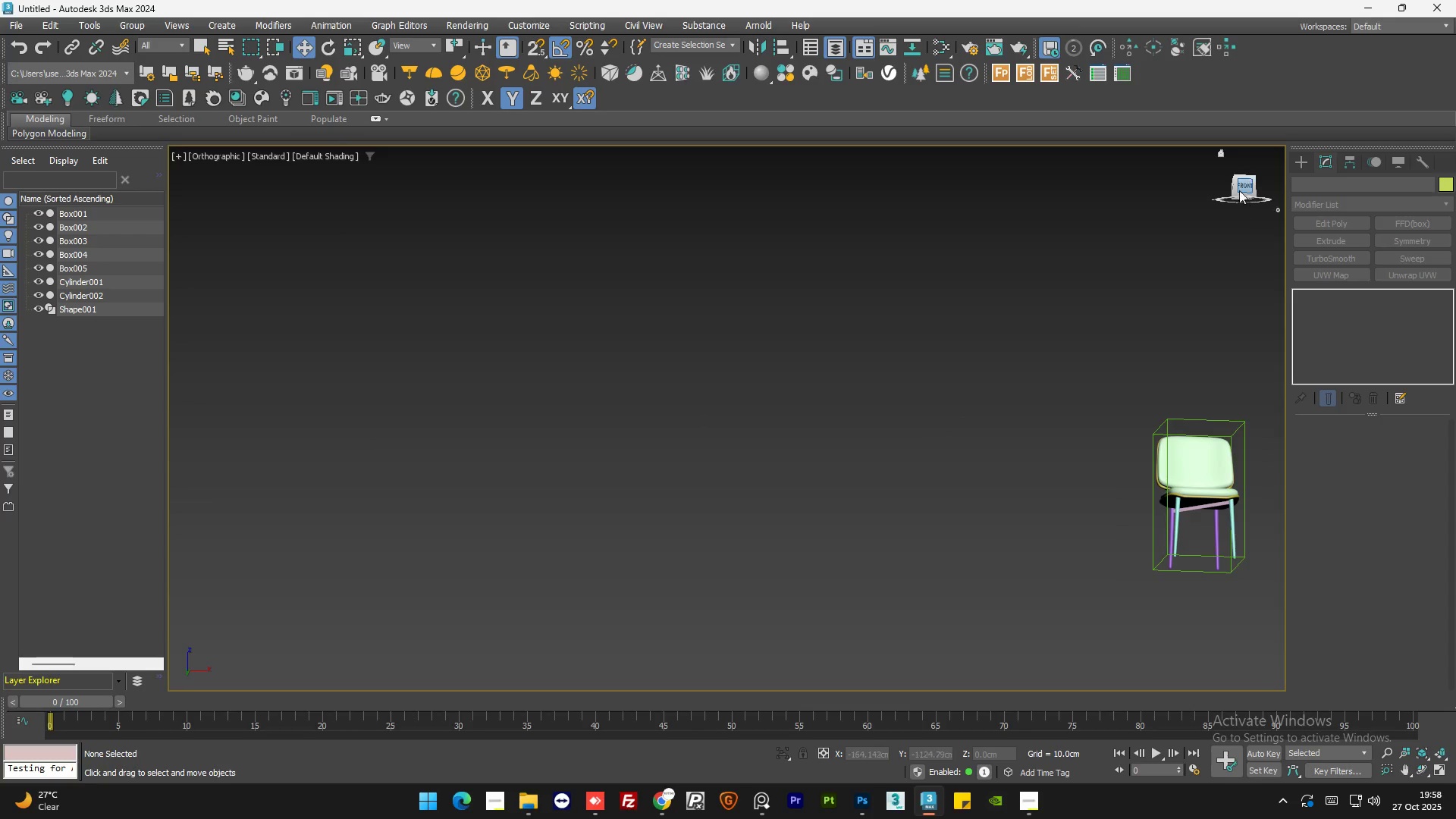 
hold_key(key=AltLeft, duration=20.22)
left_click([1240, 182])
 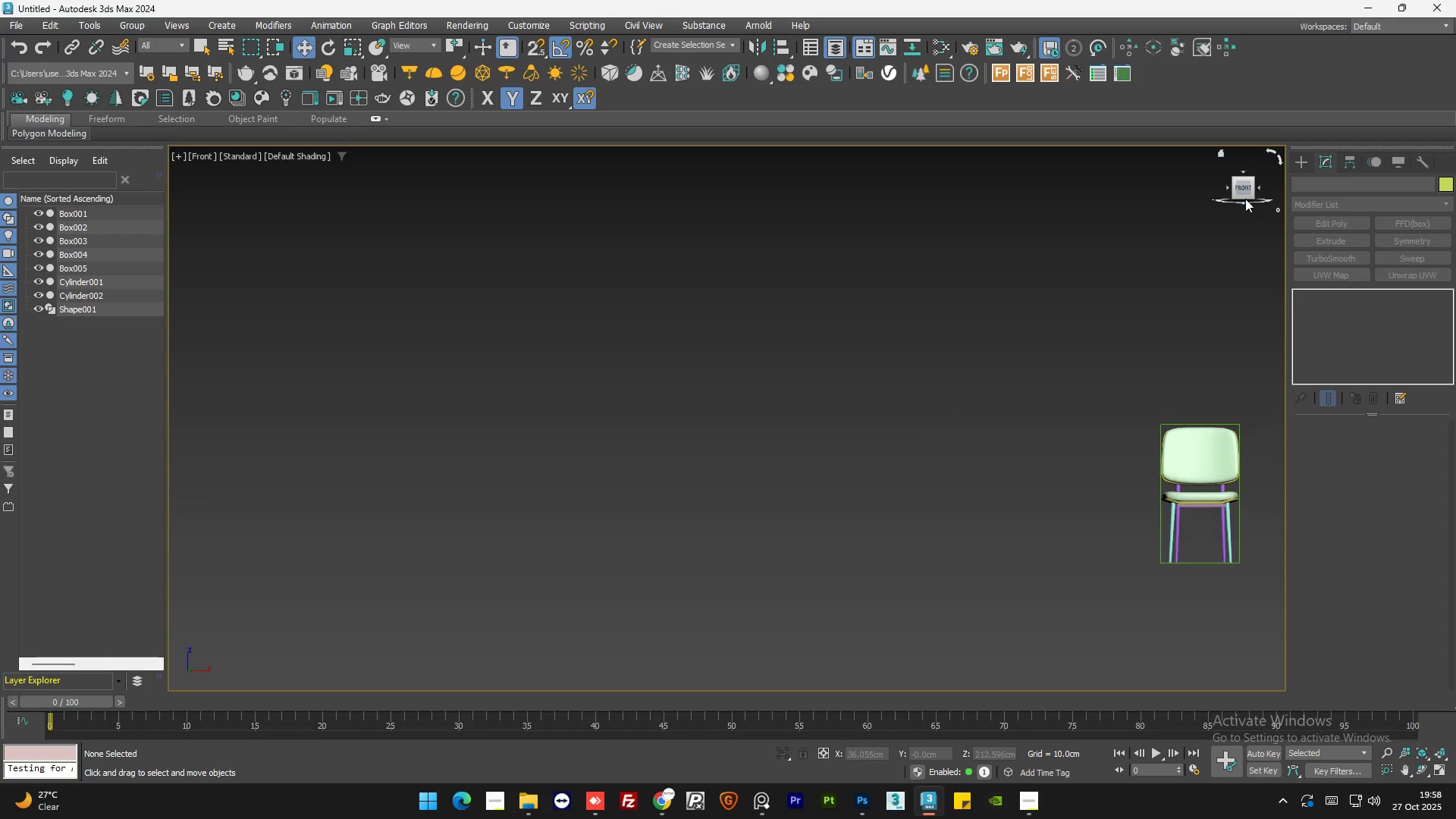 
left_click([1244, 199])
 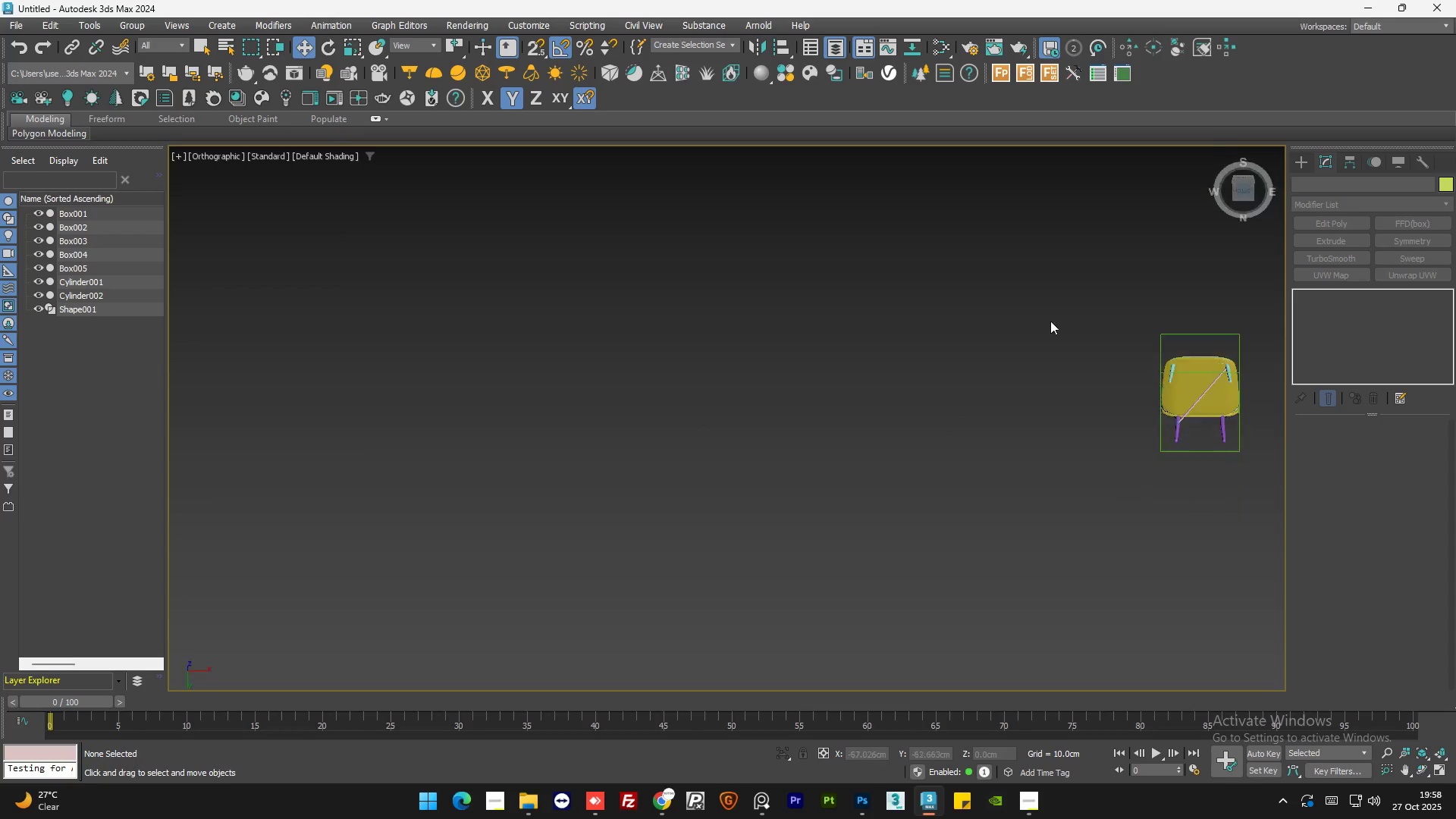 
scroll: coordinate [1034, 365], scroll_direction: up, amount: 3.0
 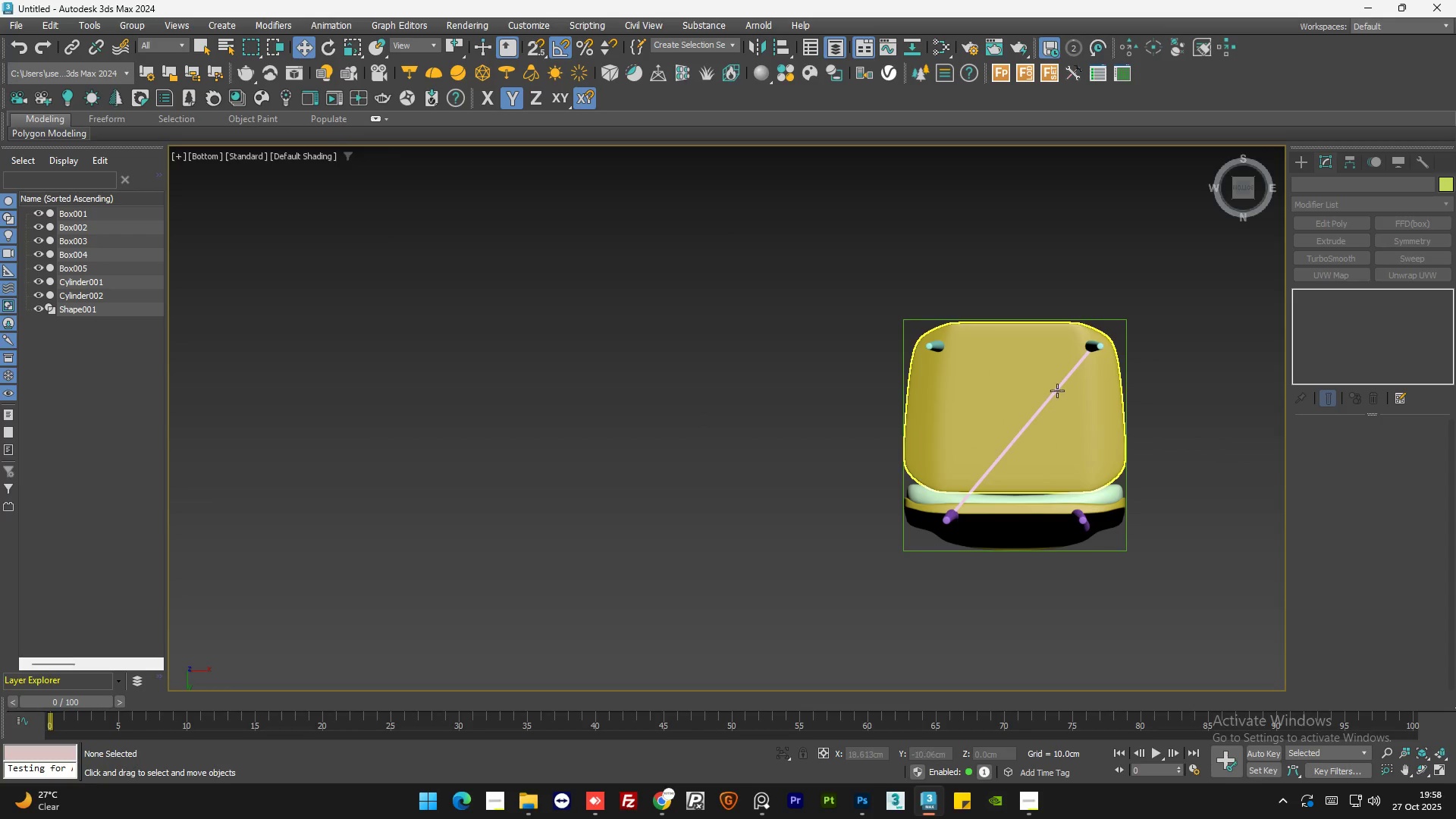 
left_click([1057, 391])
 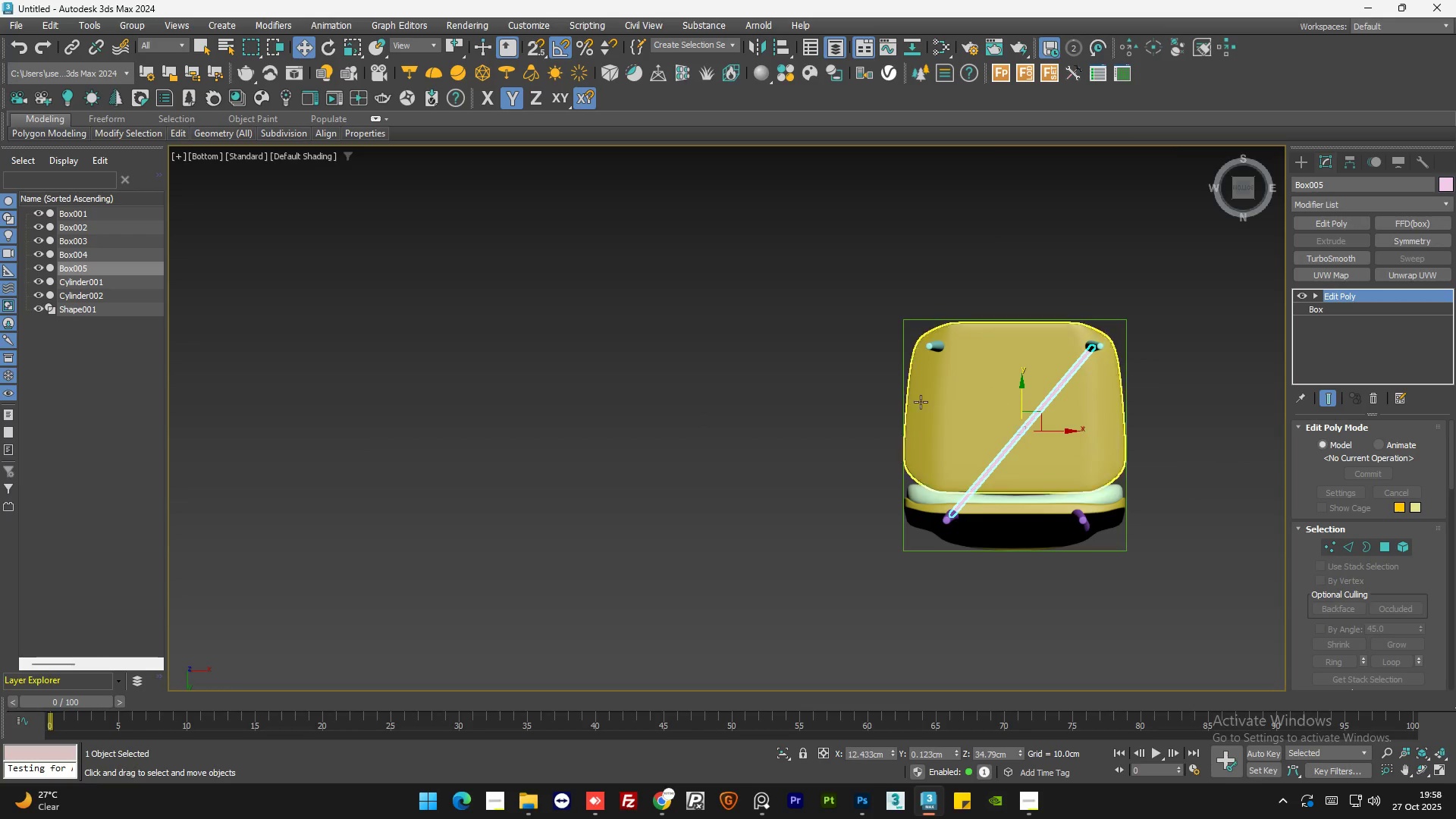 
scroll: coordinate [1037, 419], scroll_direction: up, amount: 2.0
 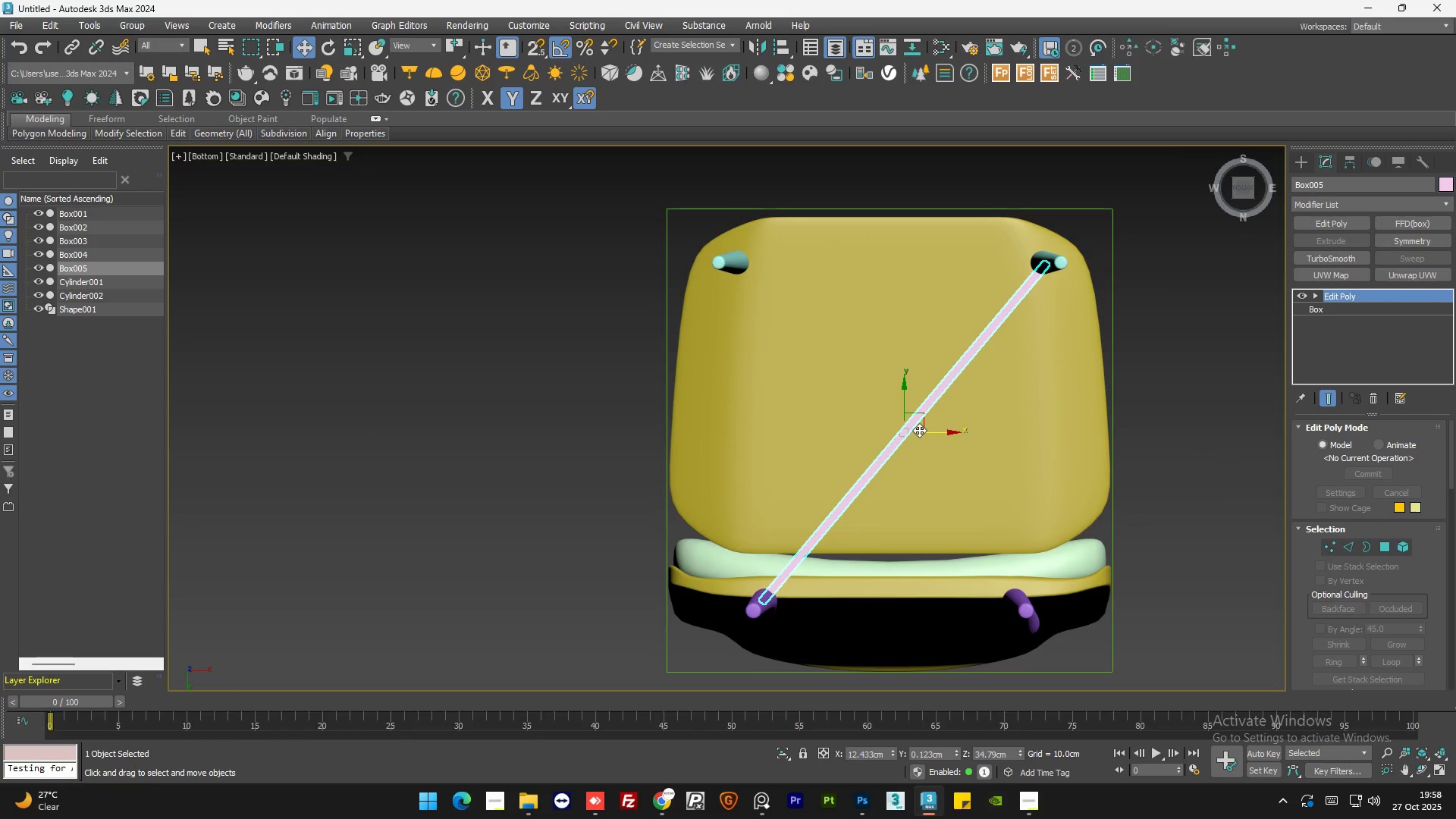 
key(E)
 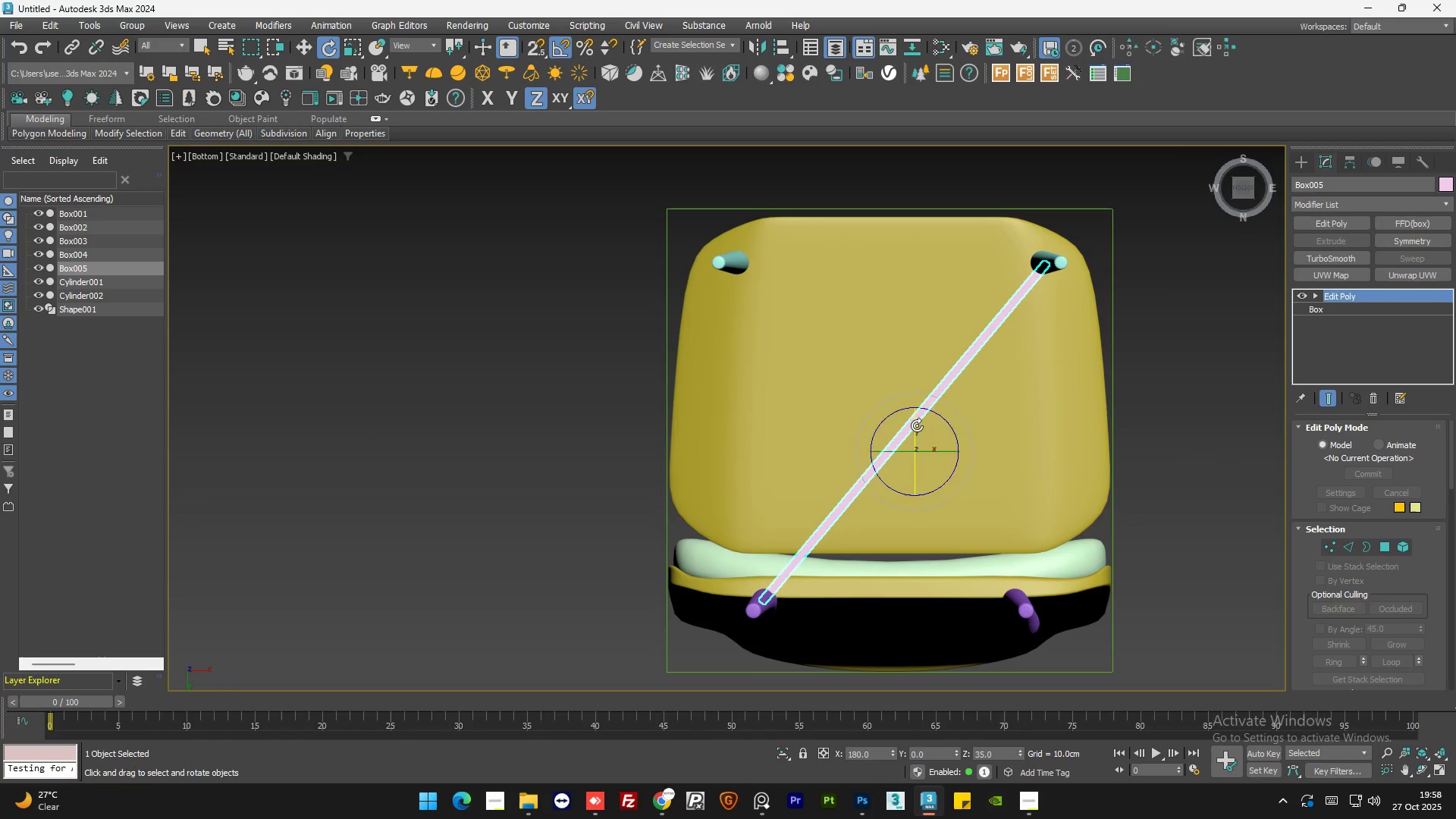 
hold_key(key=ShiftLeft, duration=1.5)
left_click_drag(start_coordinate=[946, 419], to_coordinate=[896, 384])
 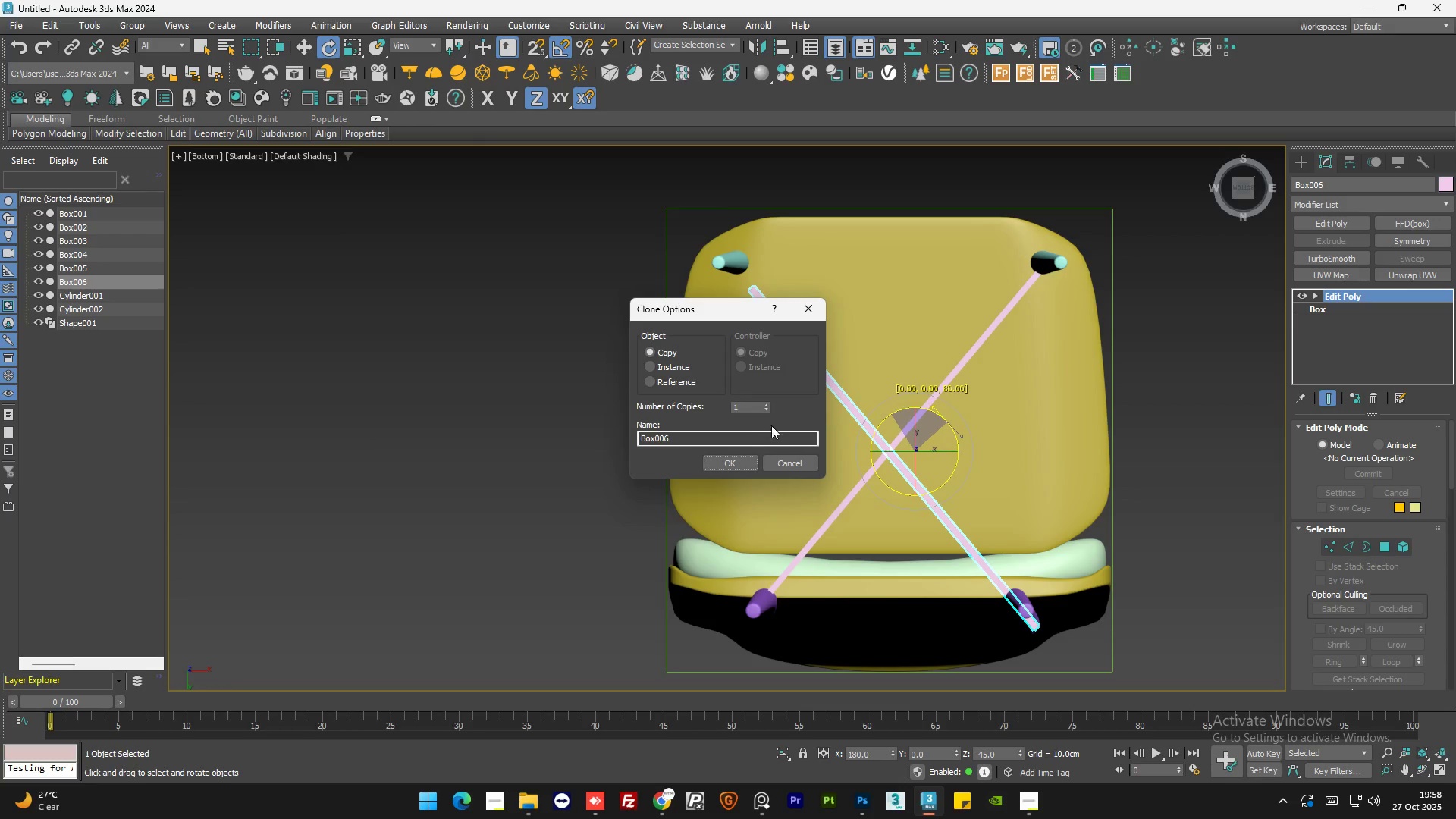 
hold_key(key=ShiftLeft, duration=1.45)
 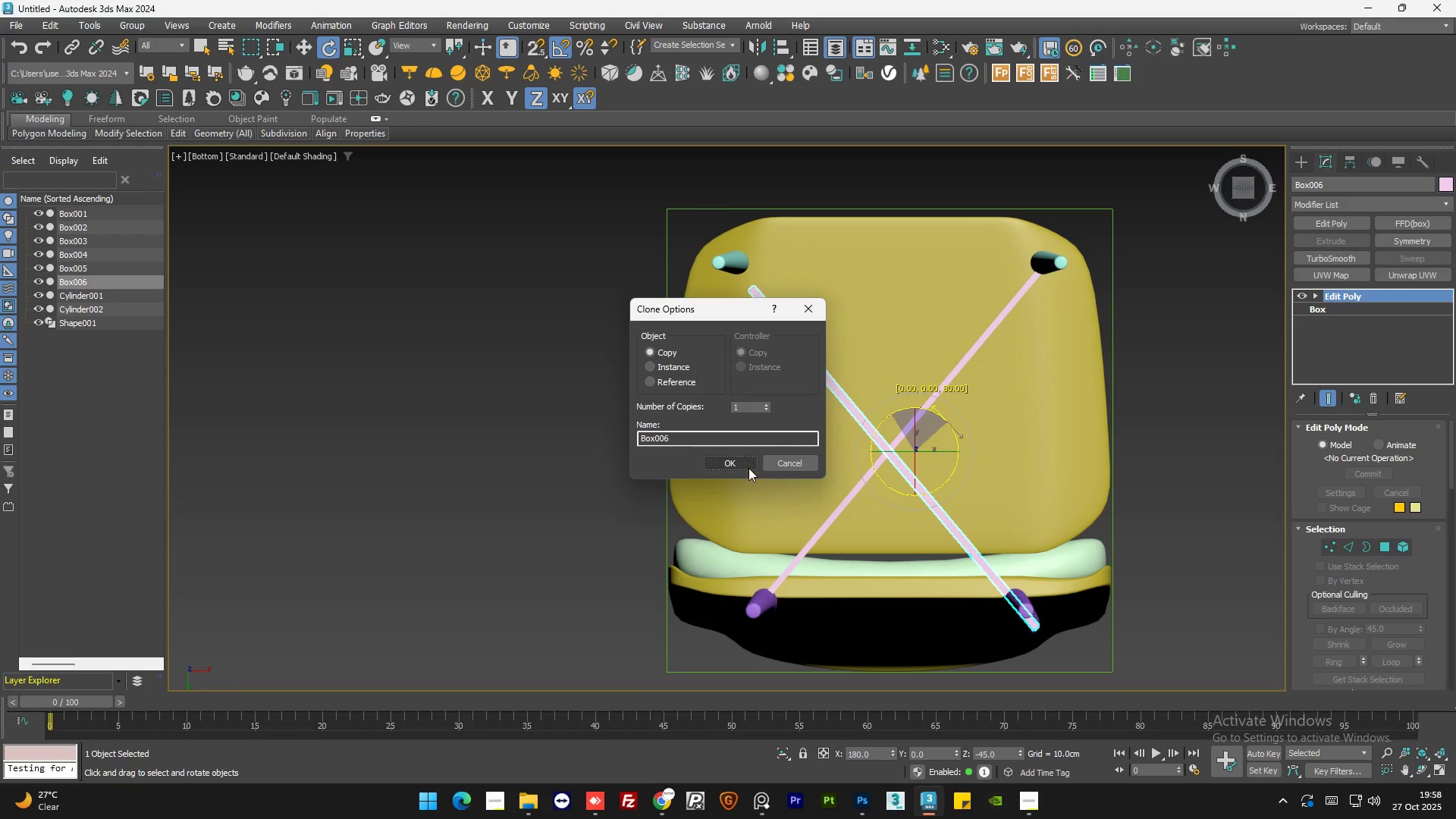 
left_click([745, 467])
 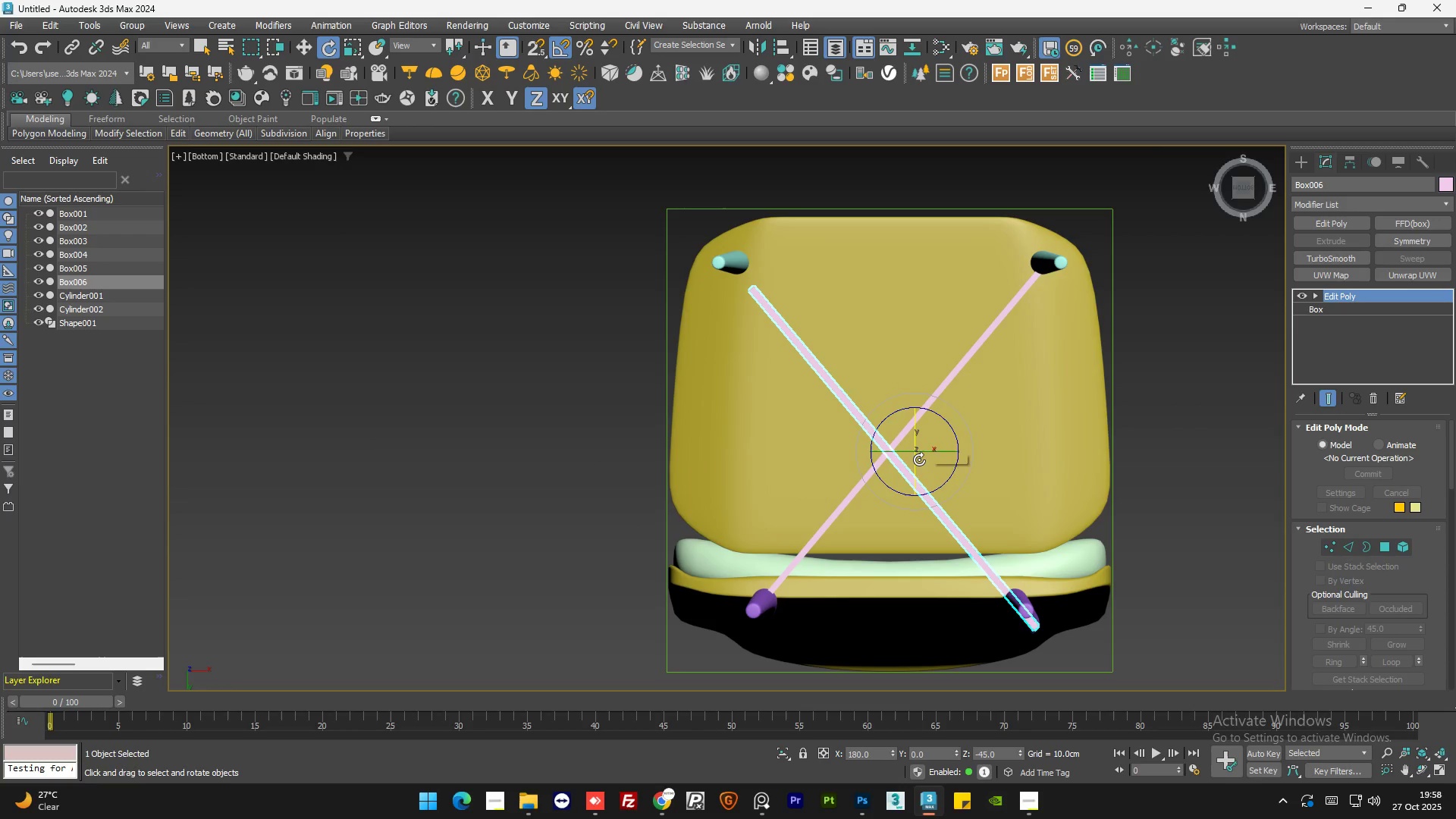 
key(W)
 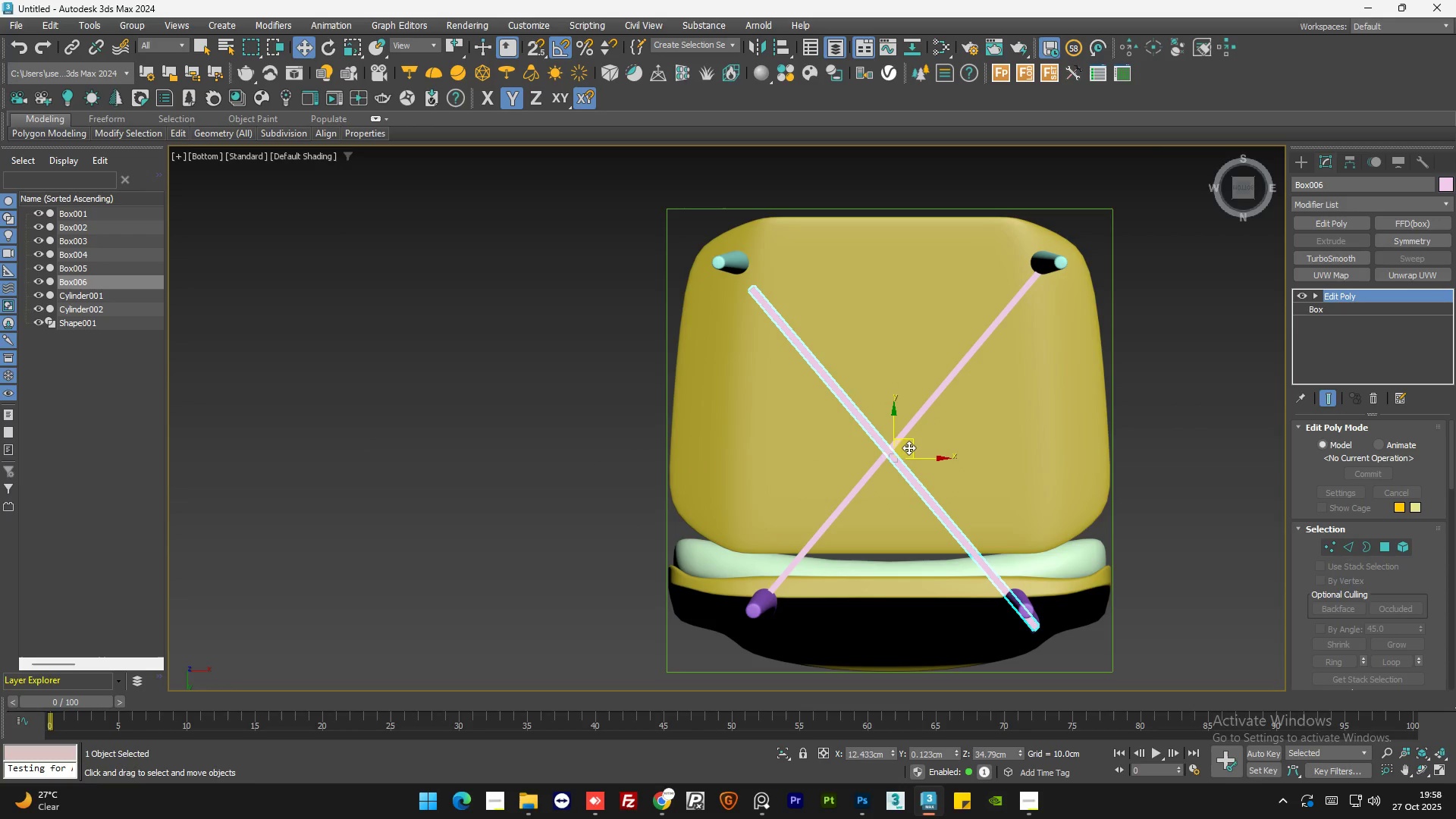 
left_click_drag(start_coordinate=[909, 446], to_coordinate=[890, 419])
 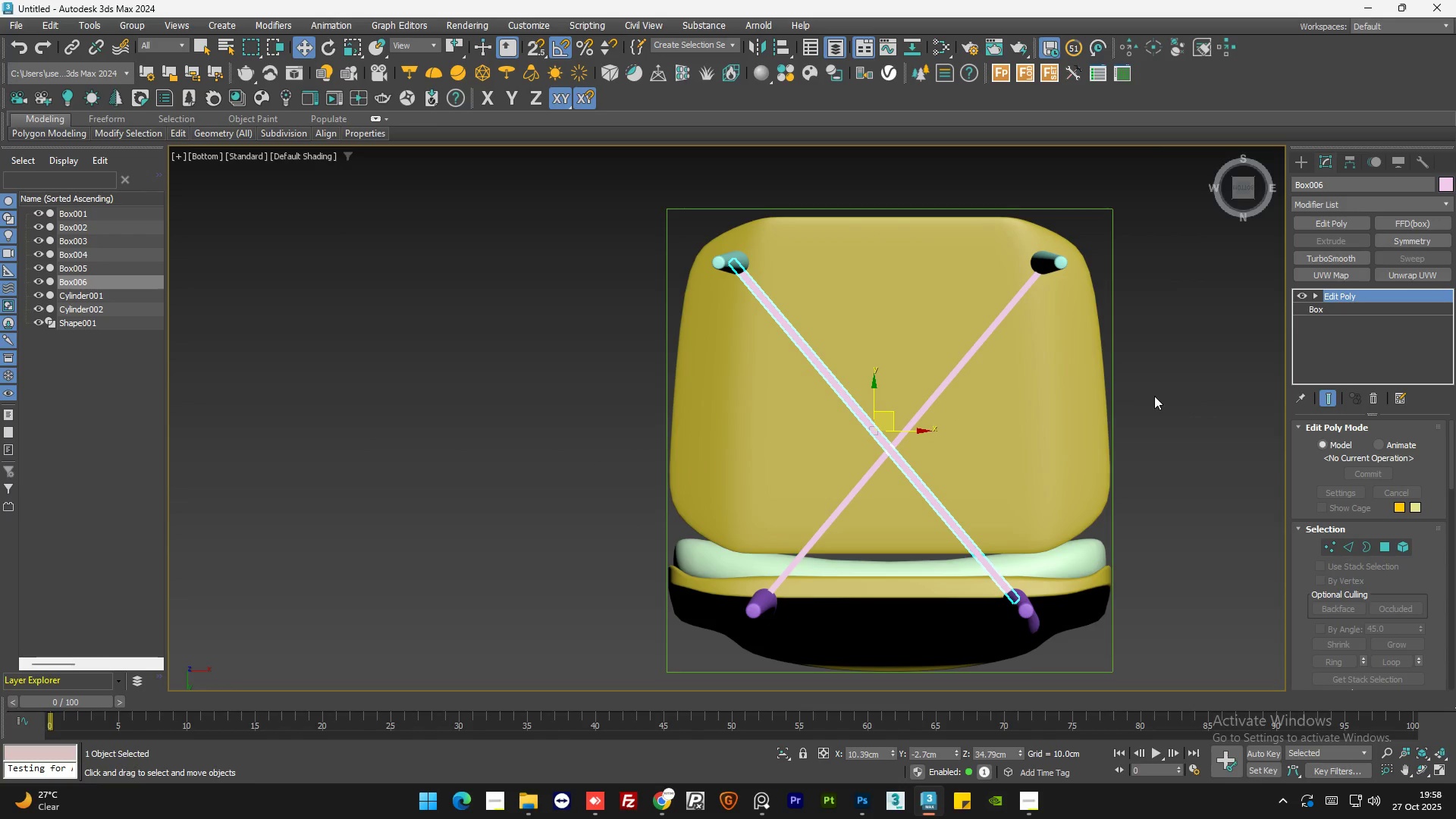 
left_click([1155, 395])
 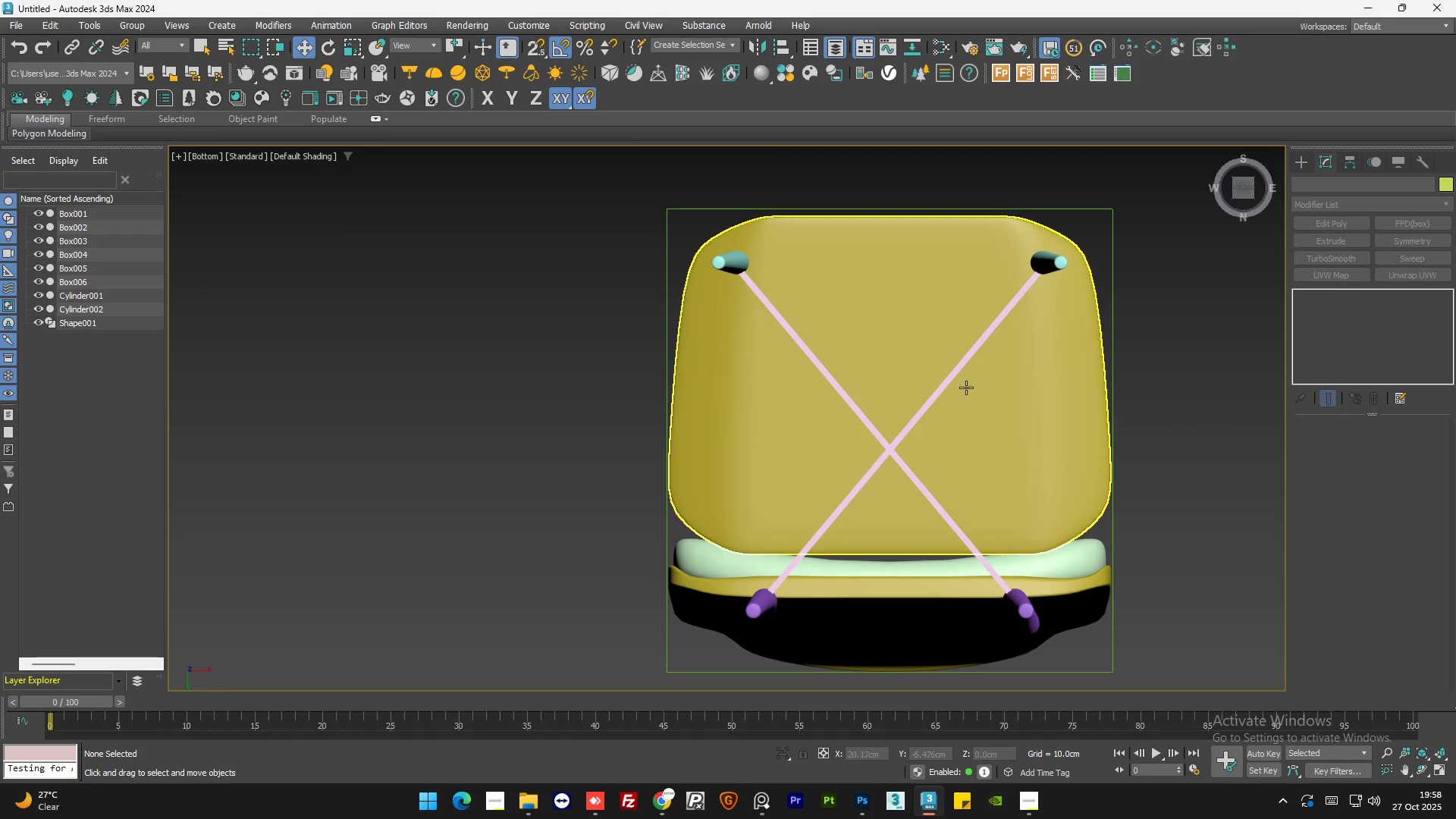 
scroll: coordinate [934, 386], scroll_direction: down, amount: 1.0
 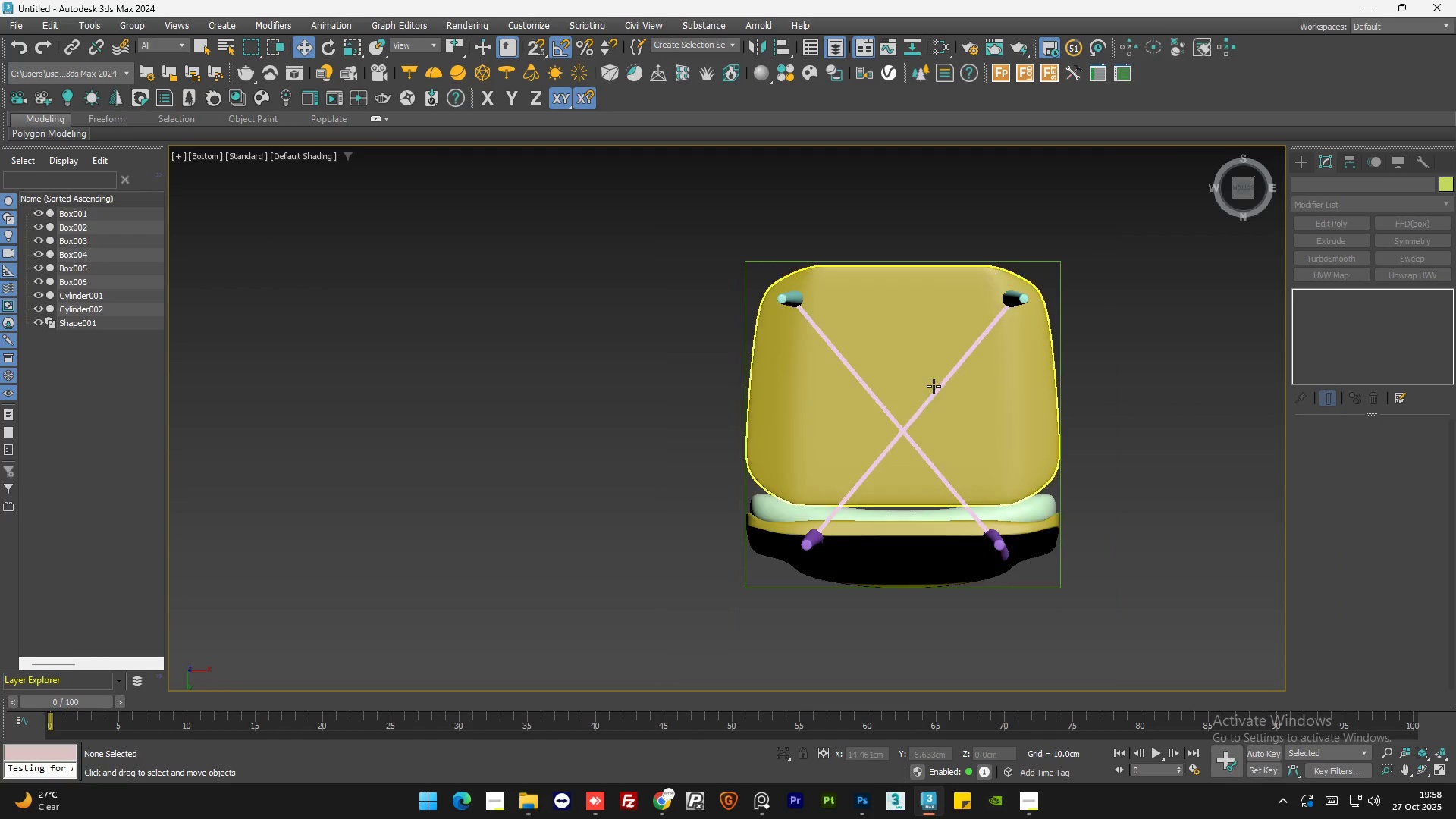 
hold_key(key=AltLeft, duration=1.5)
 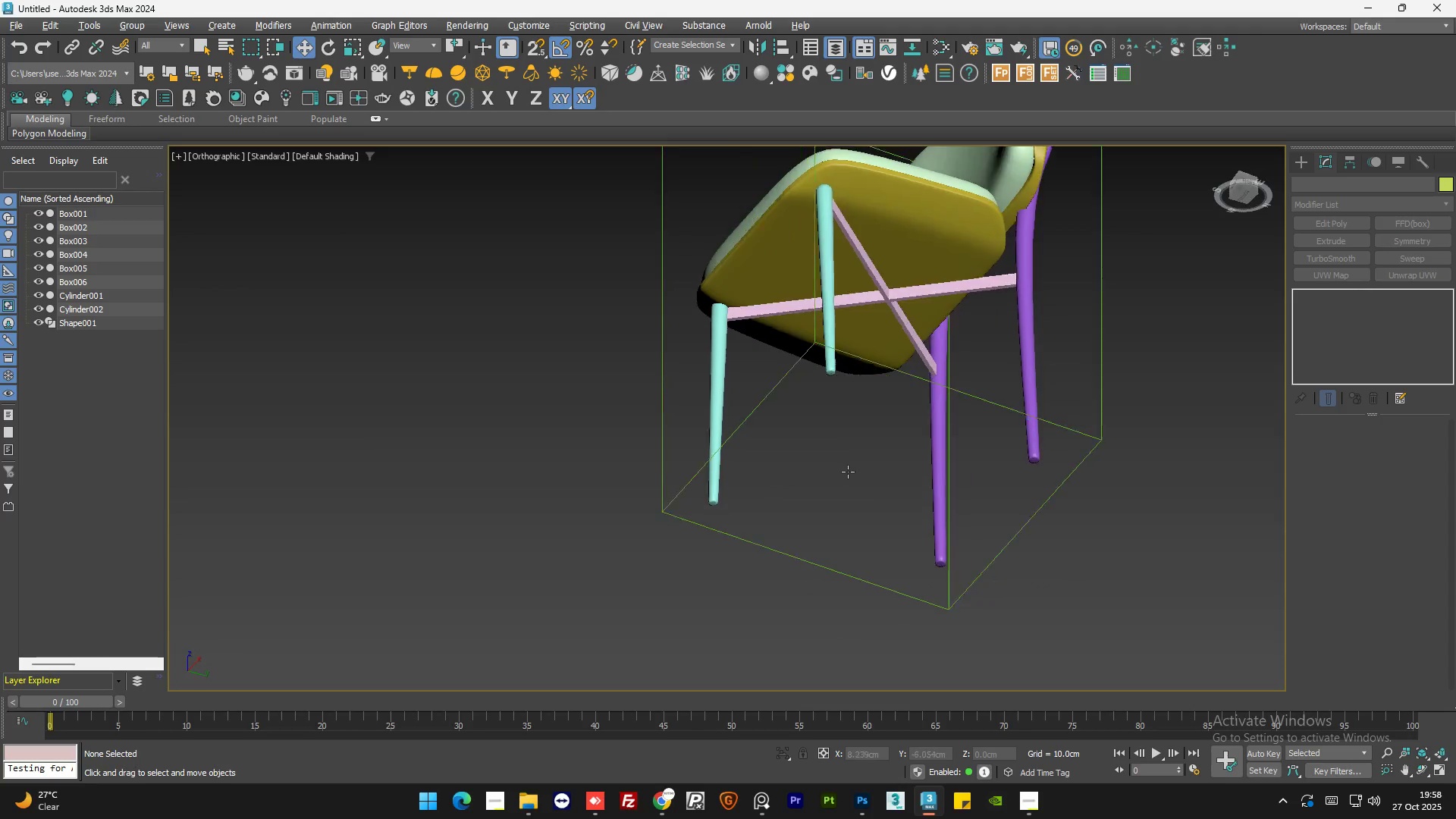 
hold_key(key=AltLeft, duration=1.51)
 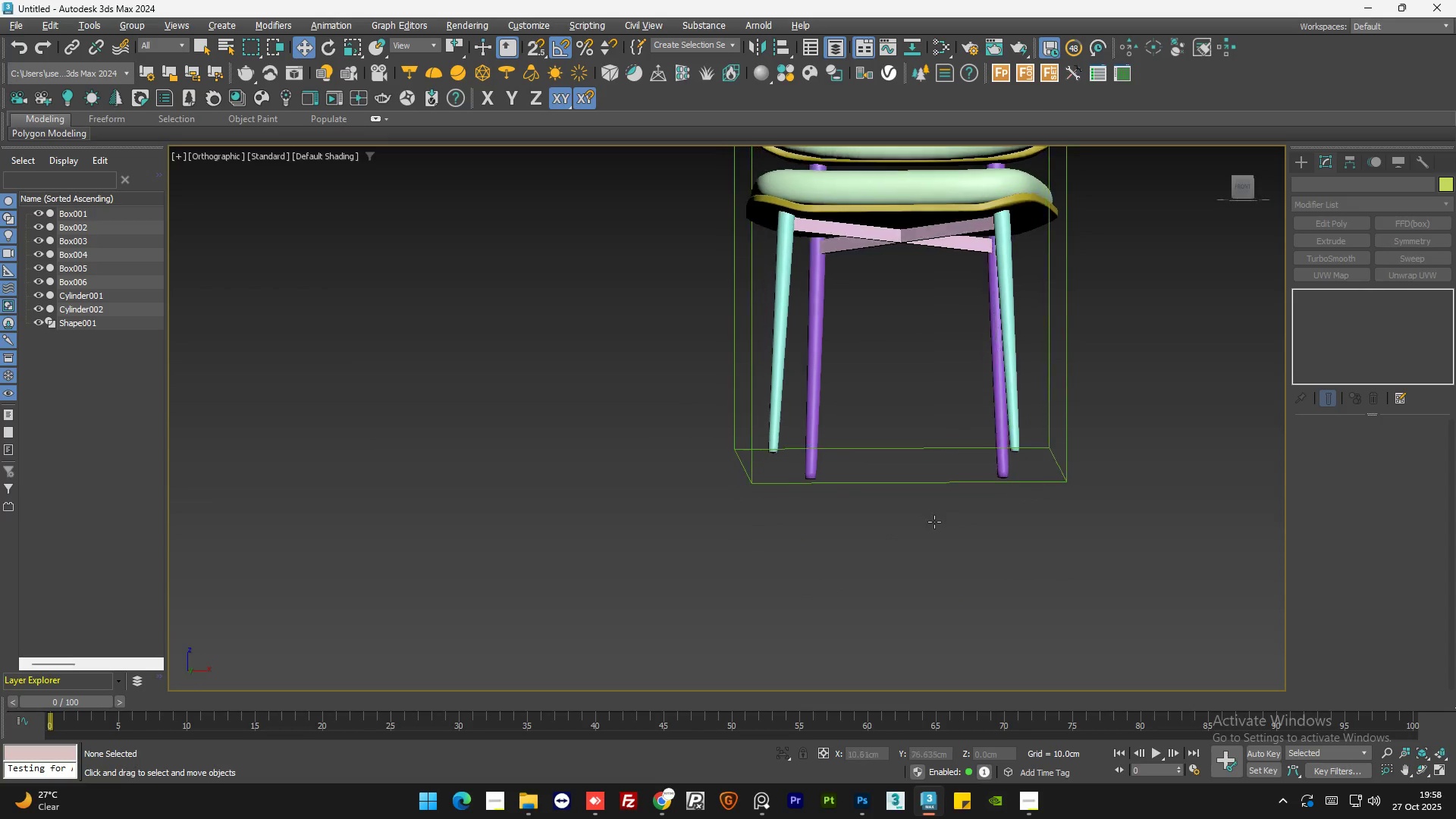 
key(Alt+AltLeft)
 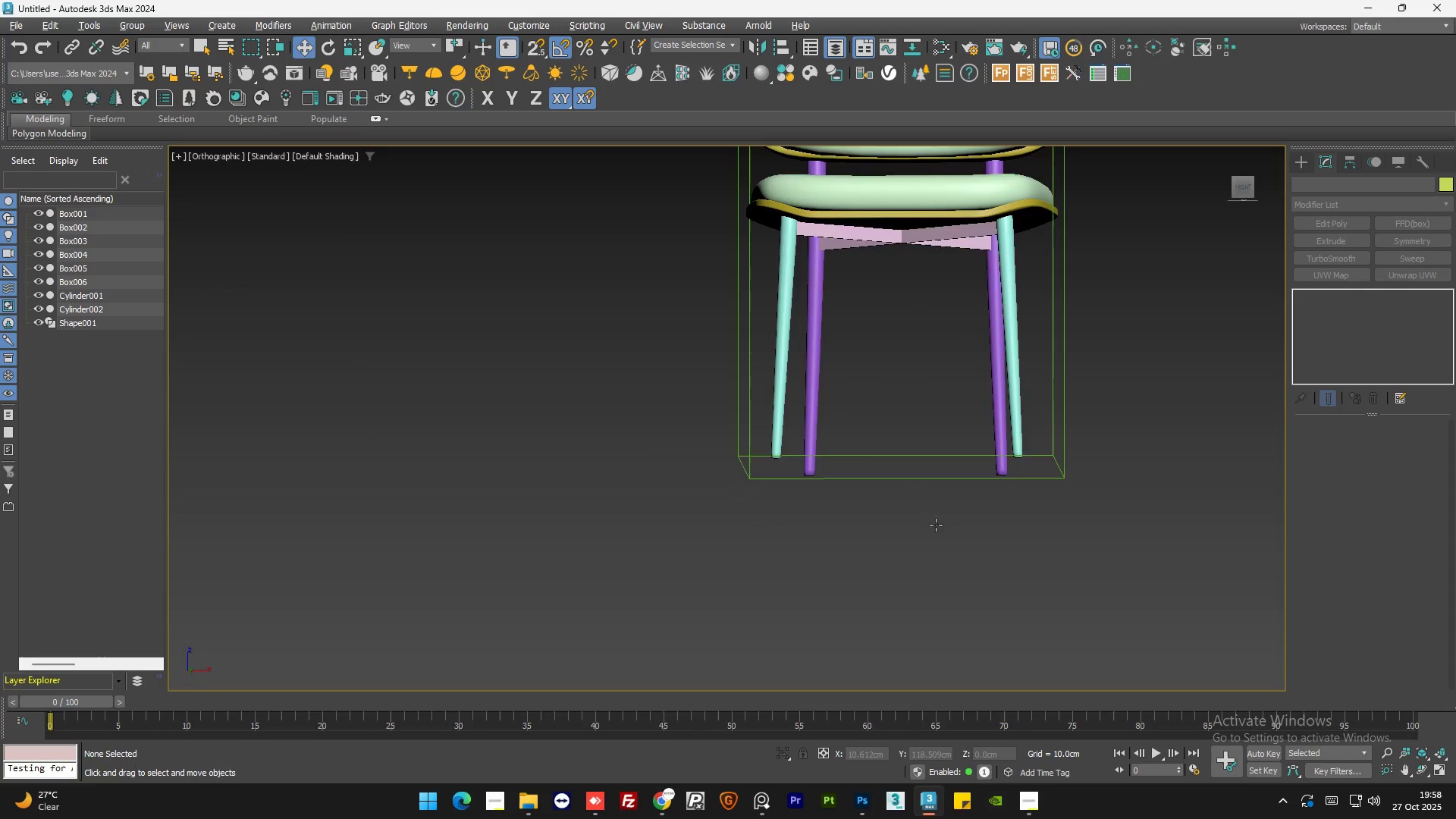 
key(Alt+AltLeft)
 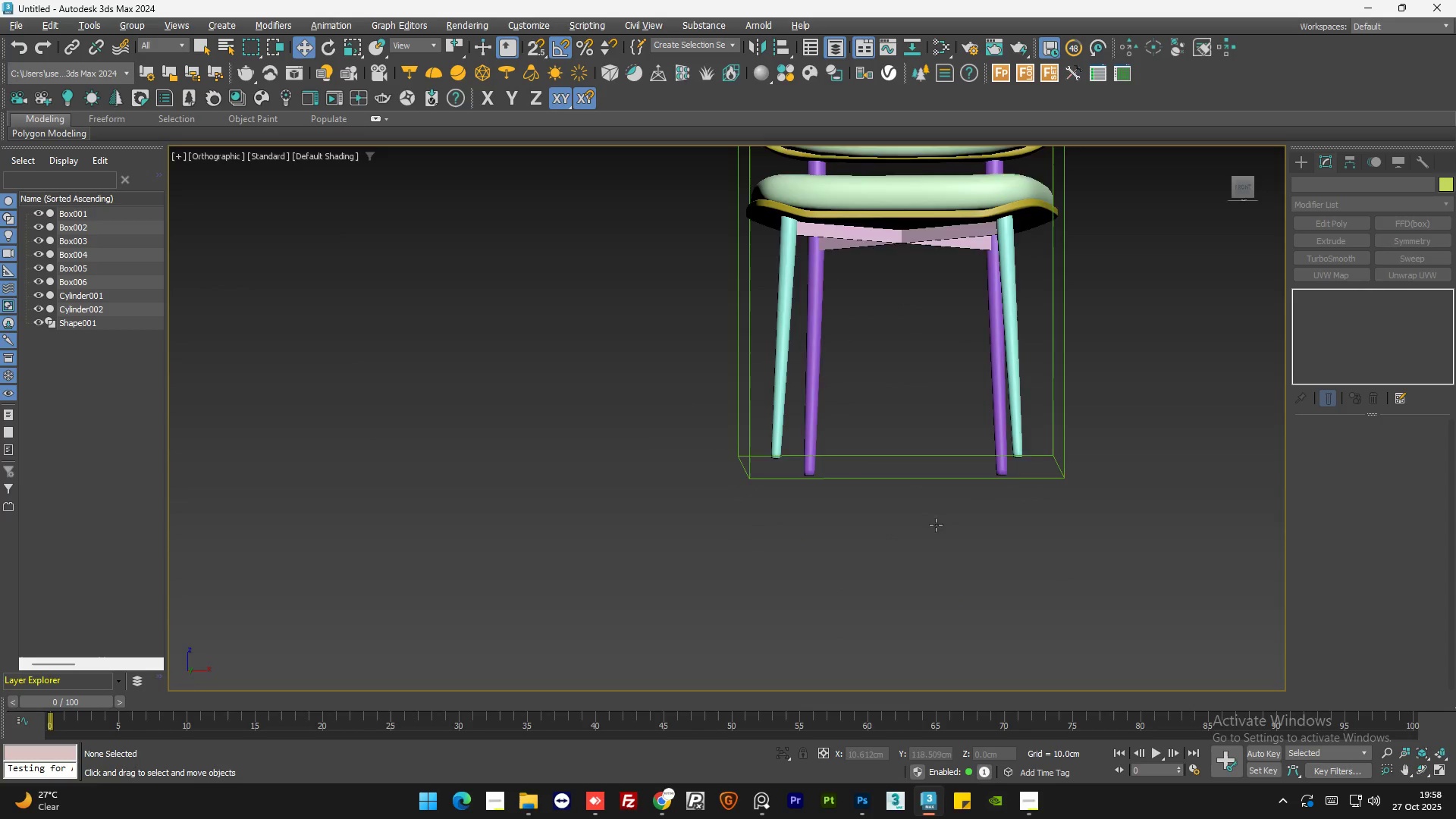 
key(Alt+AltLeft)
 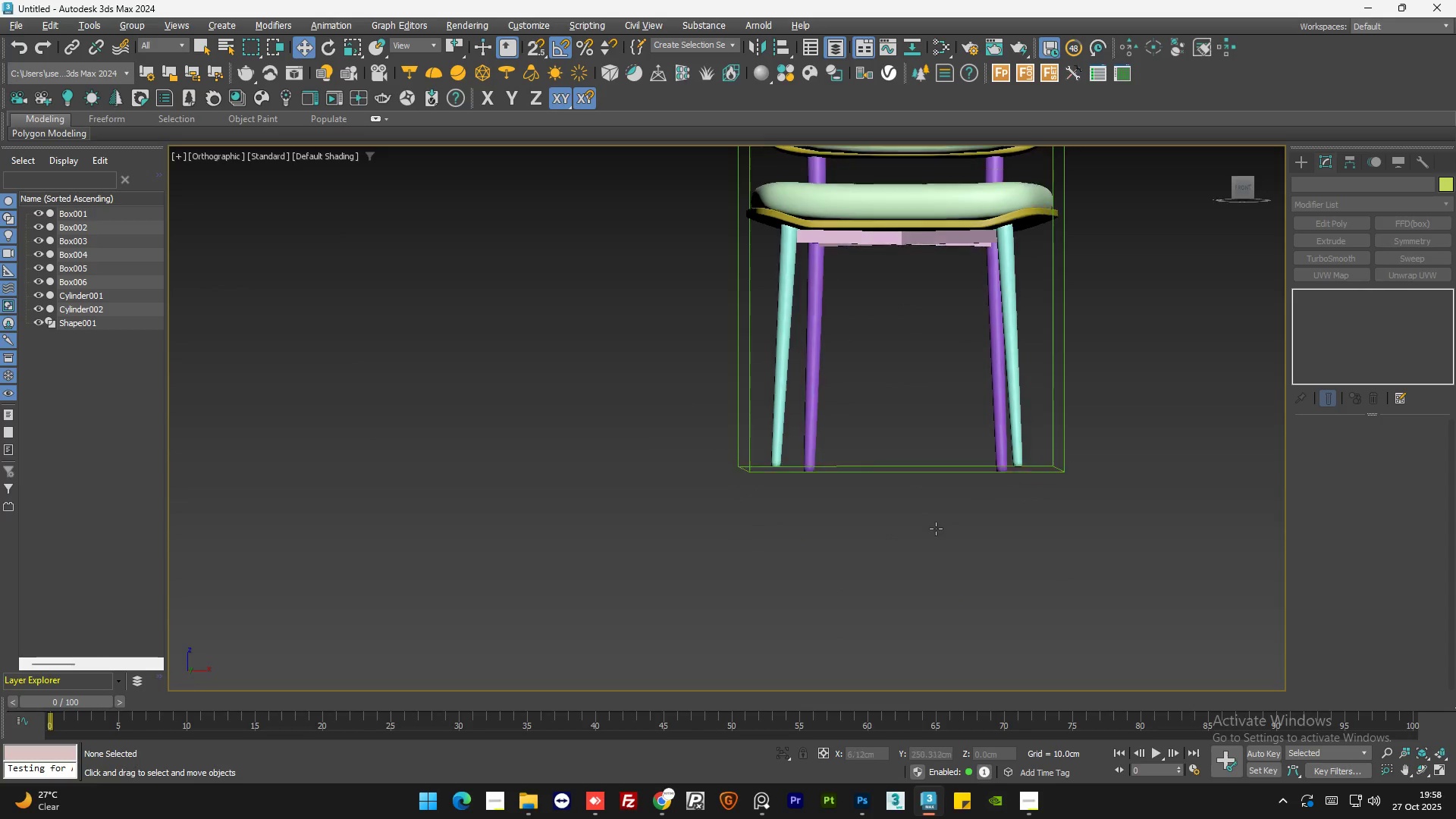 
key(Alt+AltLeft)
 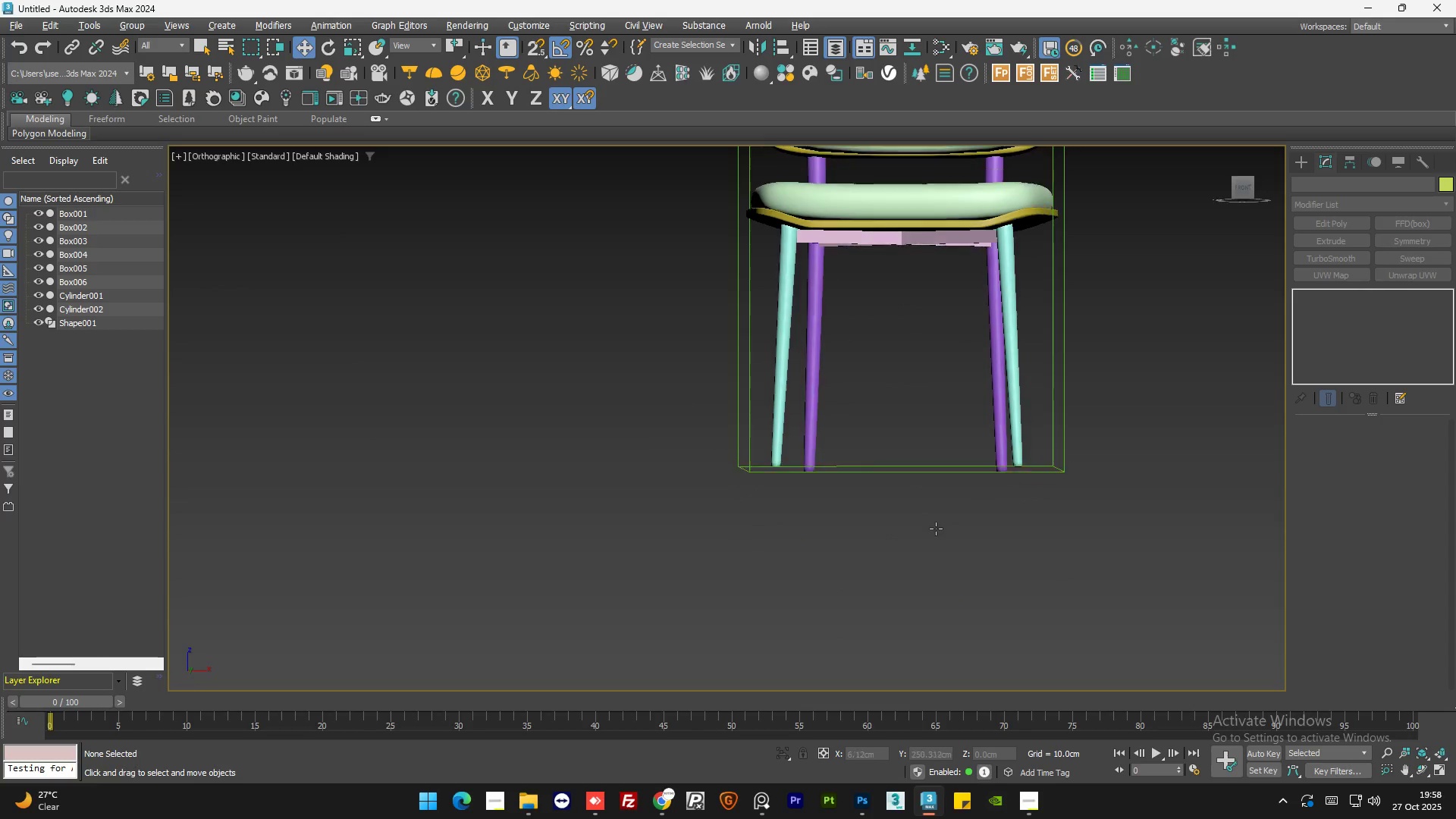 
key(Alt+AltLeft)
 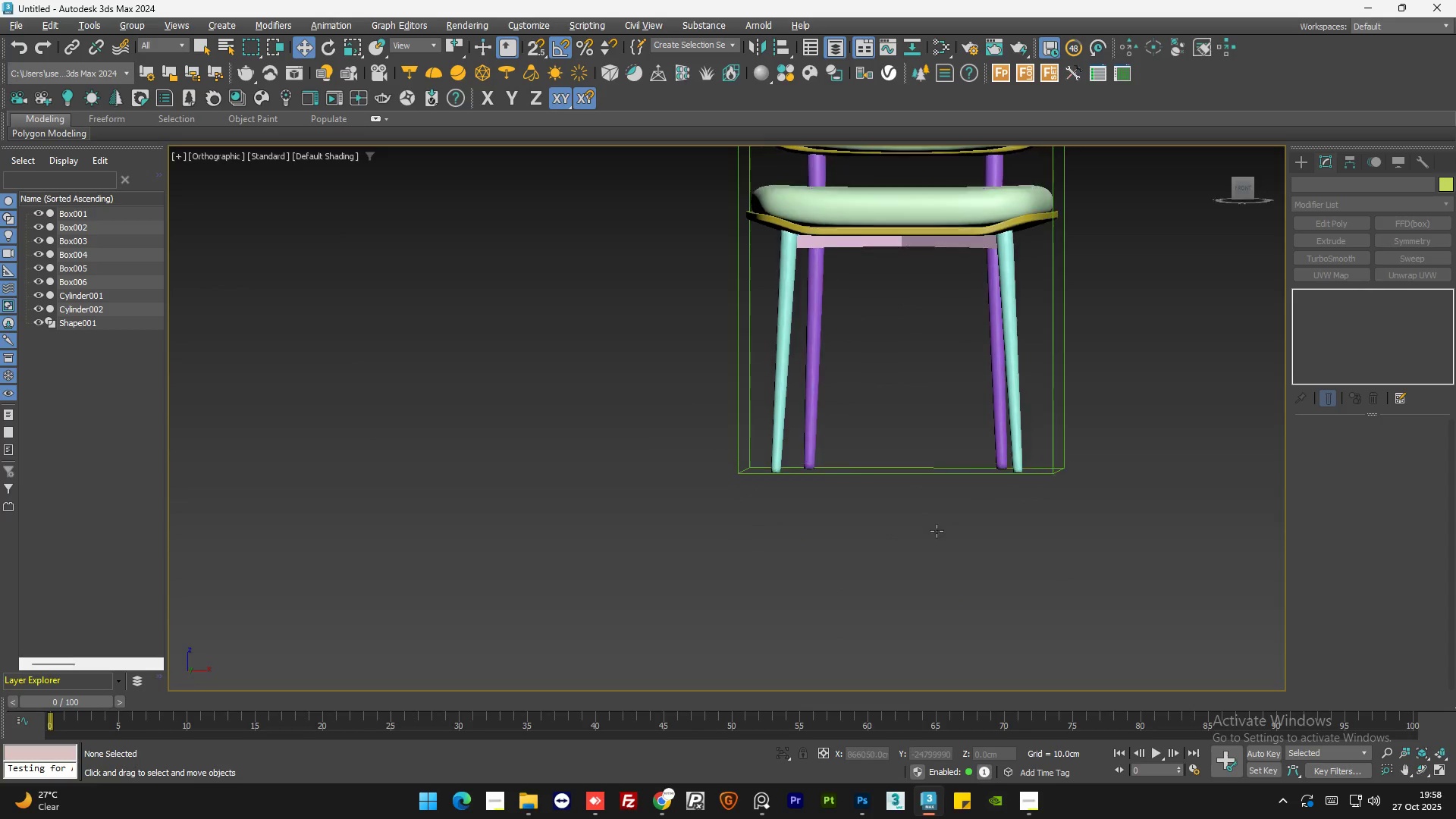 
key(Alt+AltLeft)
 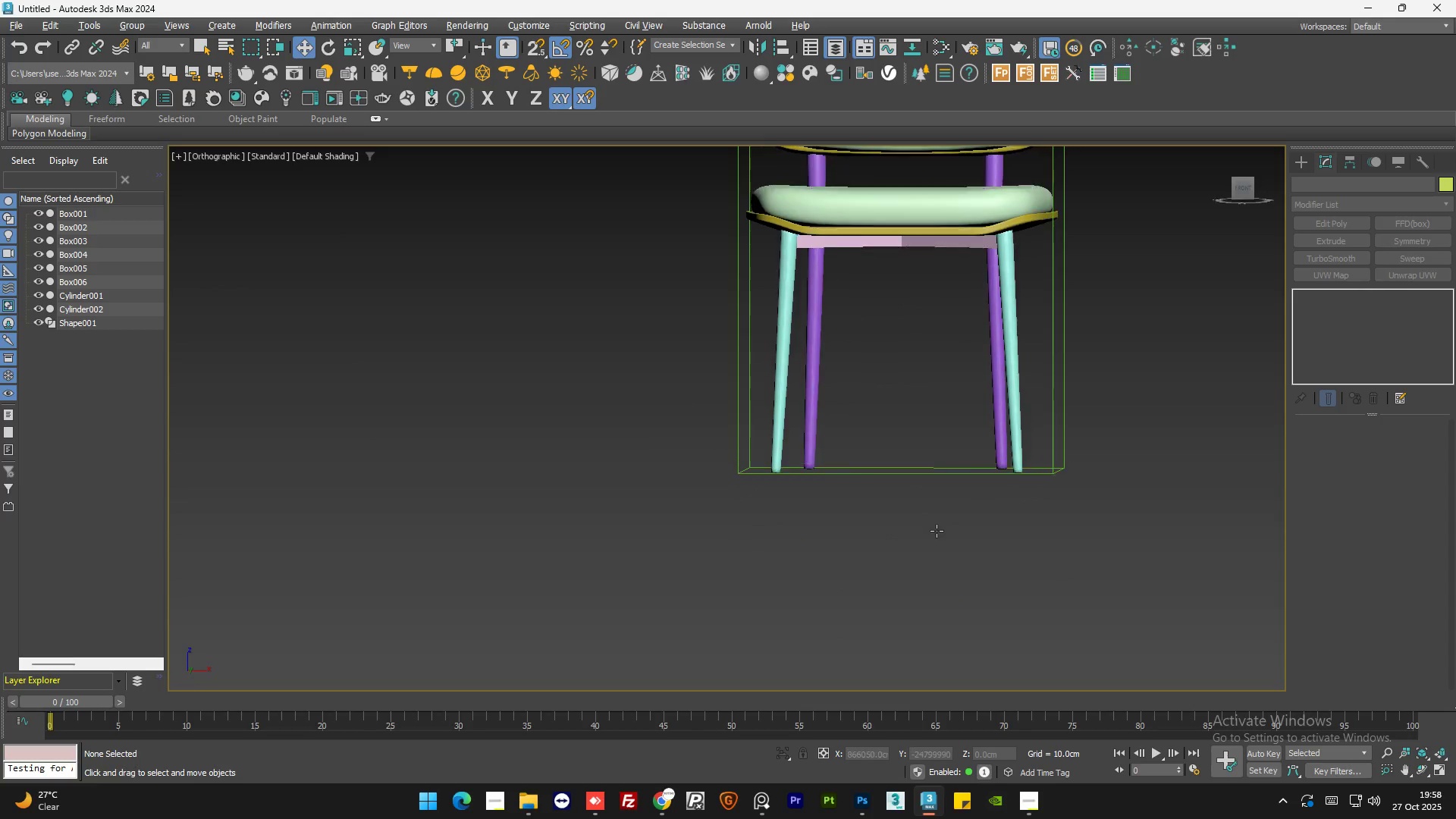 
key(Alt+AltLeft)
 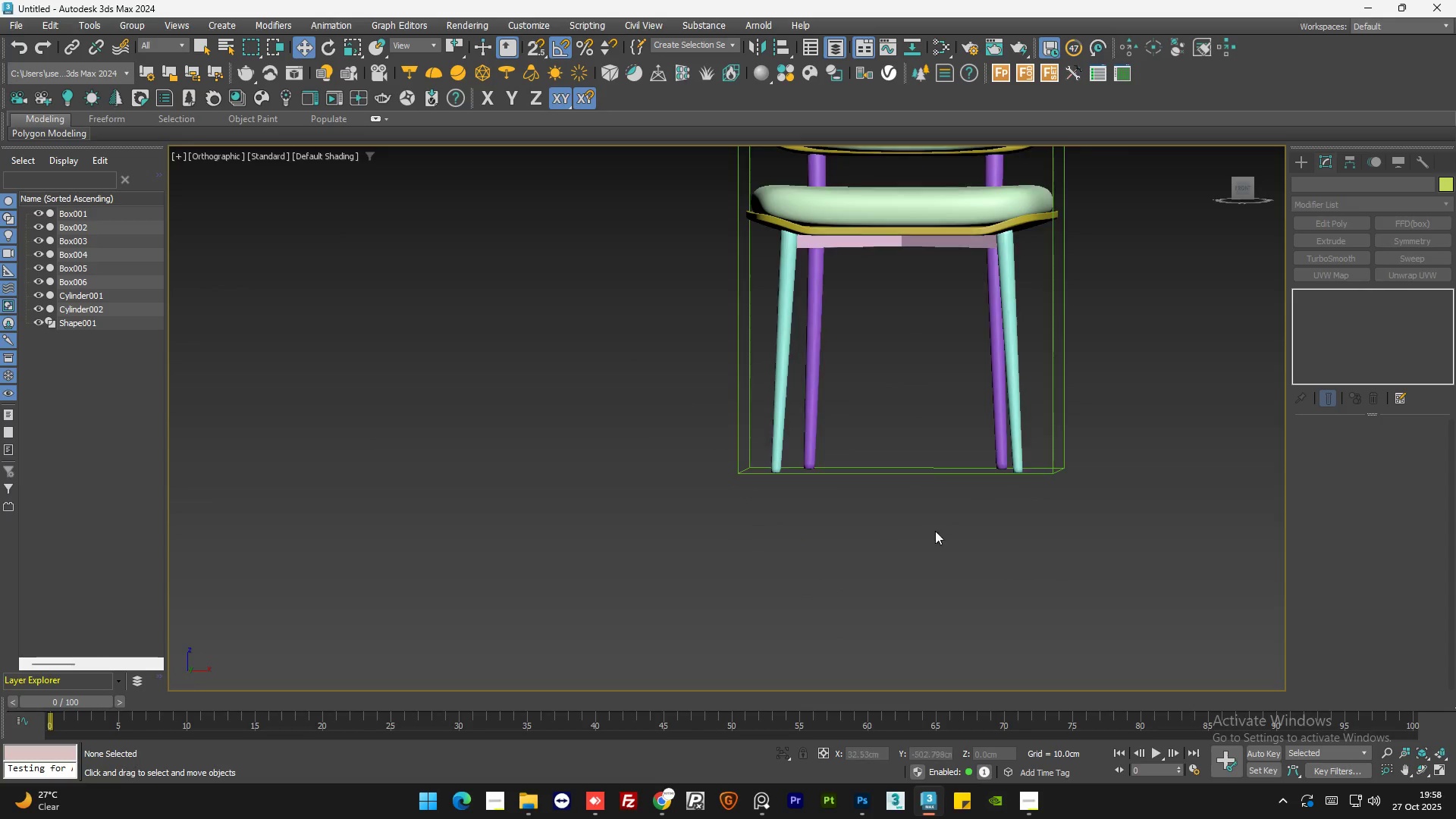 
scroll: coordinate [903, 536], scroll_direction: down, amount: 2.0
 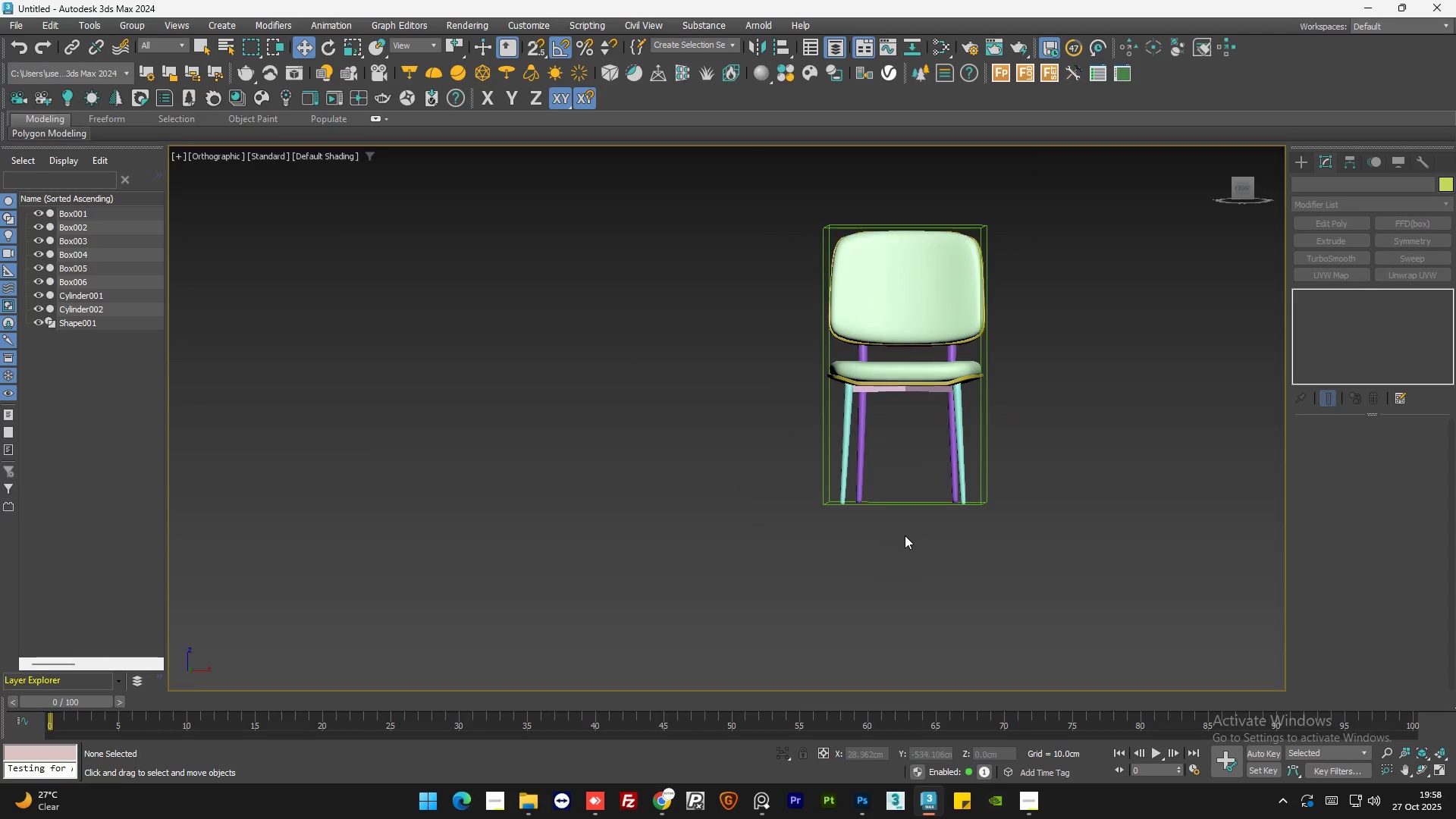 
hold_key(key=AltLeft, duration=1.5)
 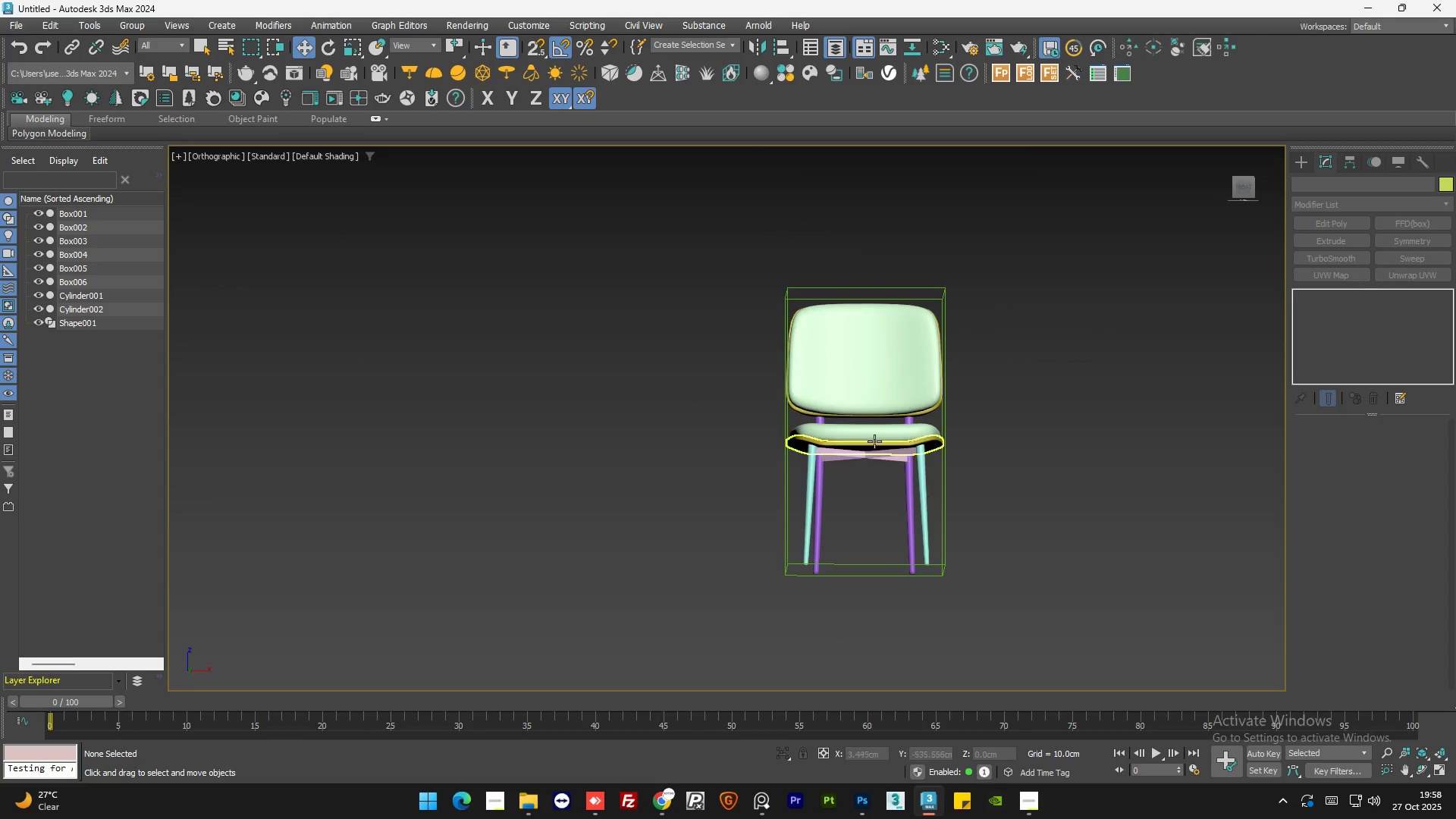 
hold_key(key=AltLeft, duration=0.39)
 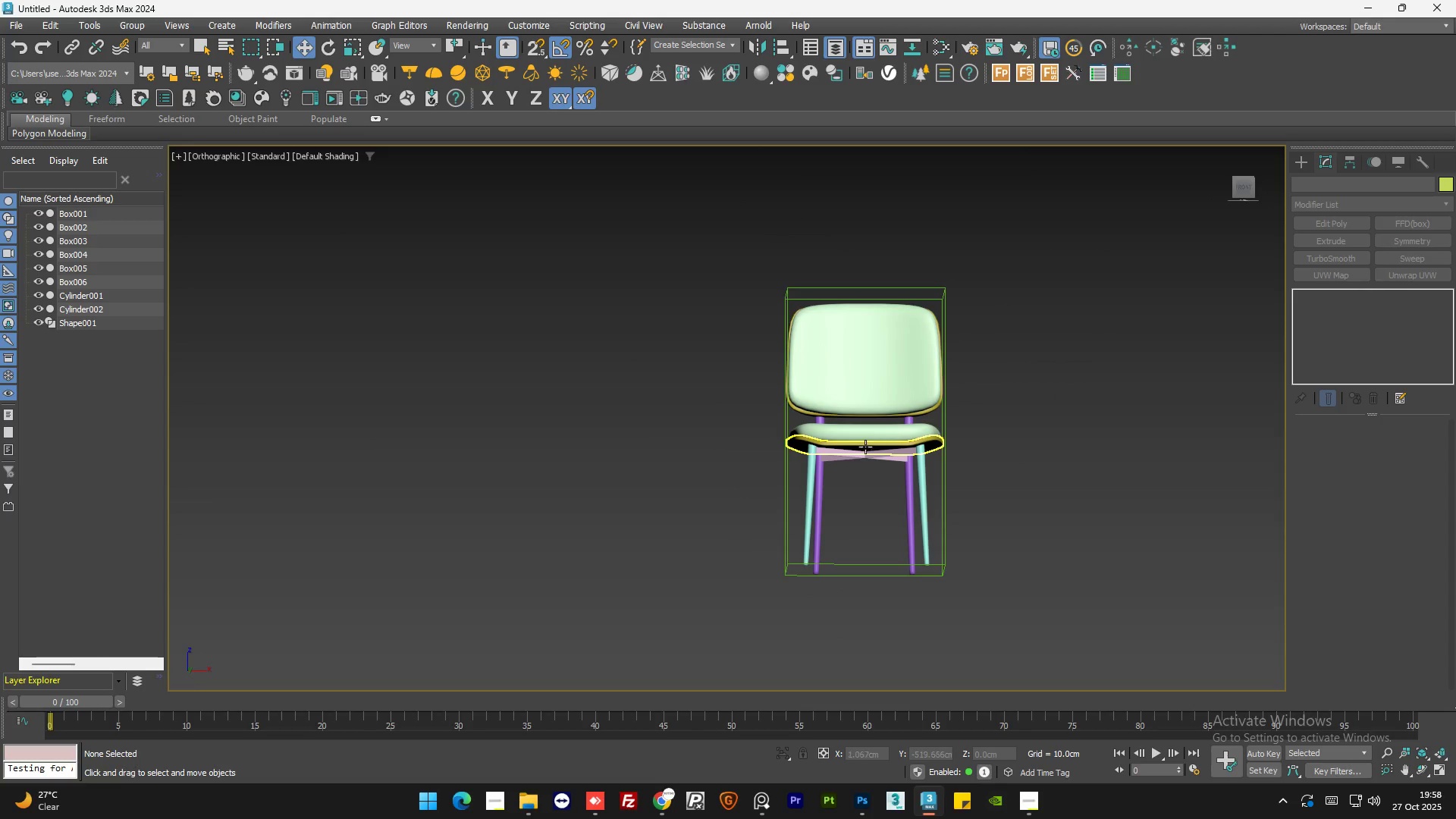 
scroll: coordinate [868, 458], scroll_direction: up, amount: 3.0
 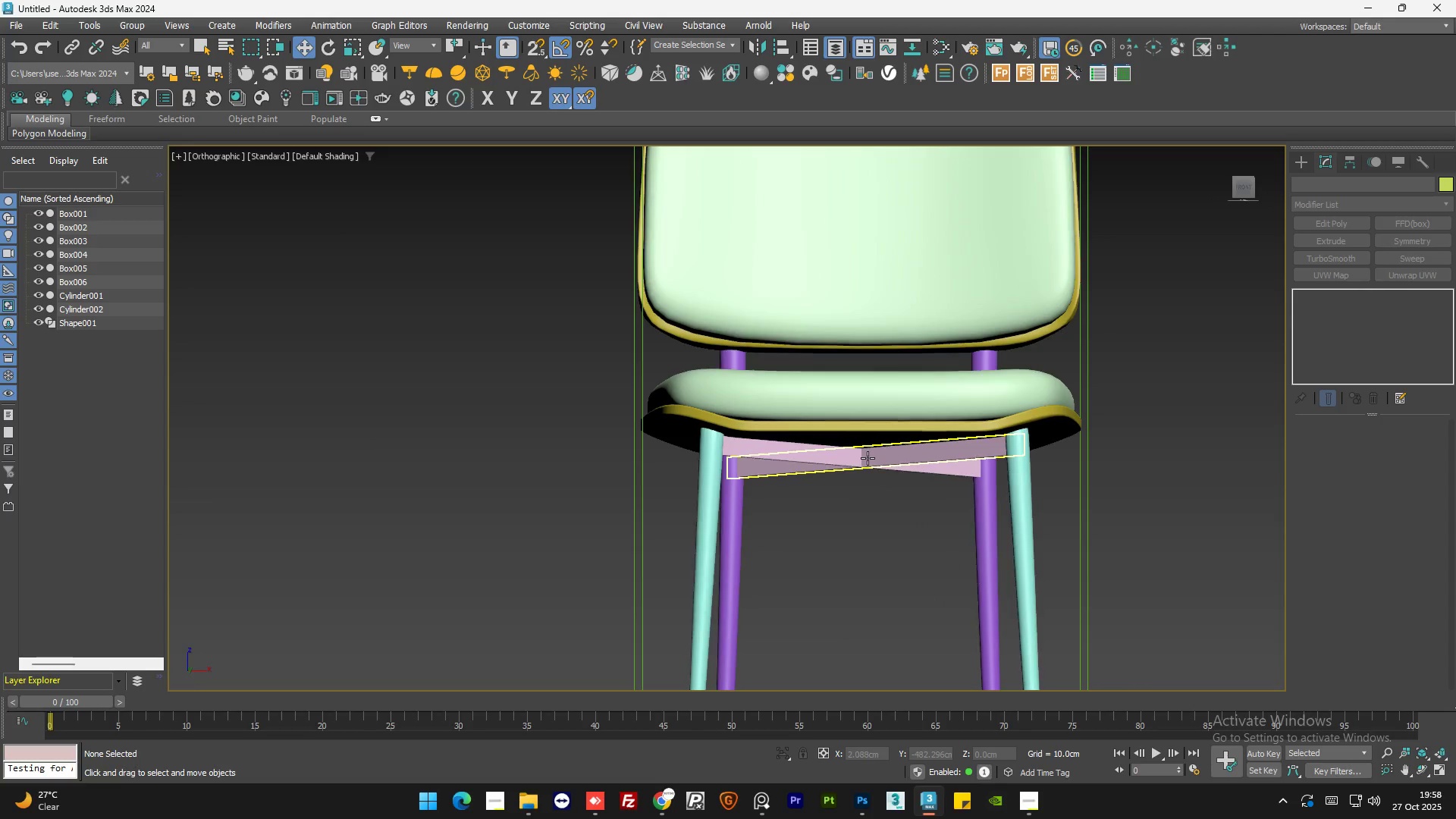 
left_click([868, 458])
 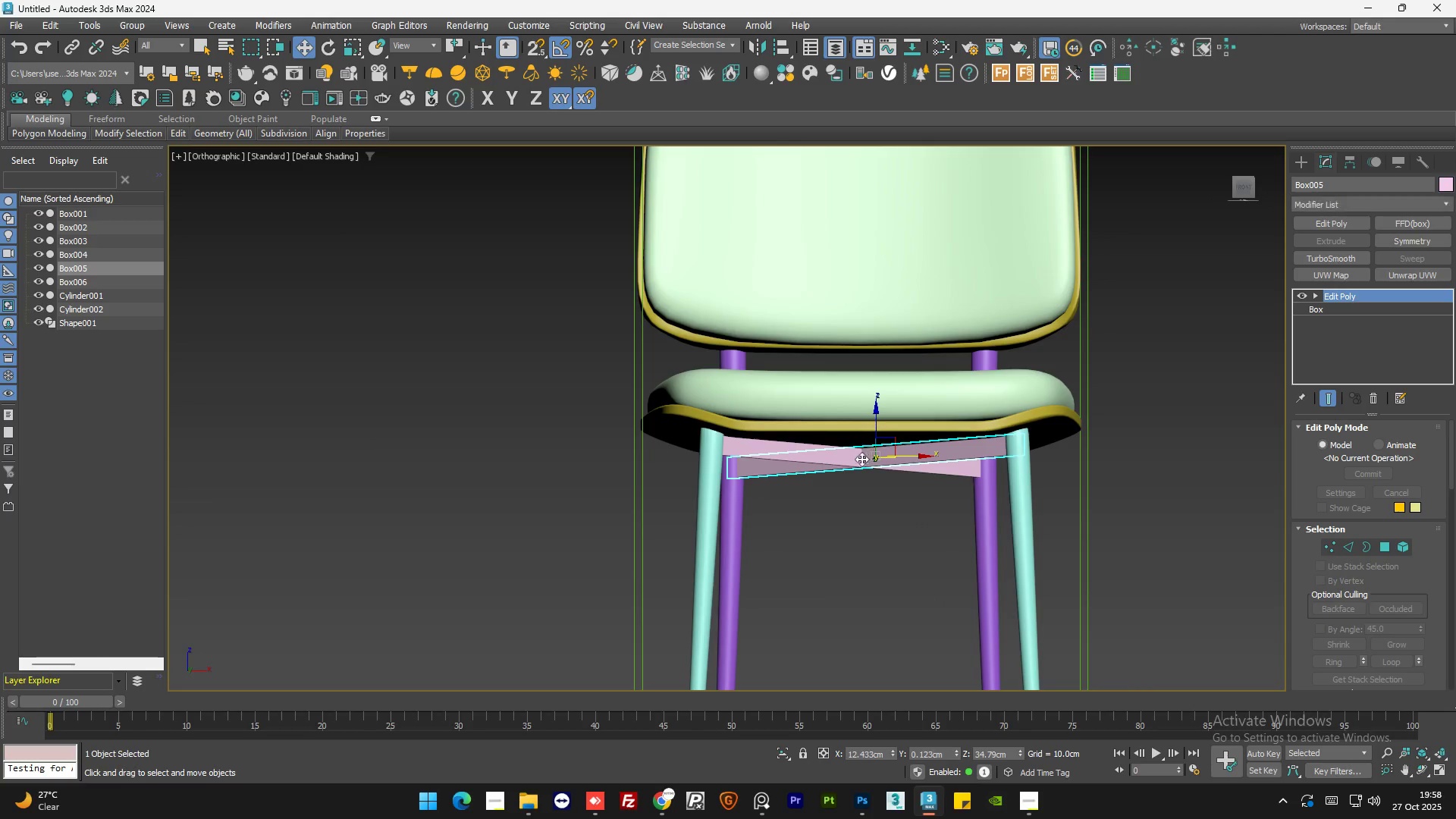 
hold_key(key=ControlLeft, duration=0.52)
left_click([835, 455])
 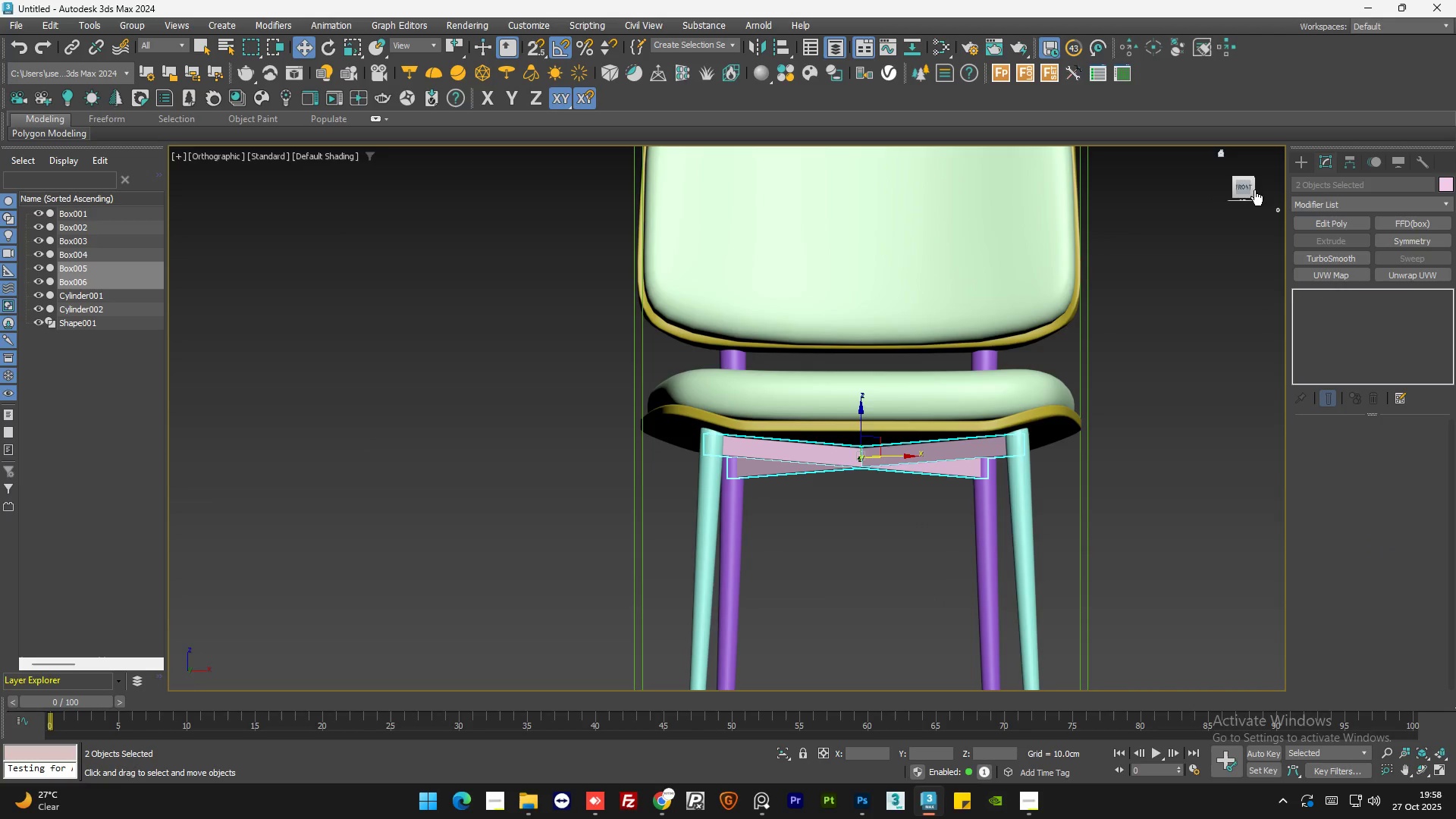 
left_click([1245, 187])
 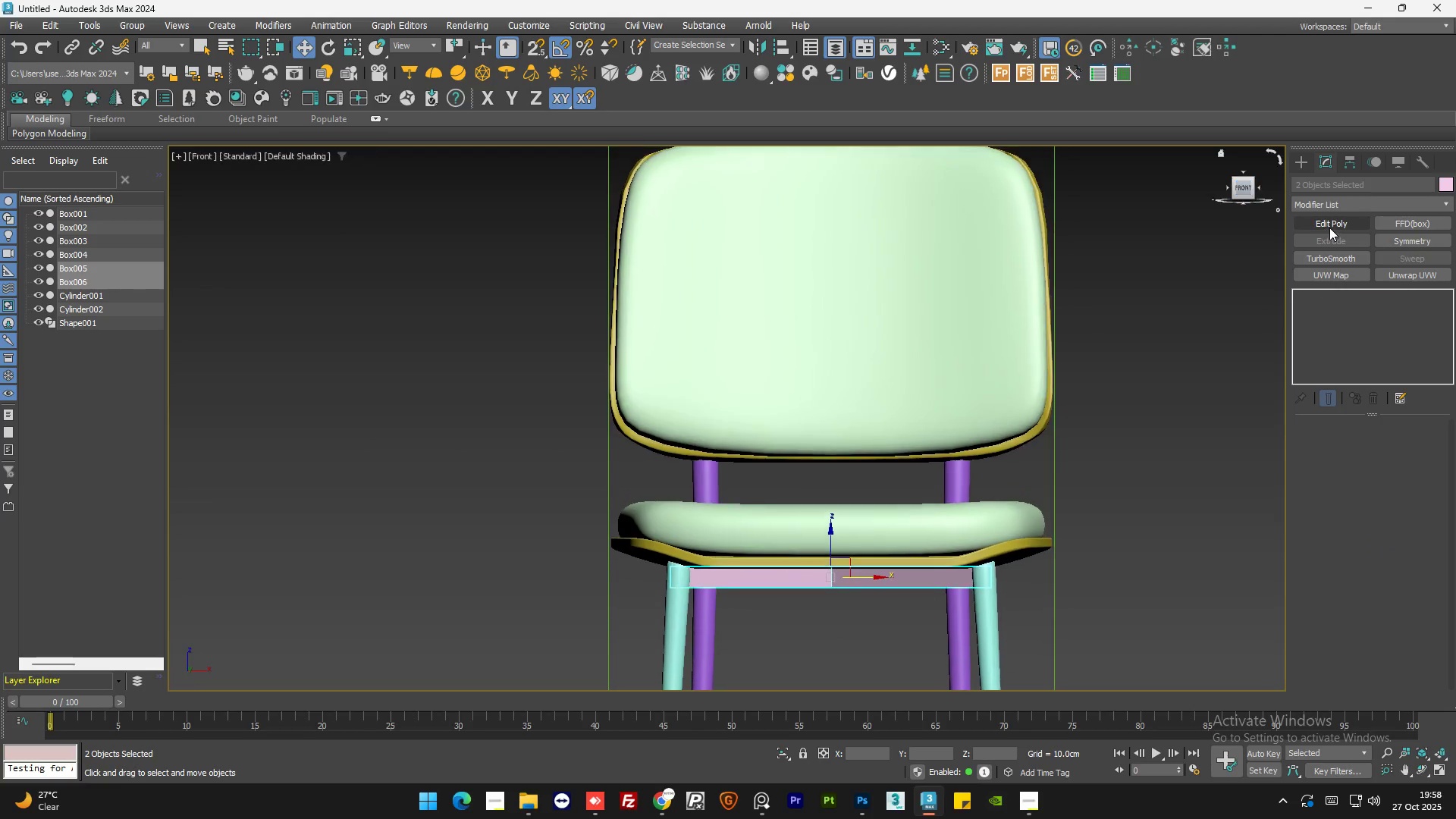 
left_click([1332, 224])
 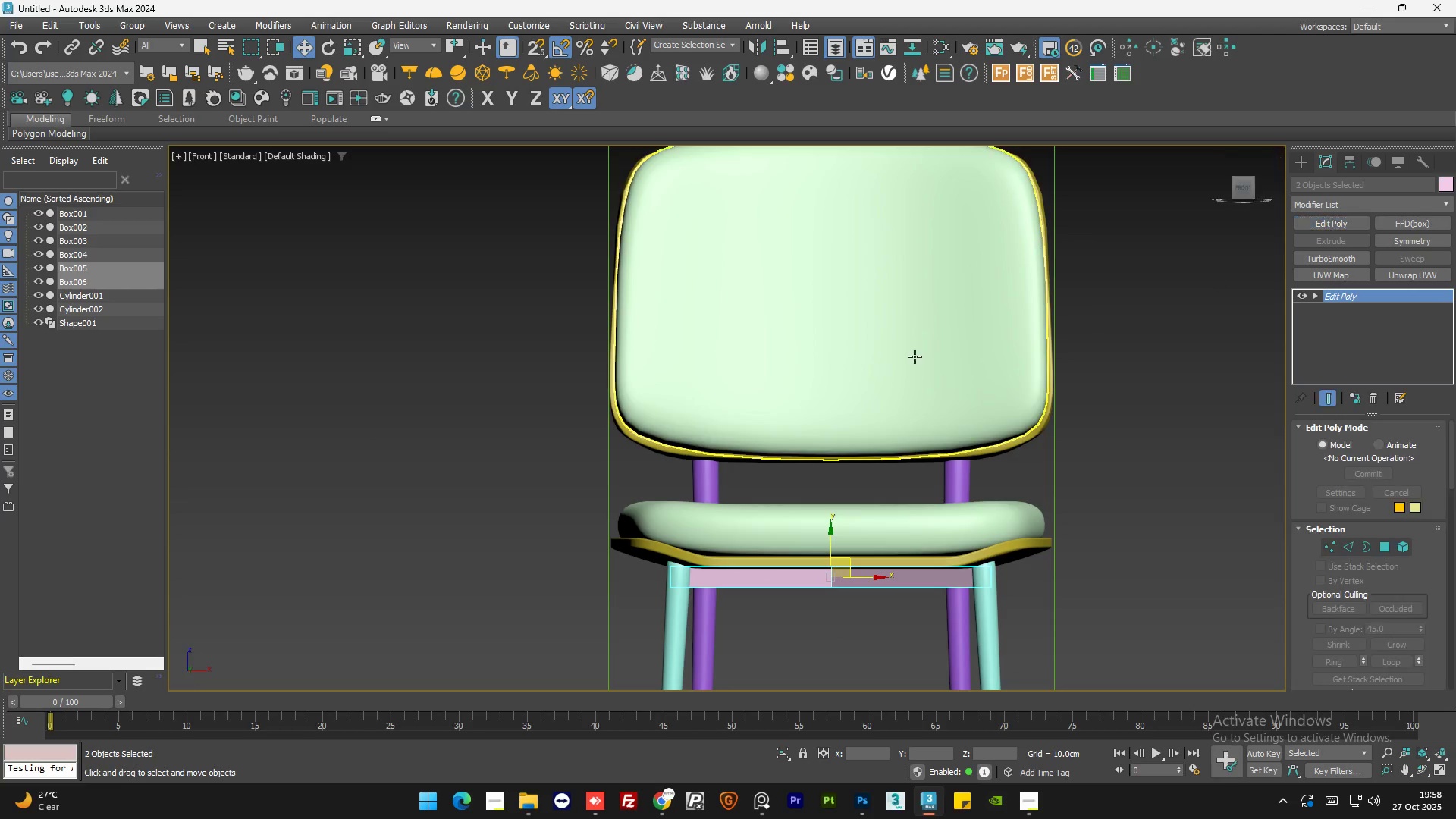 
scroll: coordinate [902, 366], scroll_direction: down, amount: 1.0
 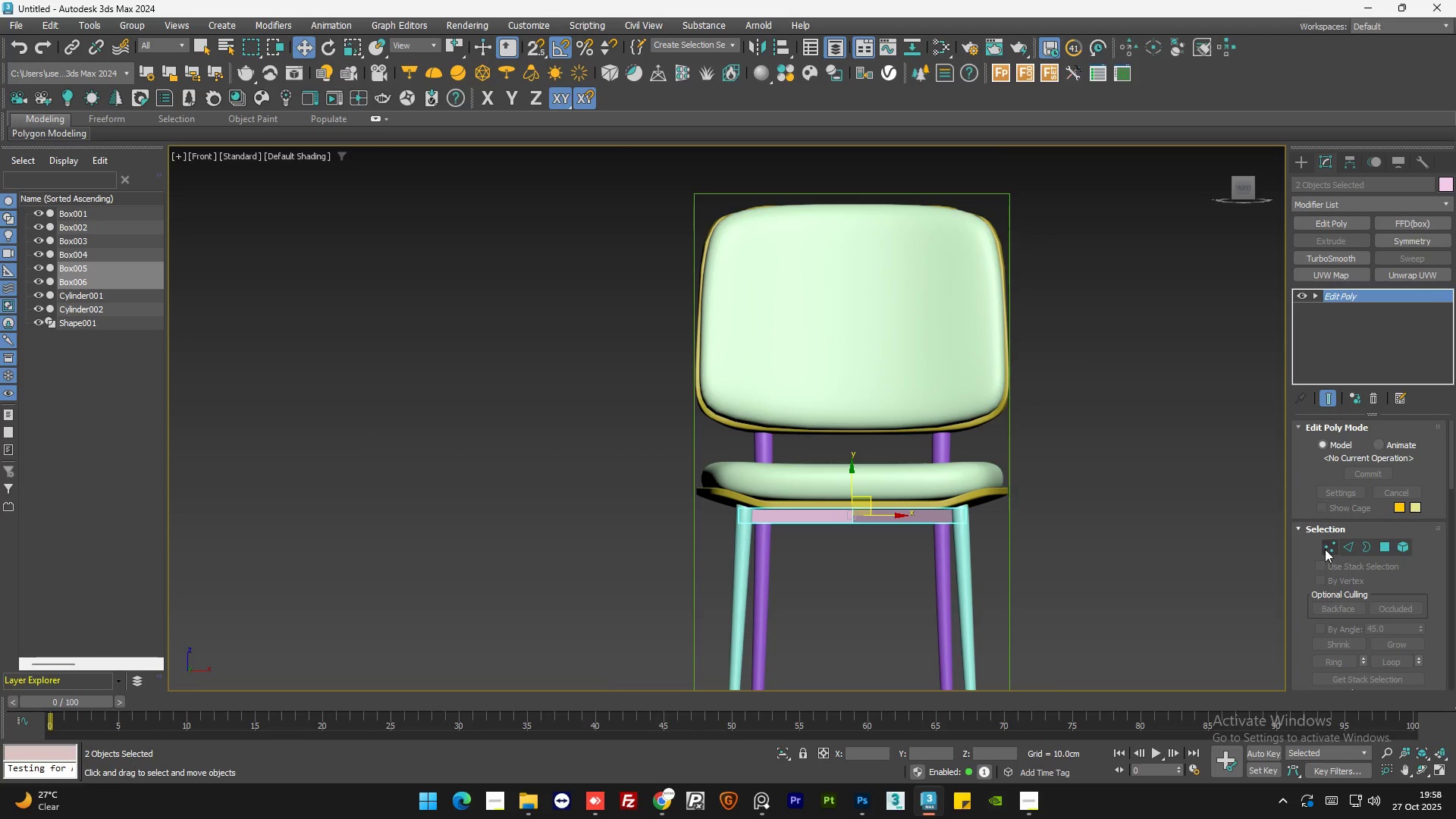 
left_click([1327, 544])
 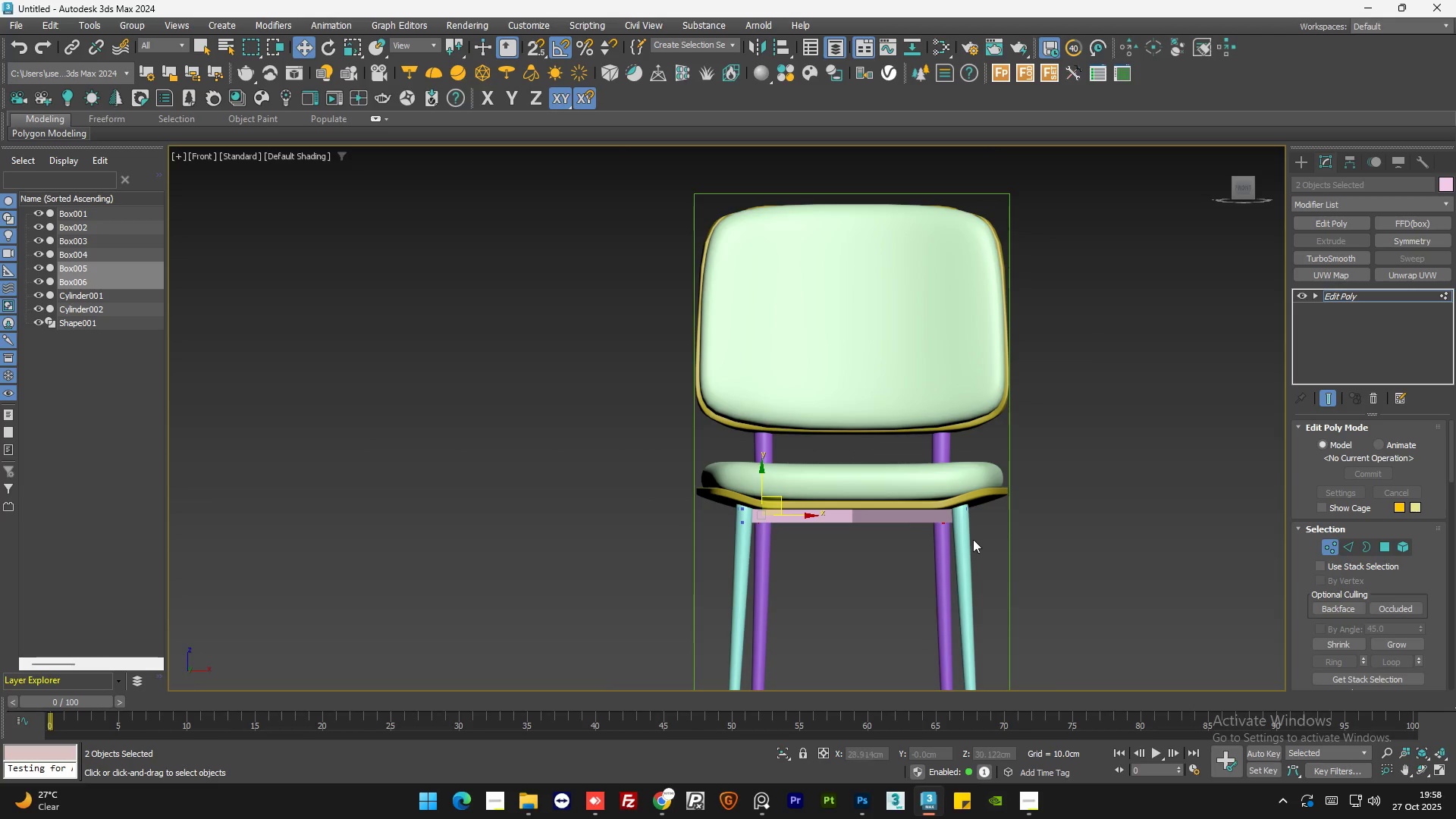 
scroll: coordinate [919, 524], scroll_direction: up, amount: 1.0
 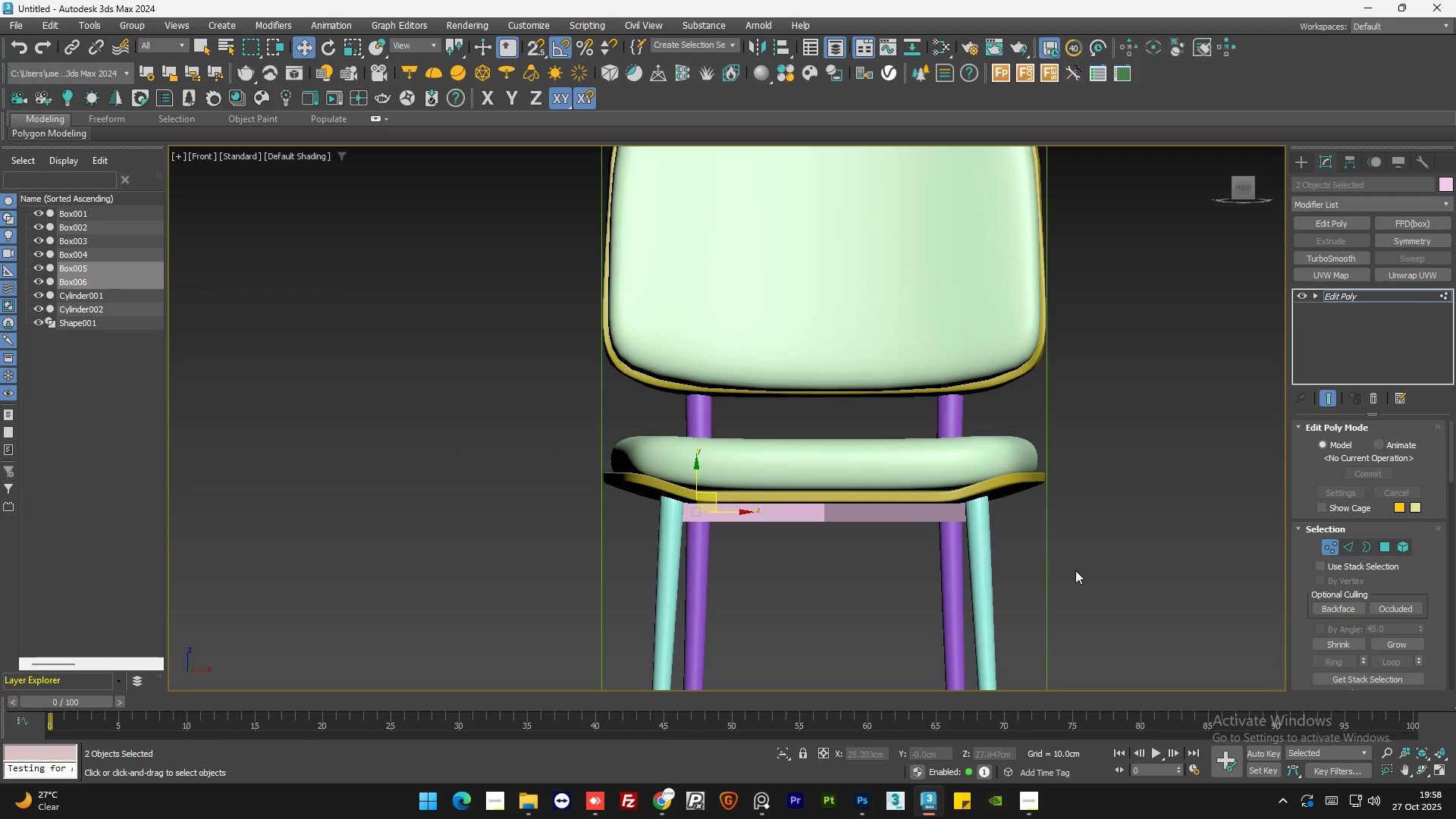 
left_click_drag(start_coordinate=[1075, 572], to_coordinate=[591, 516])
 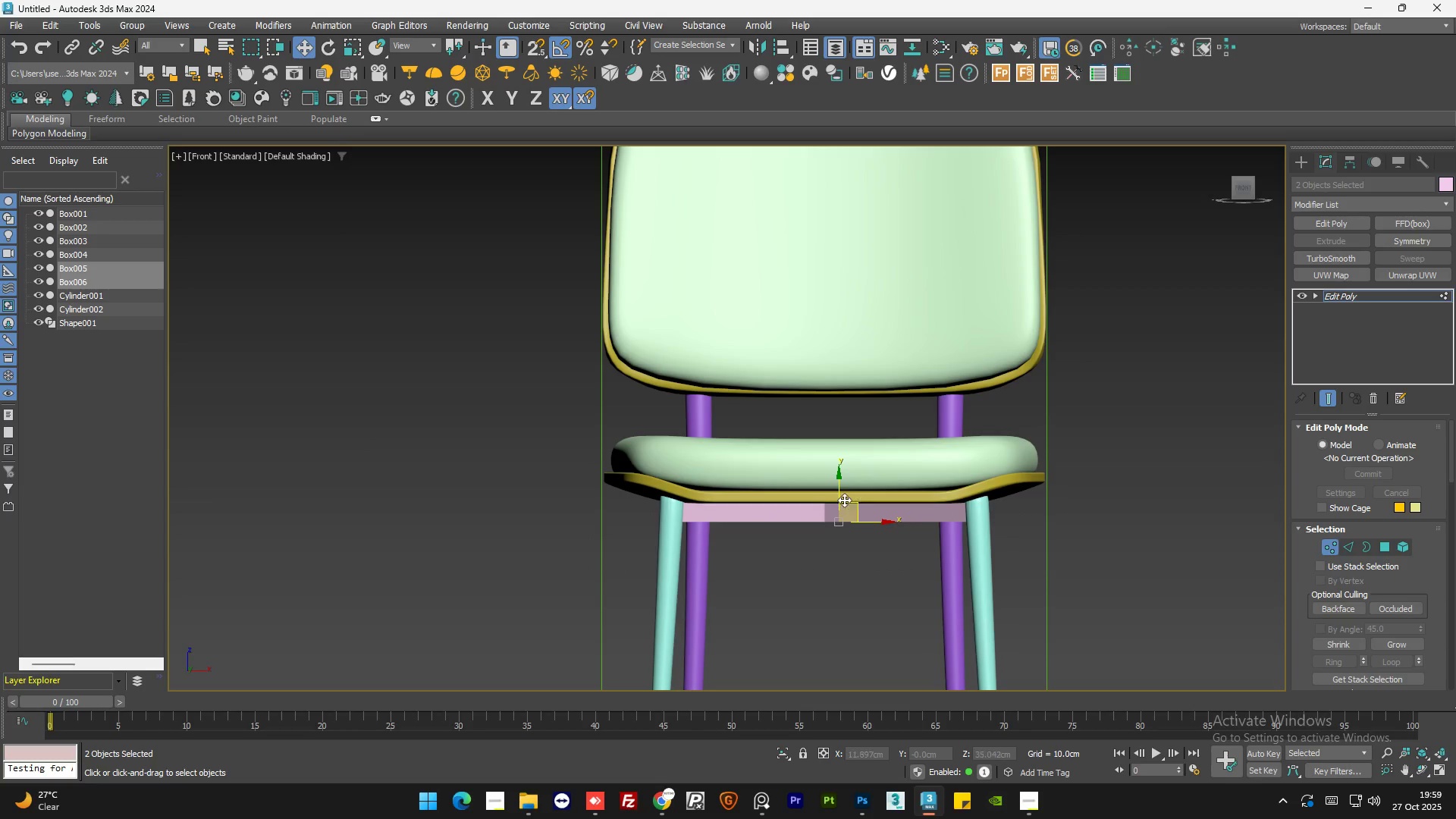 
left_click_drag(start_coordinate=[841, 491], to_coordinate=[843, 507])
 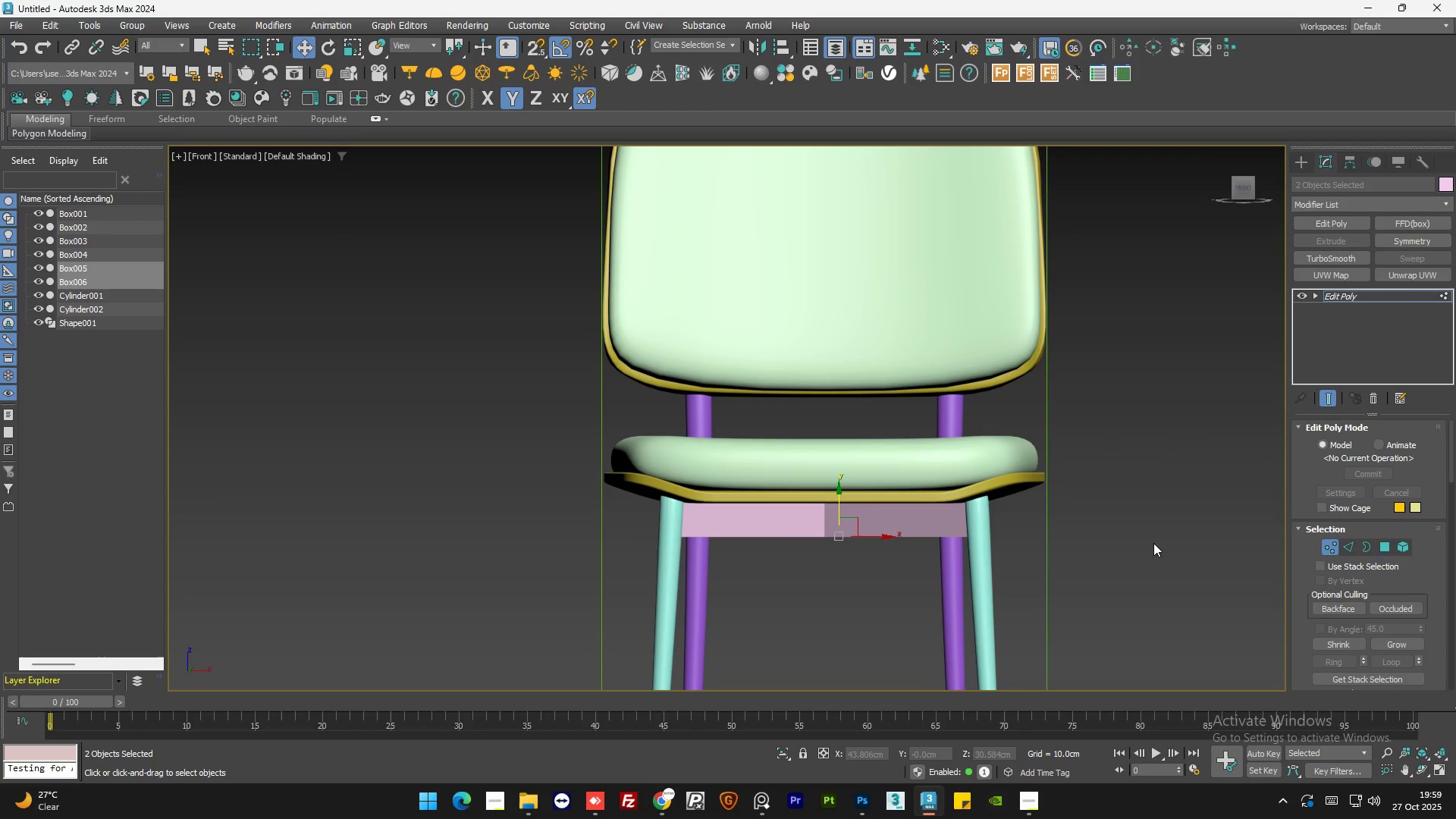 
left_click([1153, 543])
 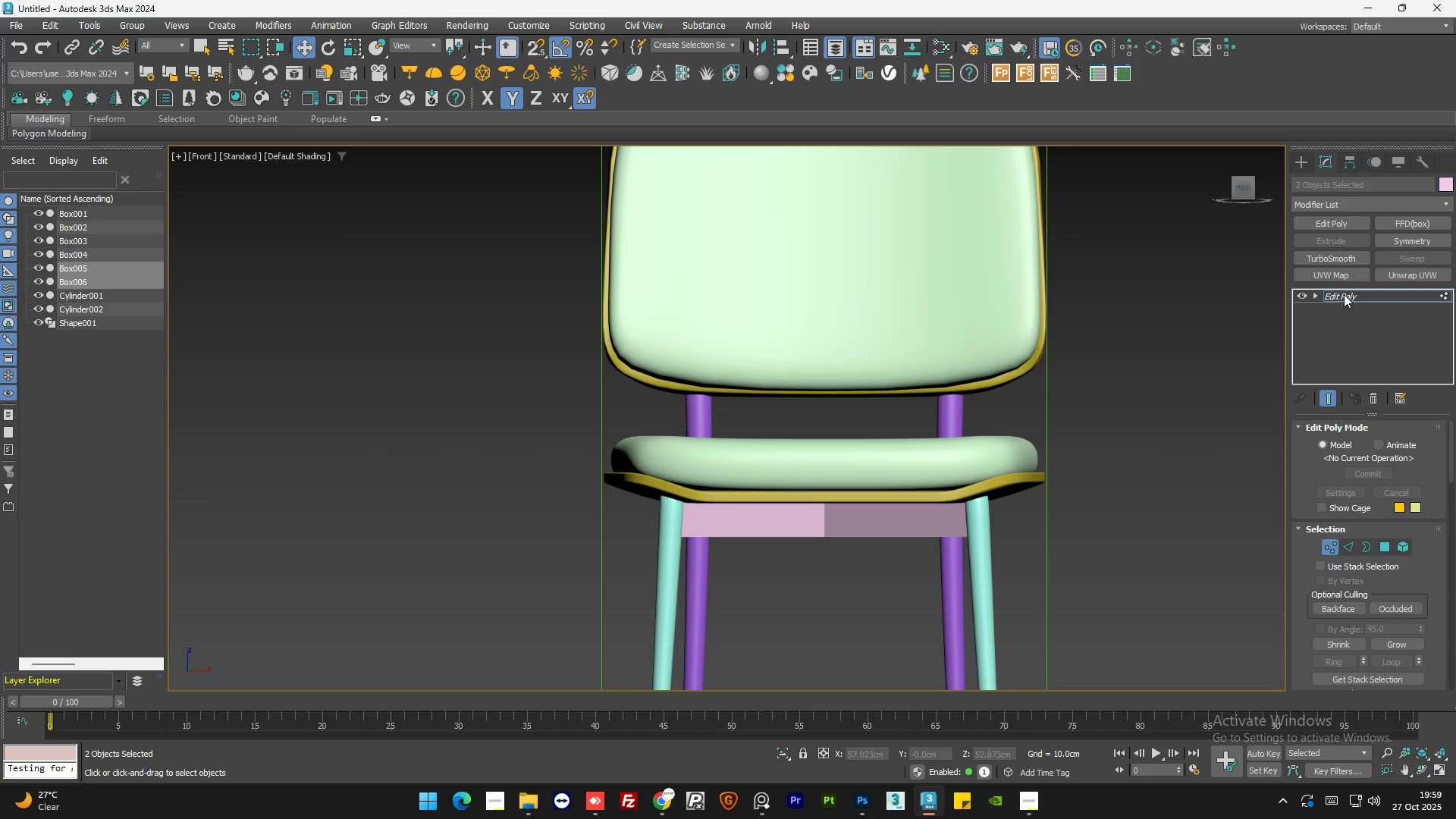 
double_click([1168, 445])
 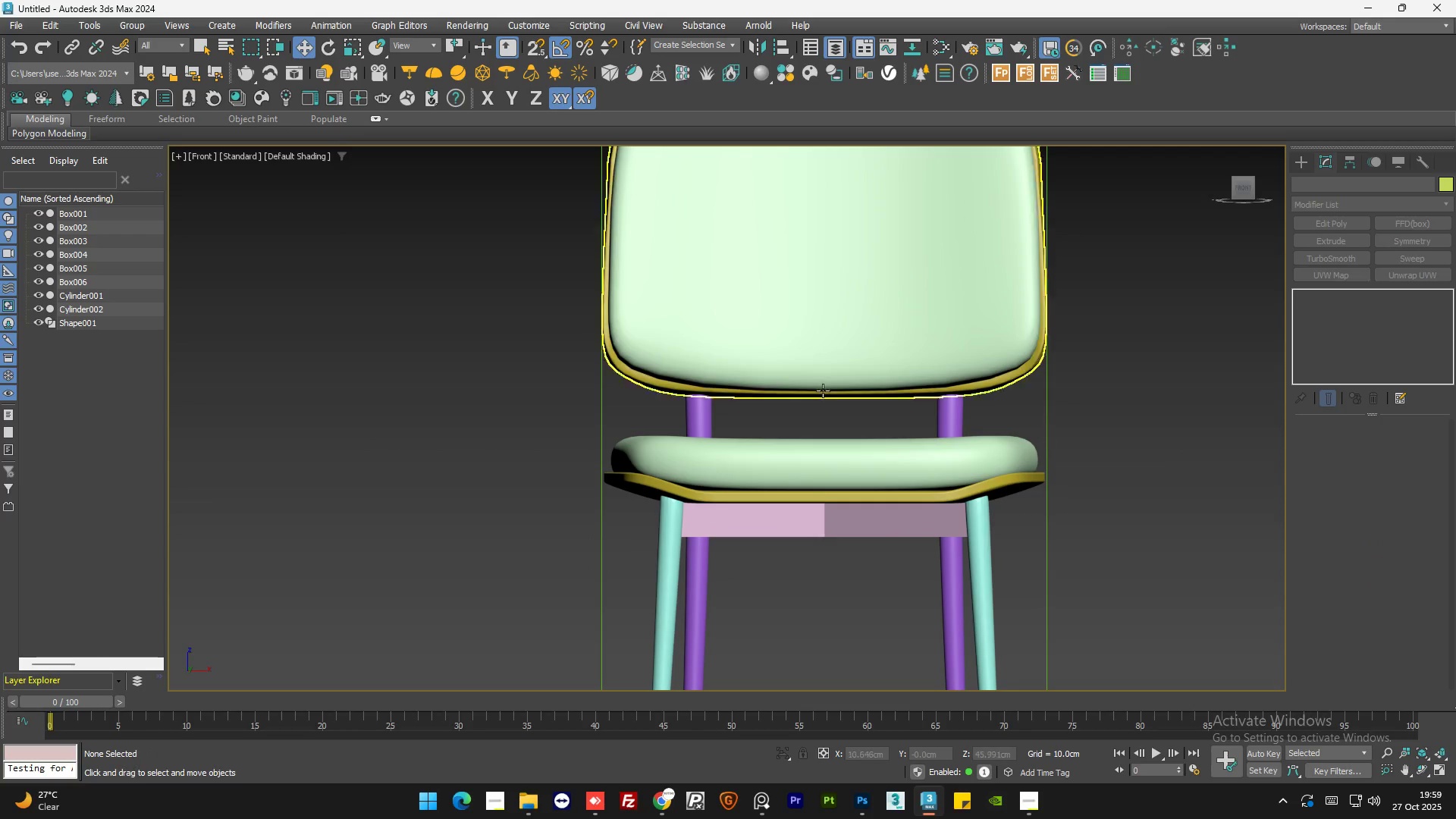 
scroll: coordinate [817, 395], scroll_direction: down, amount: 2.0
 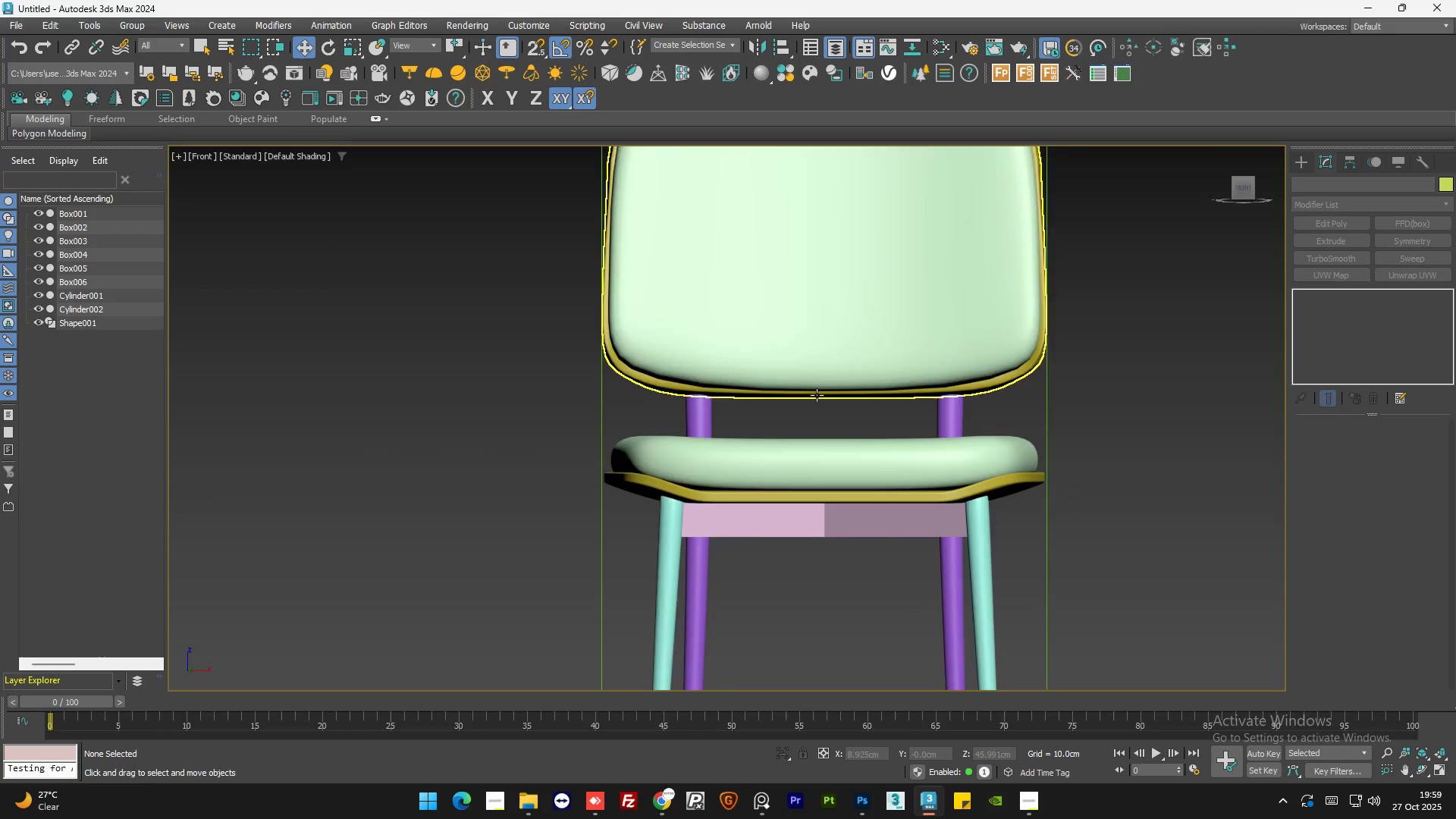 
hold_key(key=AltLeft, duration=1.11)
 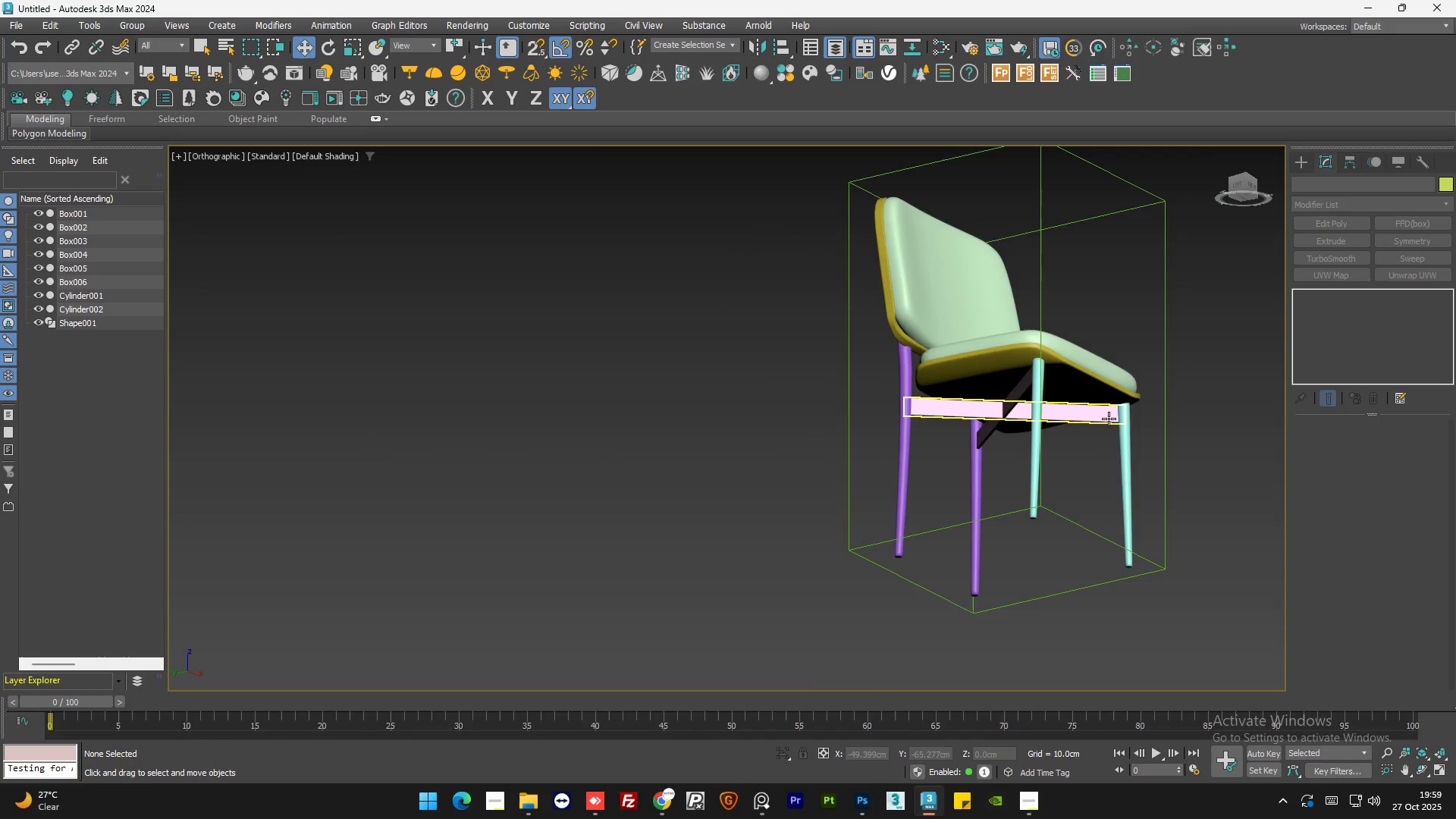 
scroll: coordinate [1121, 420], scroll_direction: up, amount: 2.0
 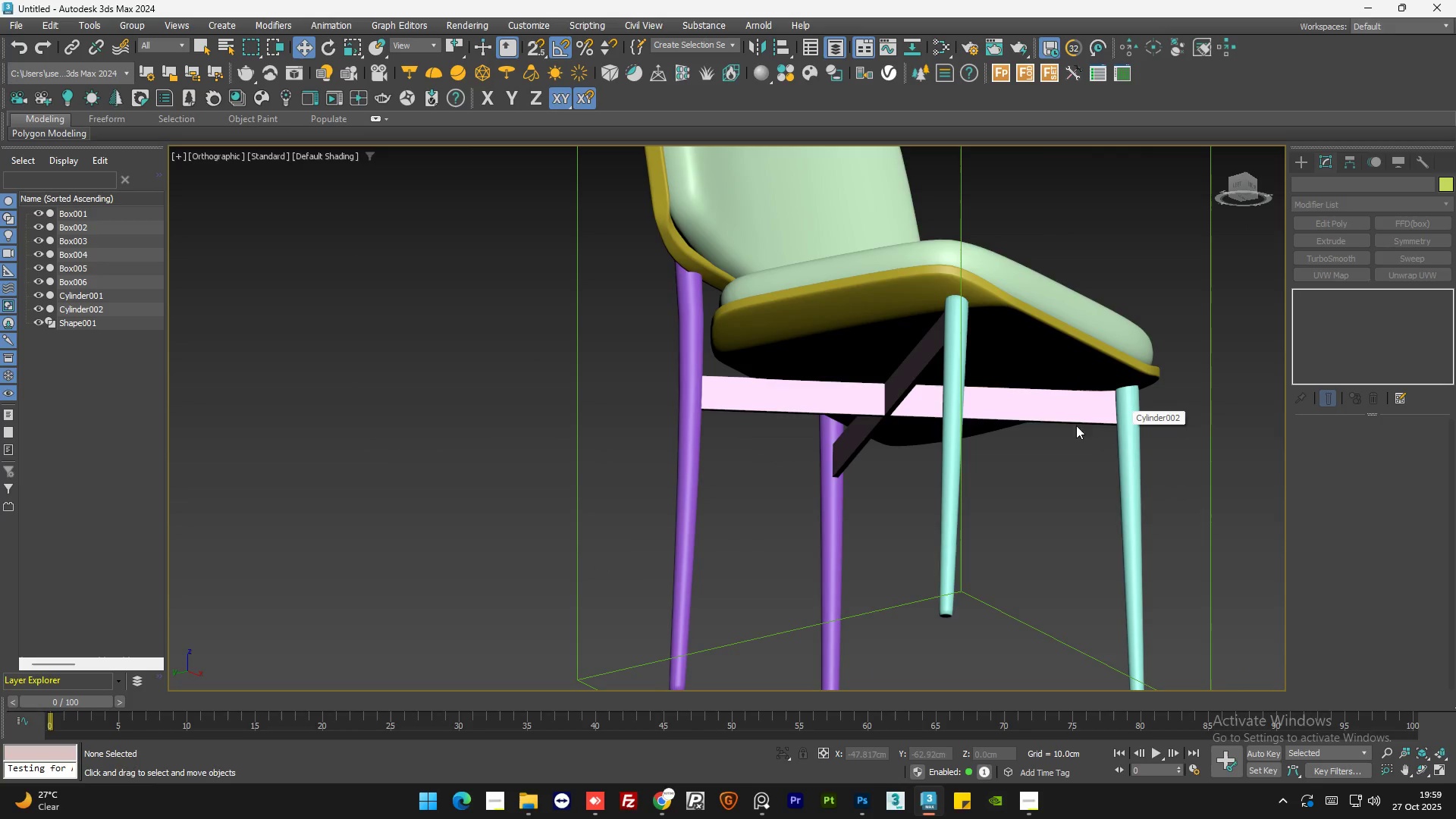 
hold_key(key=AltLeft, duration=0.7)
 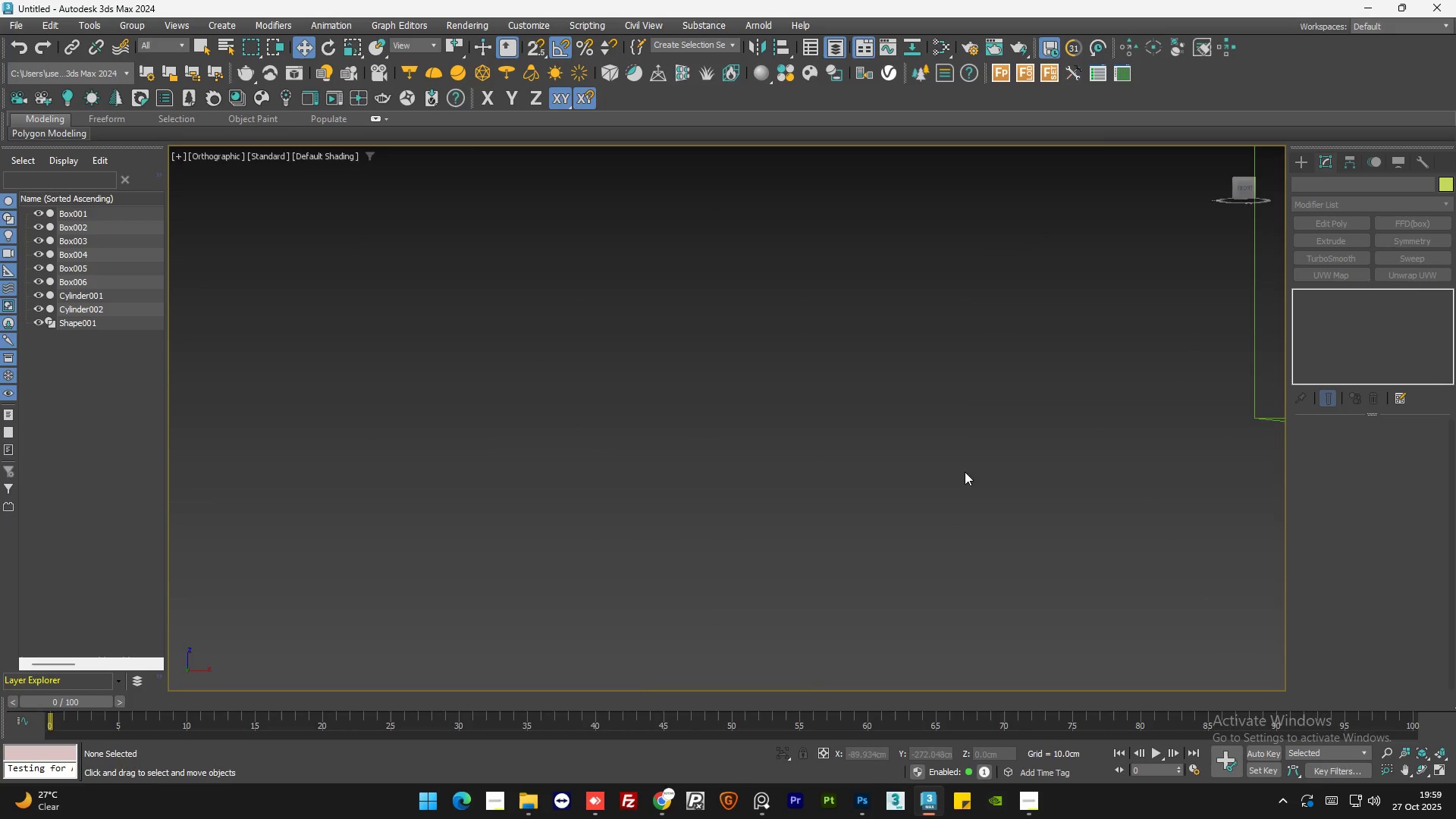 
scroll: coordinate [955, 481], scroll_direction: down, amount: 5.0
 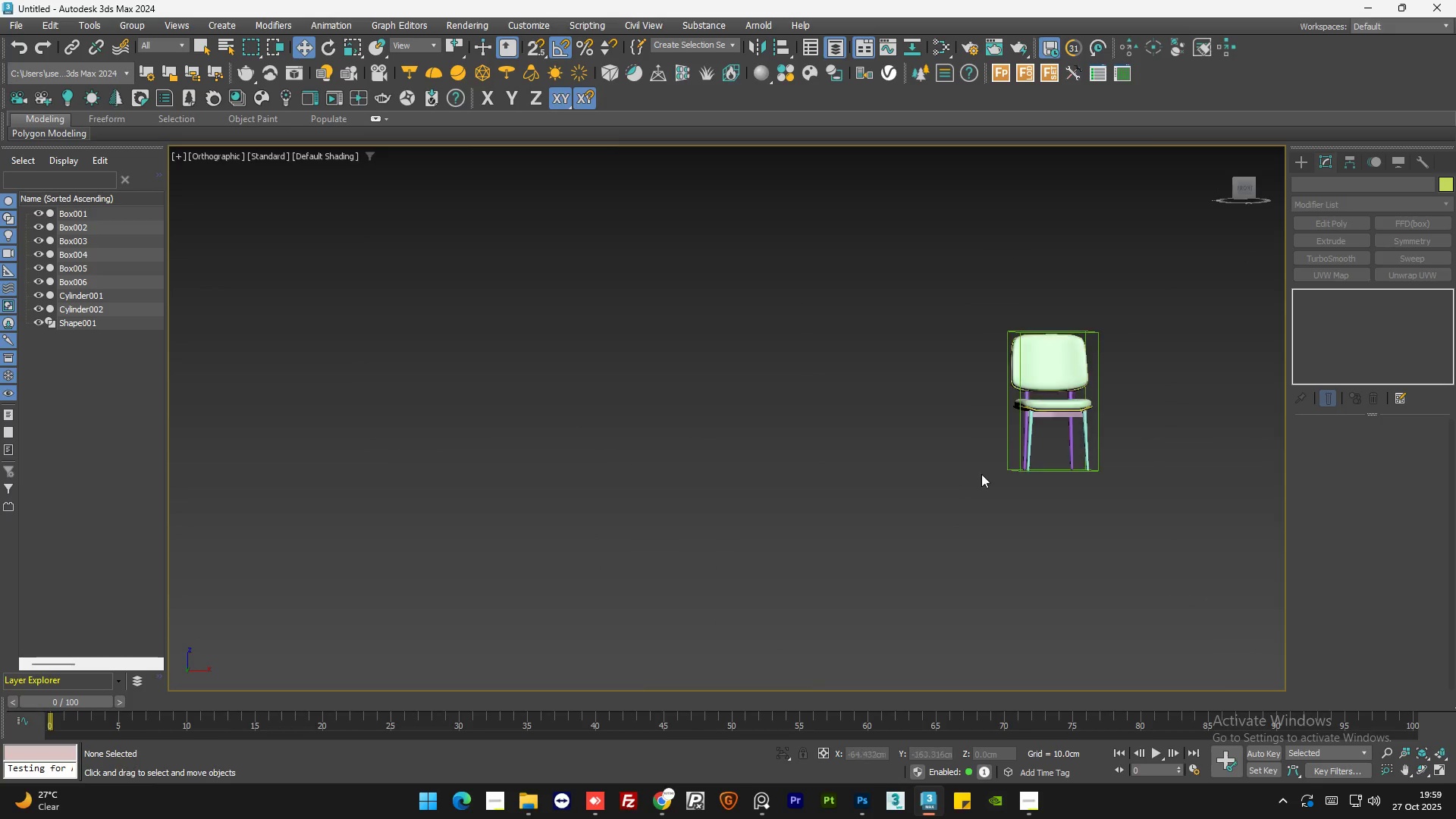 
hold_key(key=AltLeft, duration=0.59)
 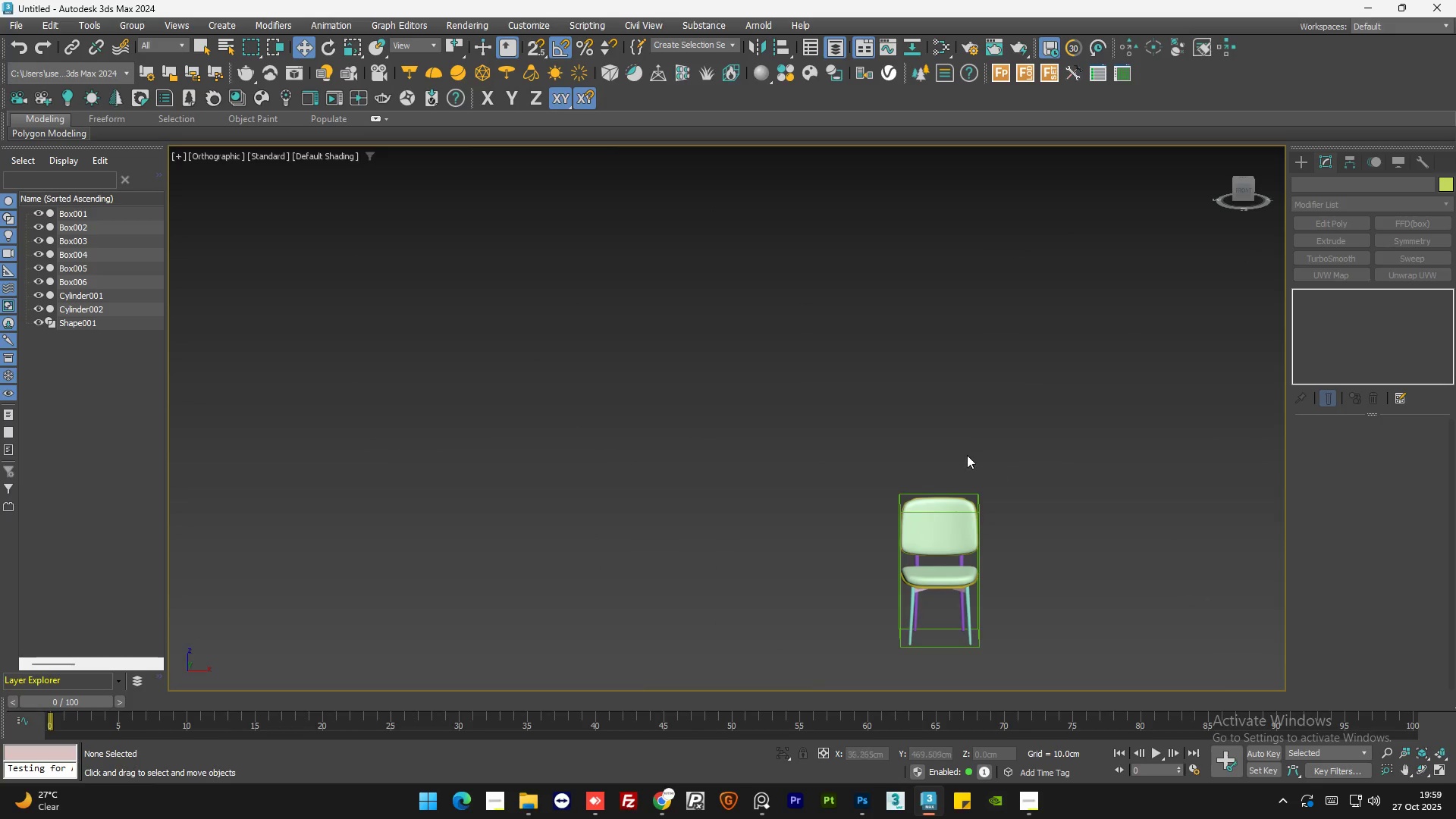 
scroll: coordinate [972, 530], scroll_direction: up, amount: 2.0
 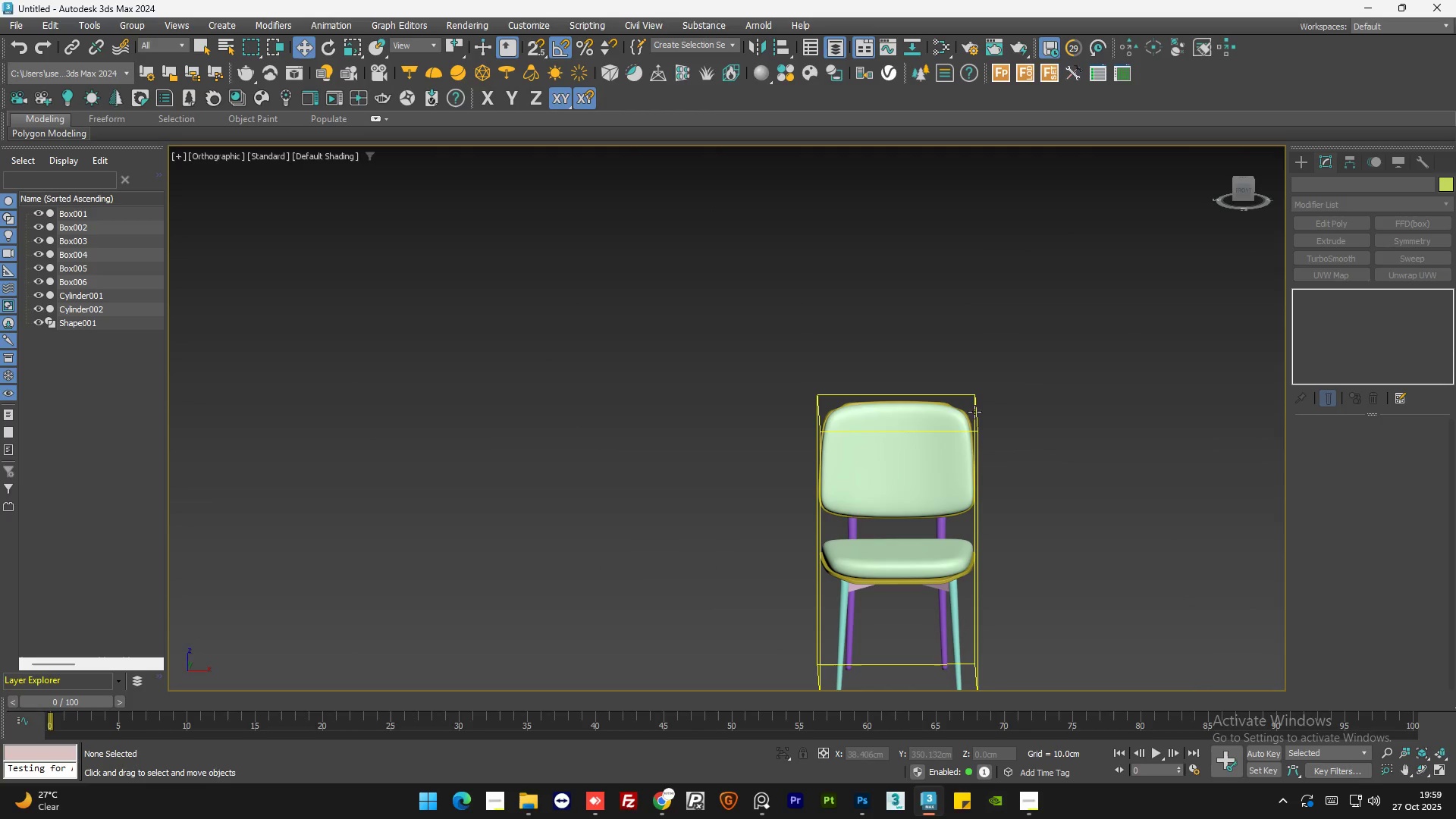 
left_click([976, 410])
 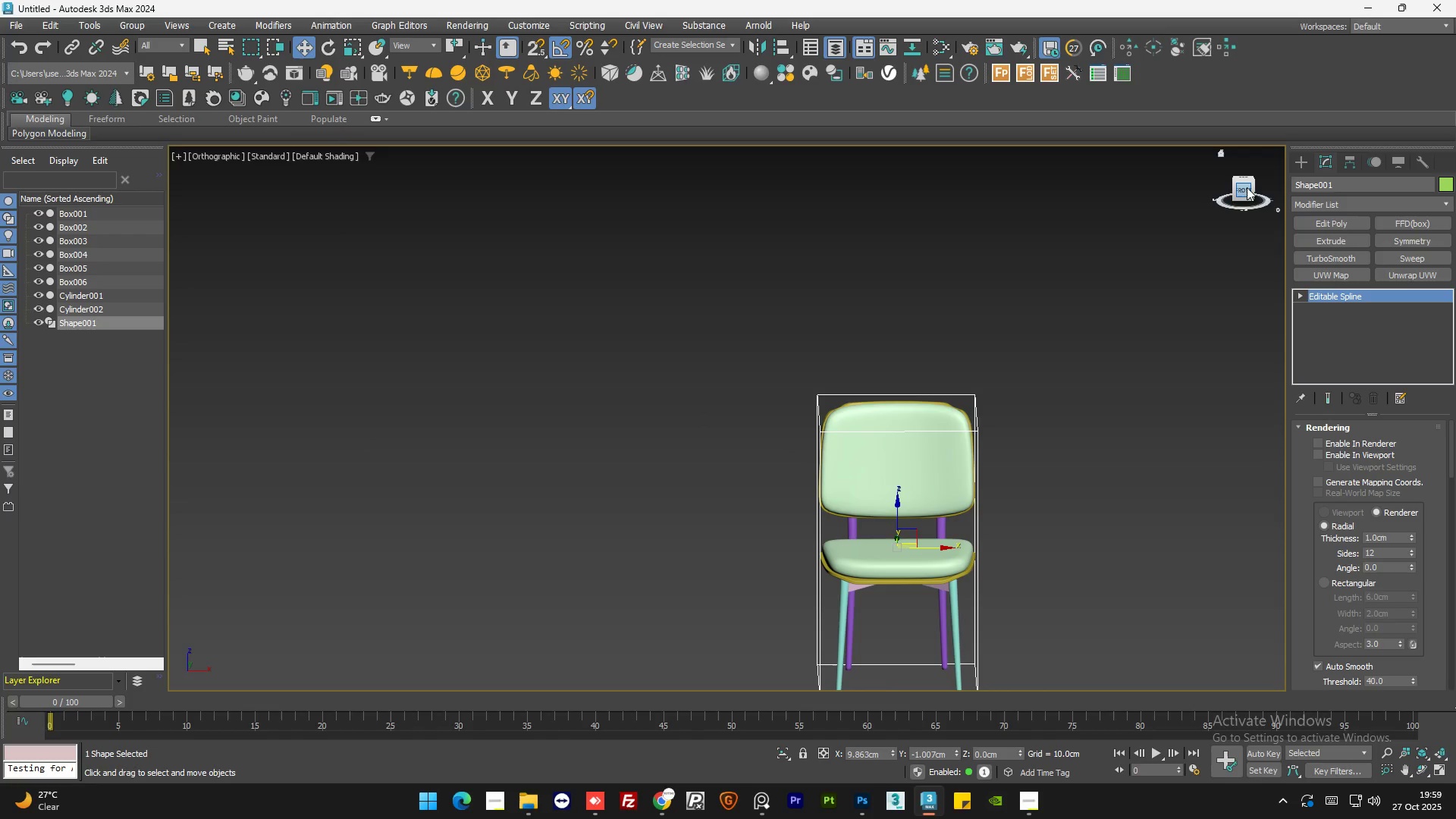 
left_click([1247, 188])
 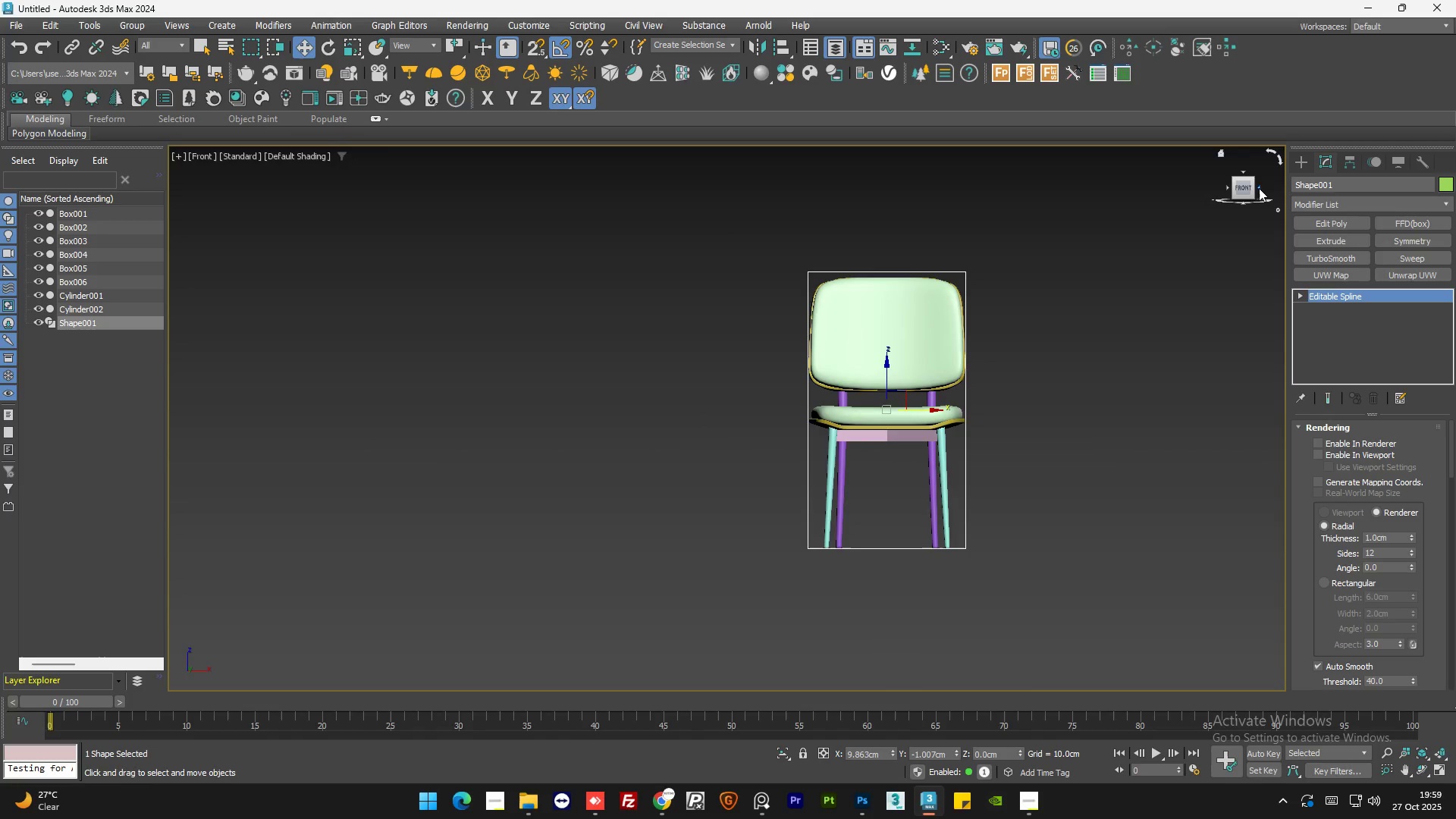 
left_click([1259, 188])
 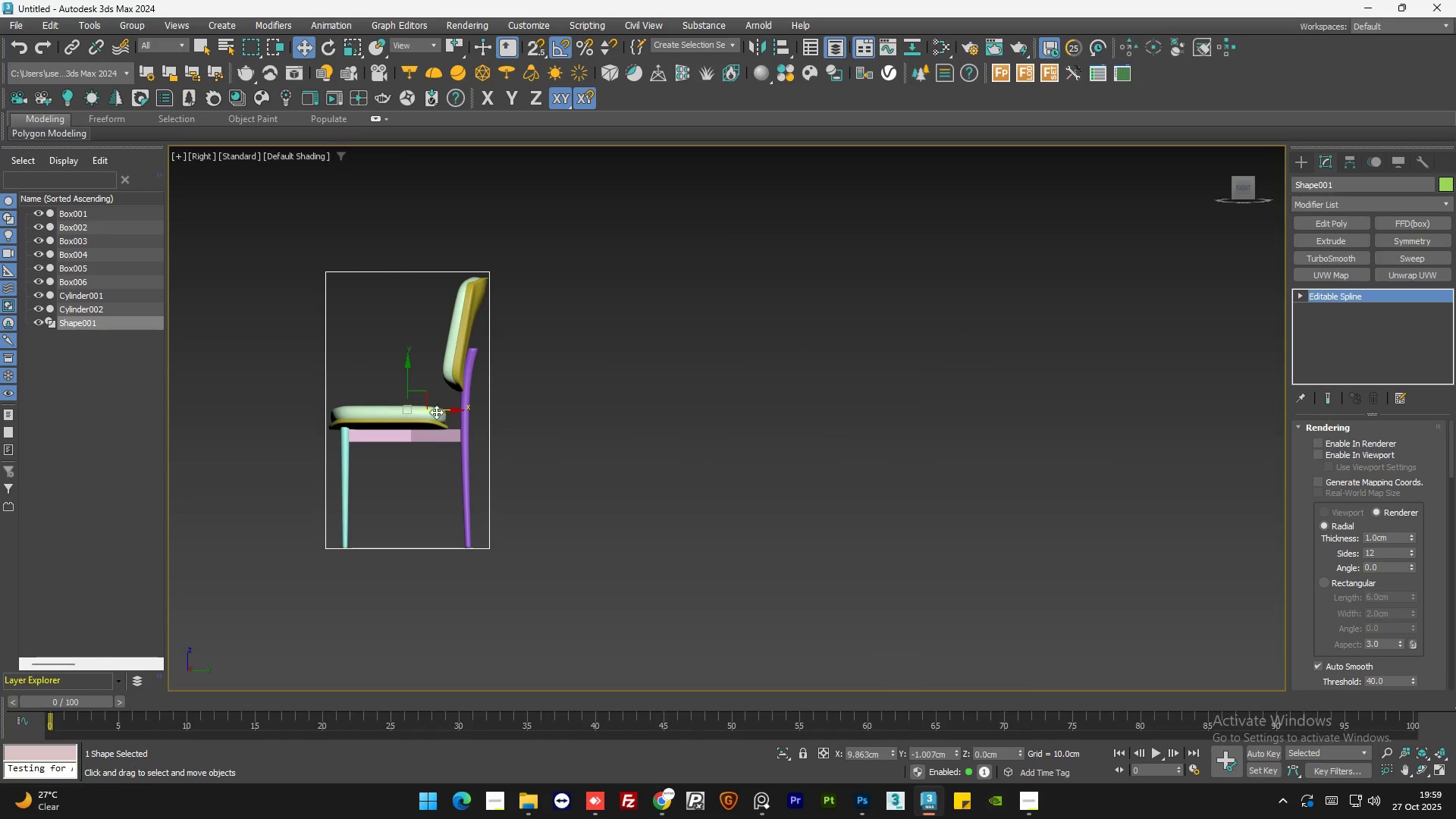 
scroll: coordinate [359, 430], scroll_direction: up, amount: 1.0
 